 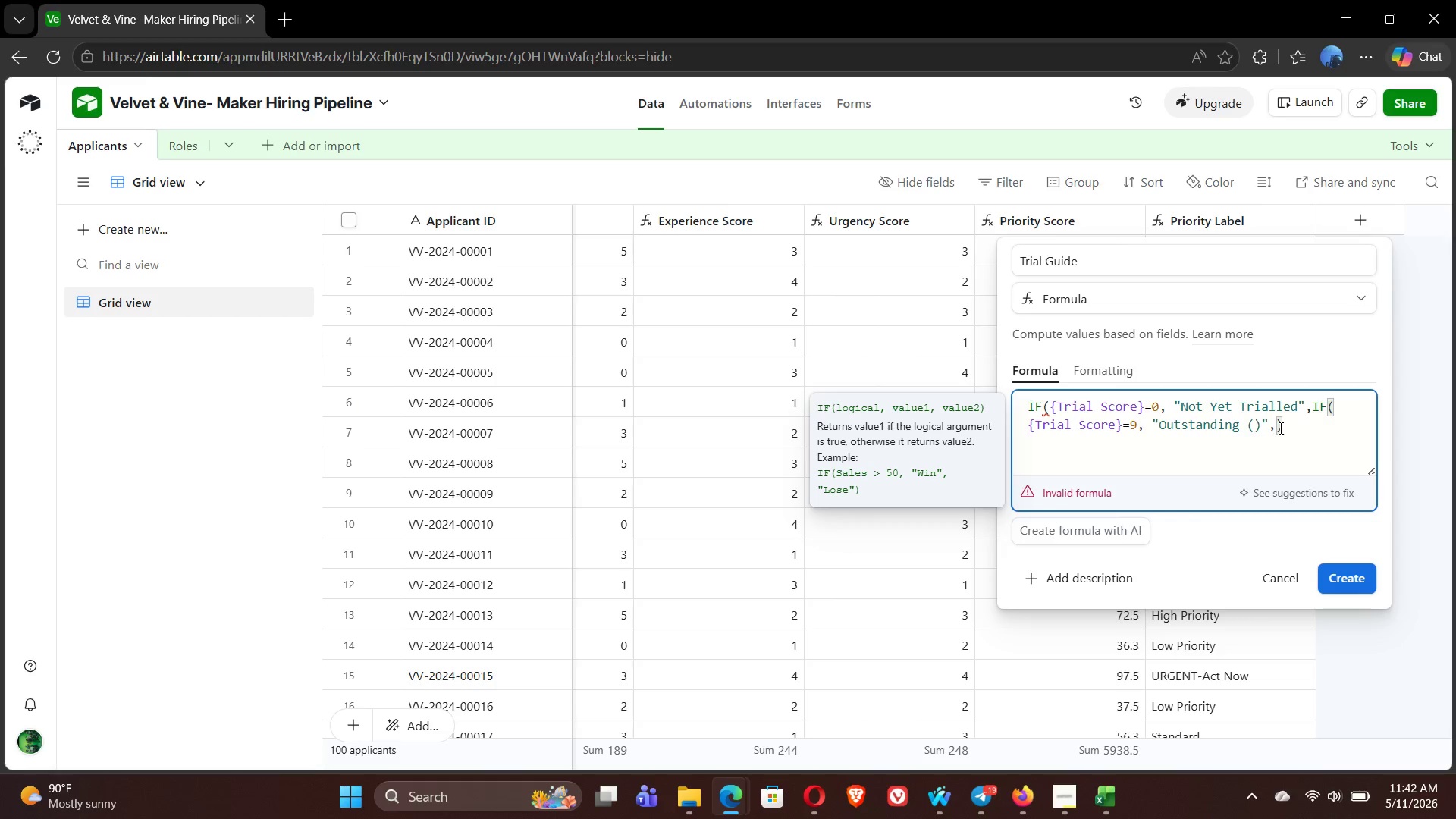 
key(ArrowLeft)
 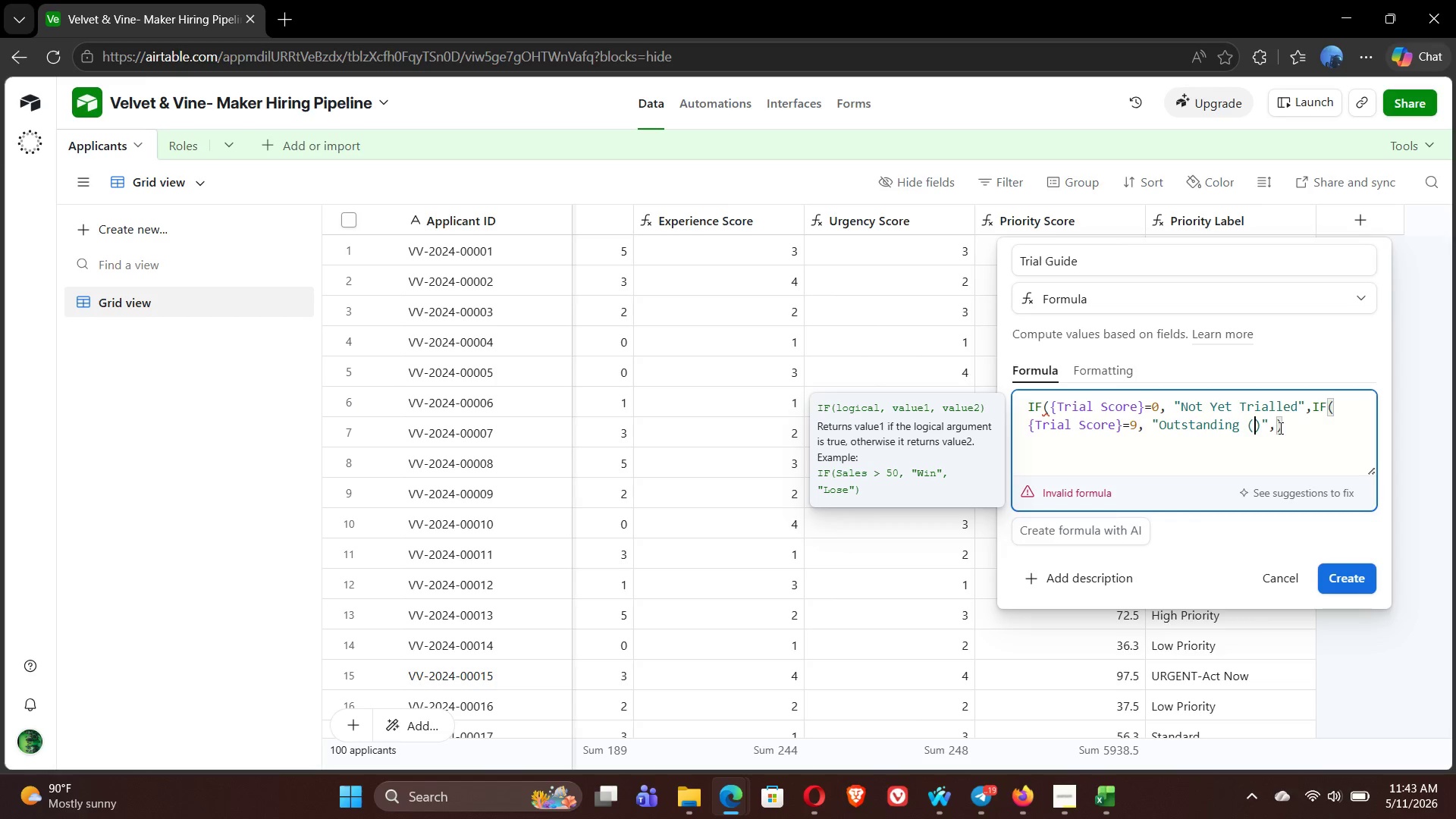 
type(9-10)
 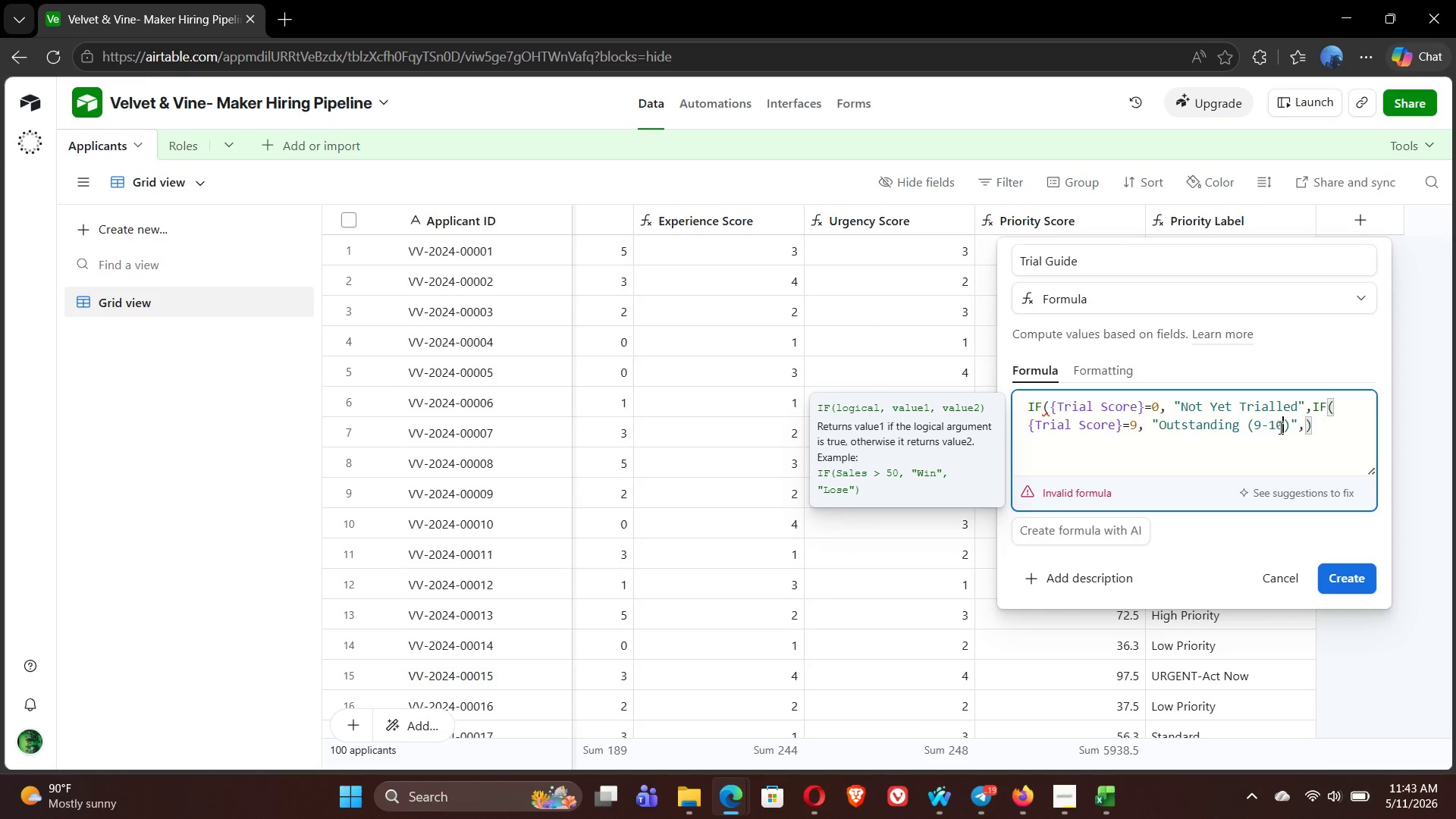 
key(ArrowRight)
 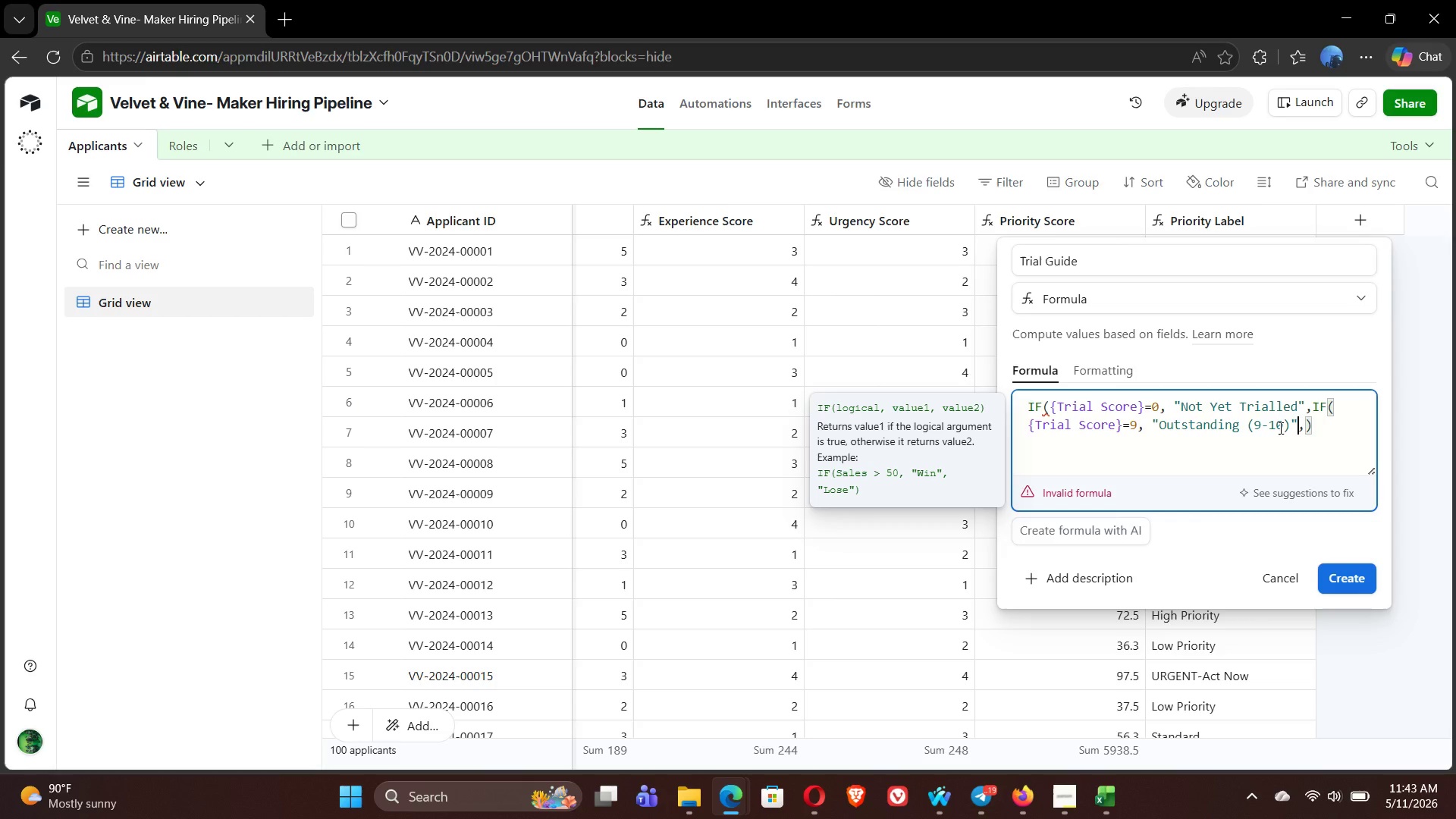 
key(ArrowRight)
 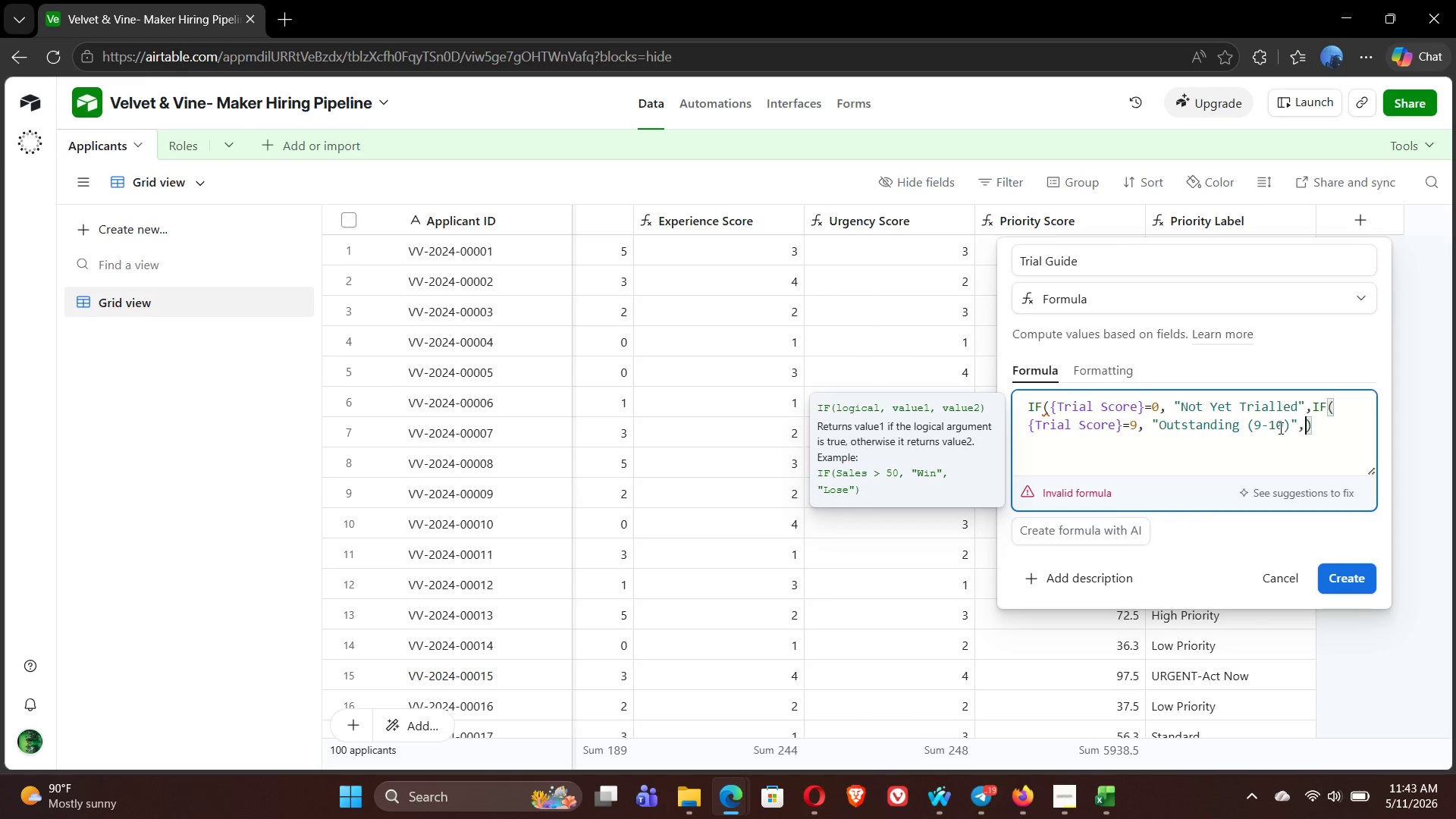 
key(ArrowRight)
 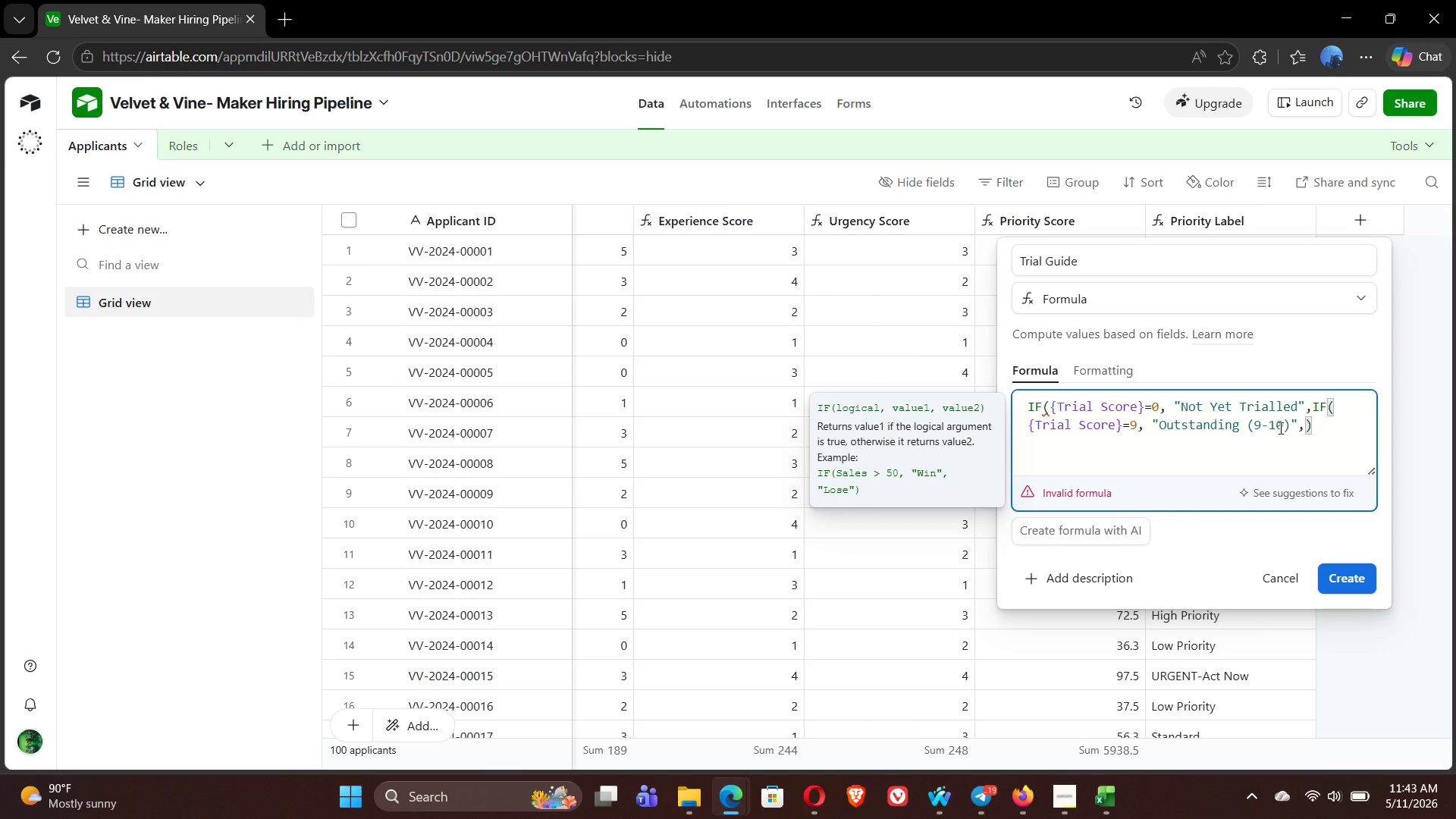 
key(Control+V)
 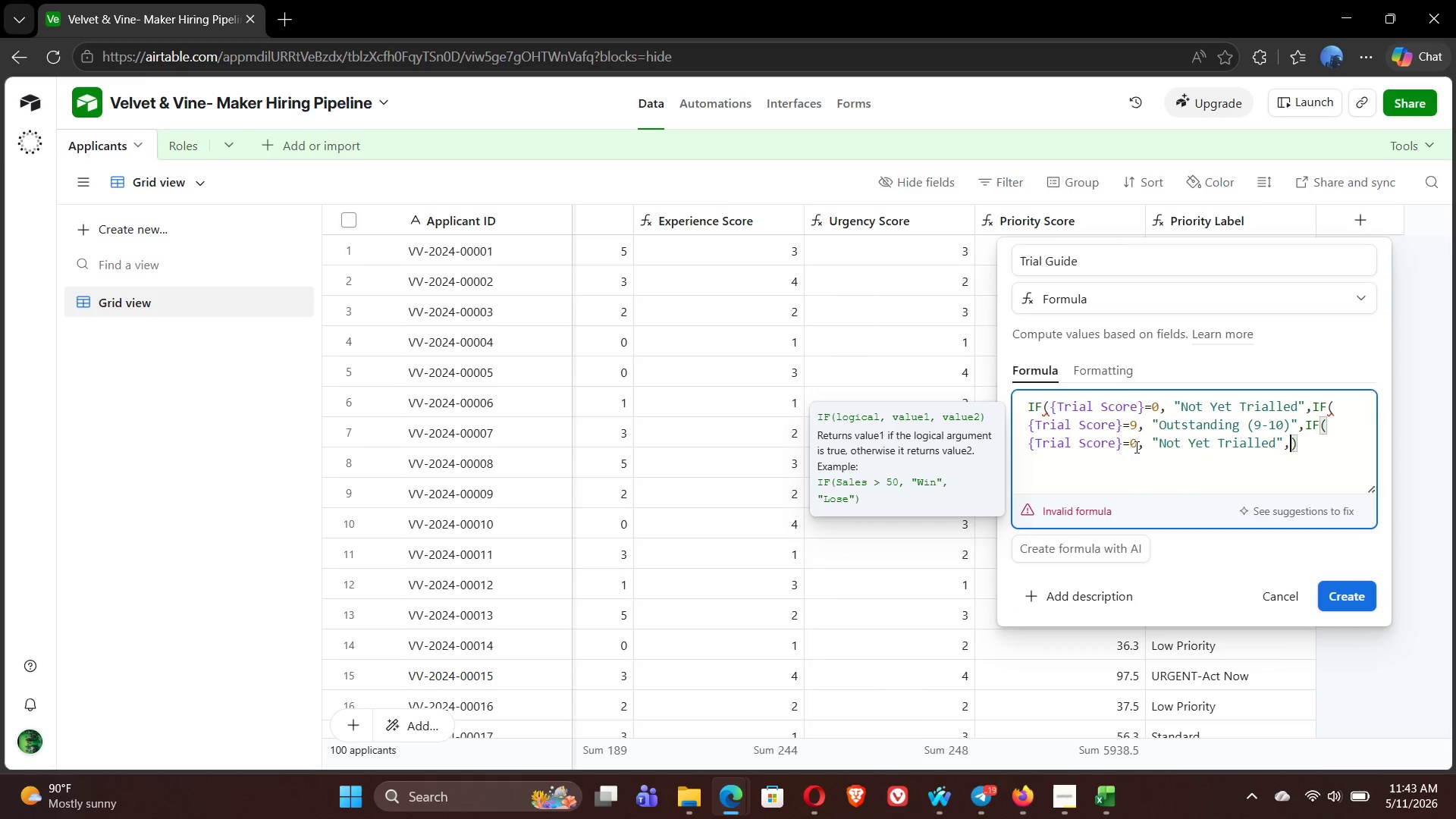 
left_click([1140, 444])
 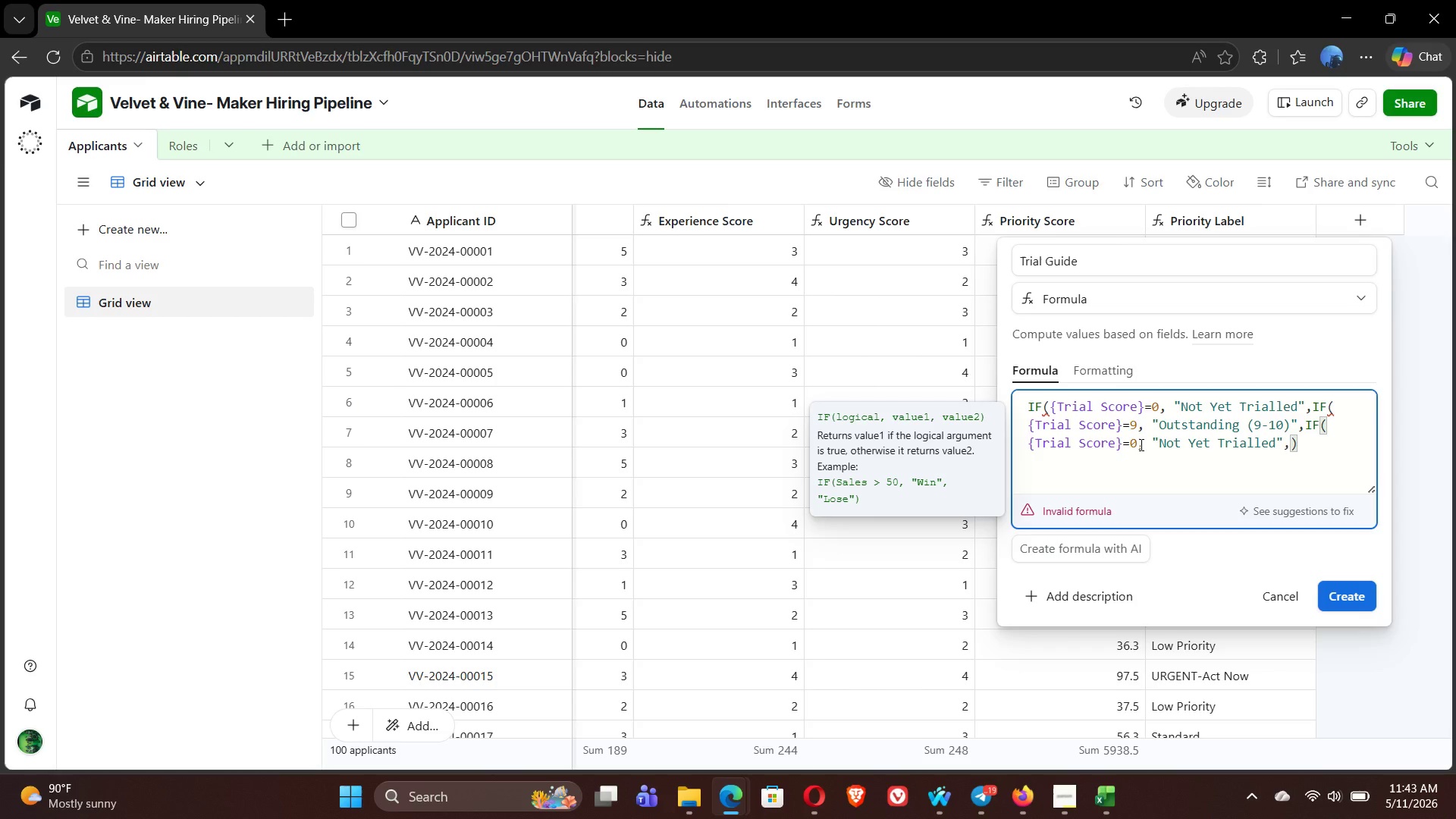 
wait(6.41)
 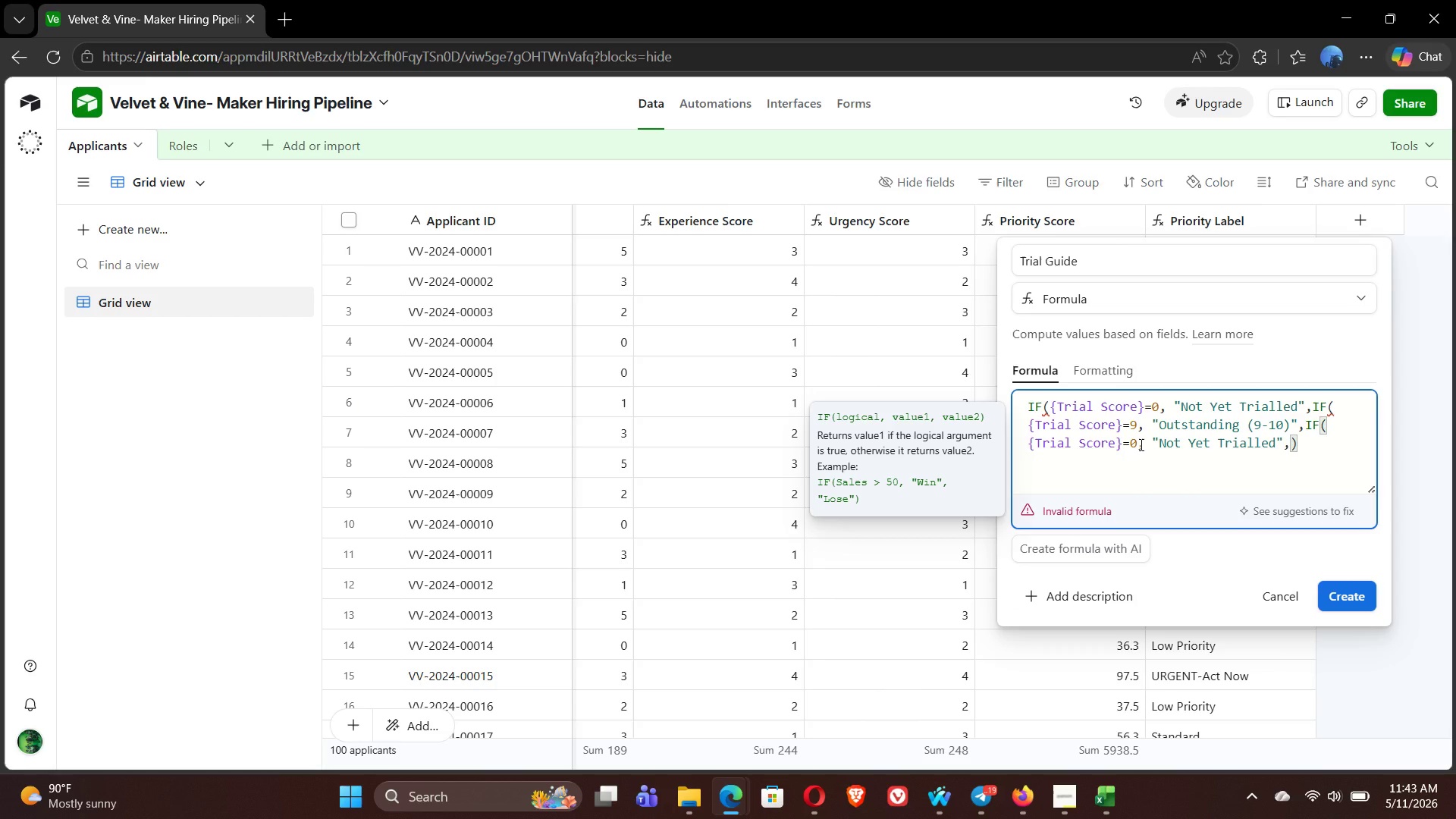 
left_click([1120, 426])
 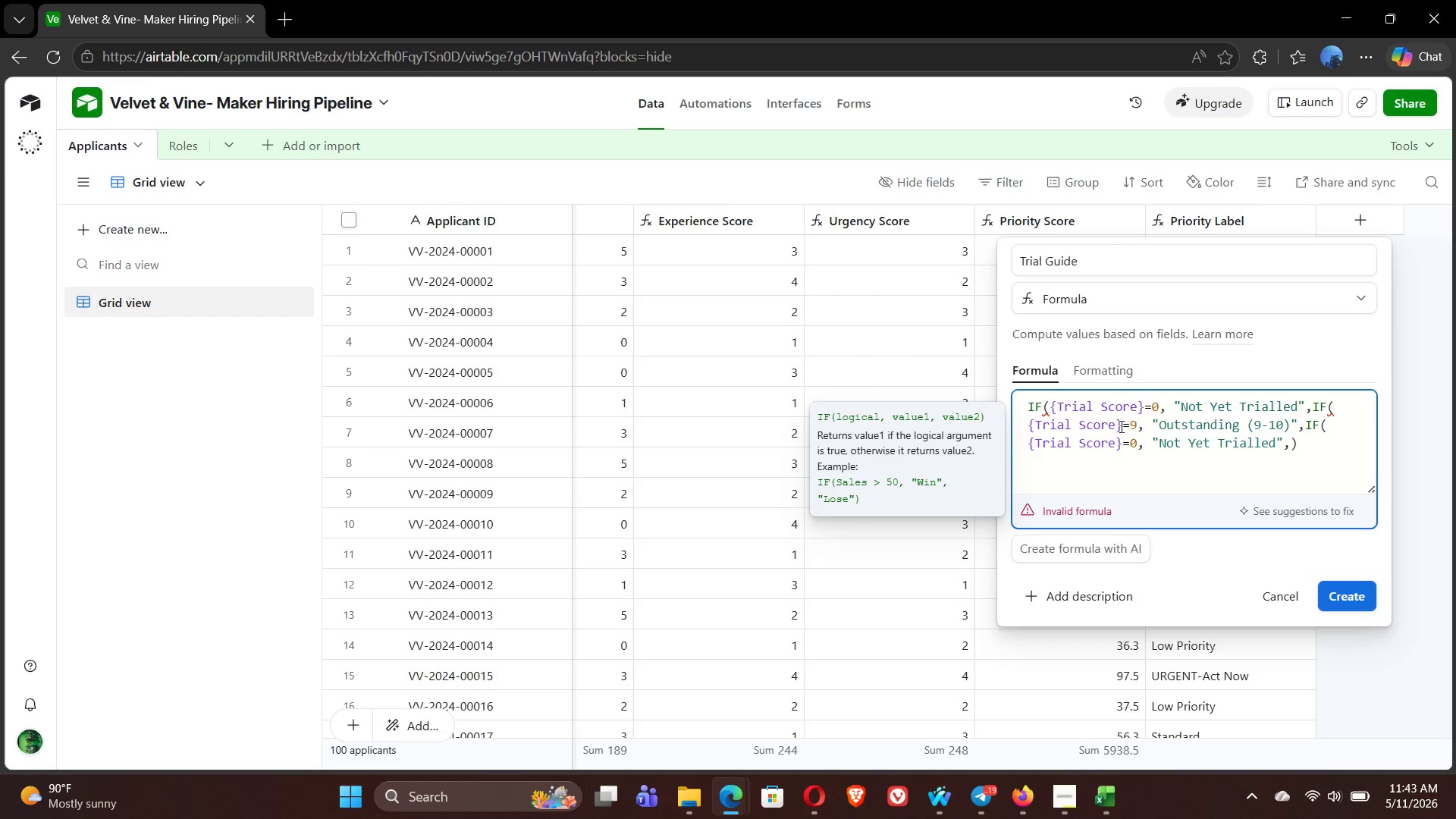 
key(Shift+Period)
 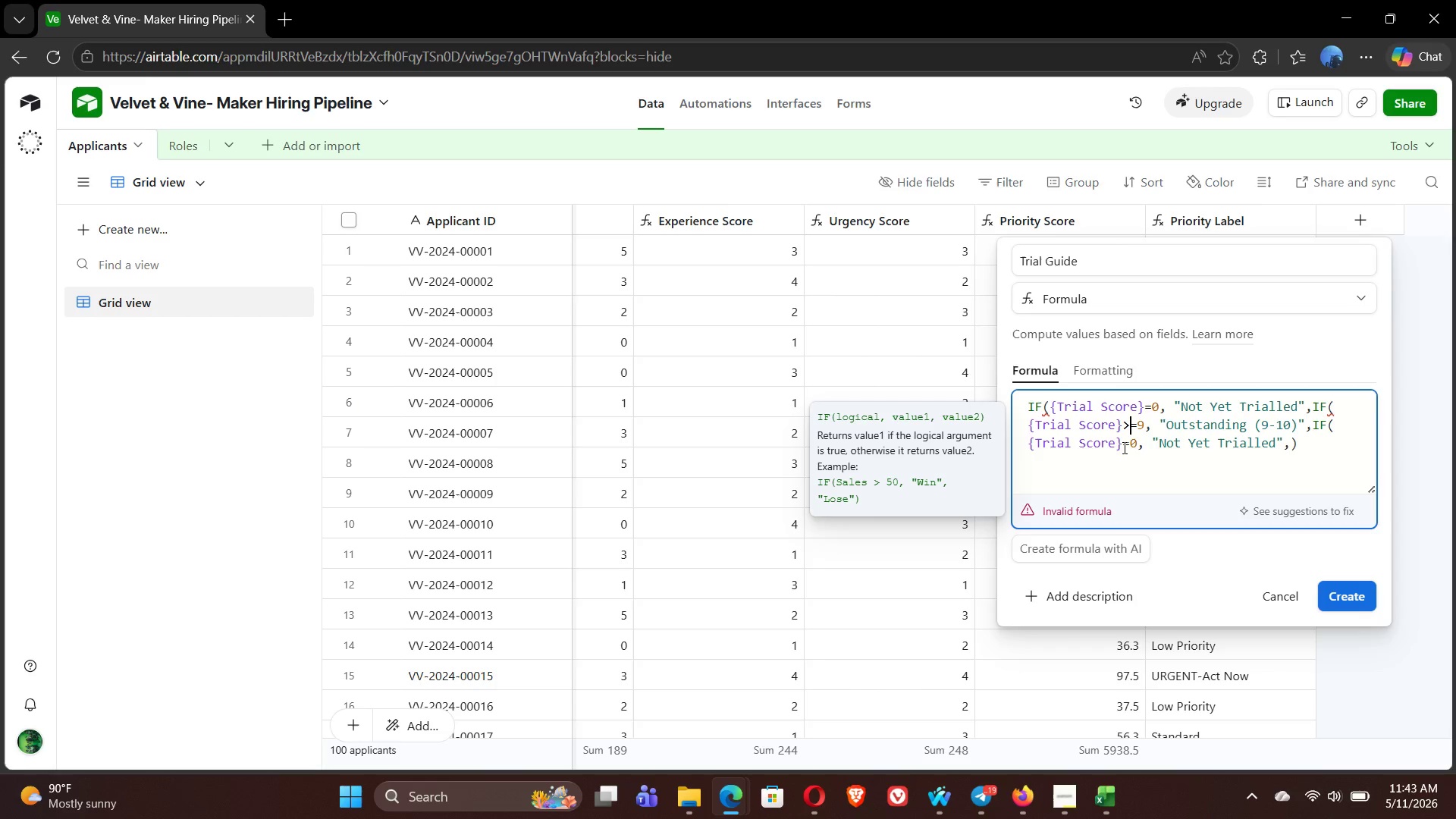 
left_click([1123, 444])
 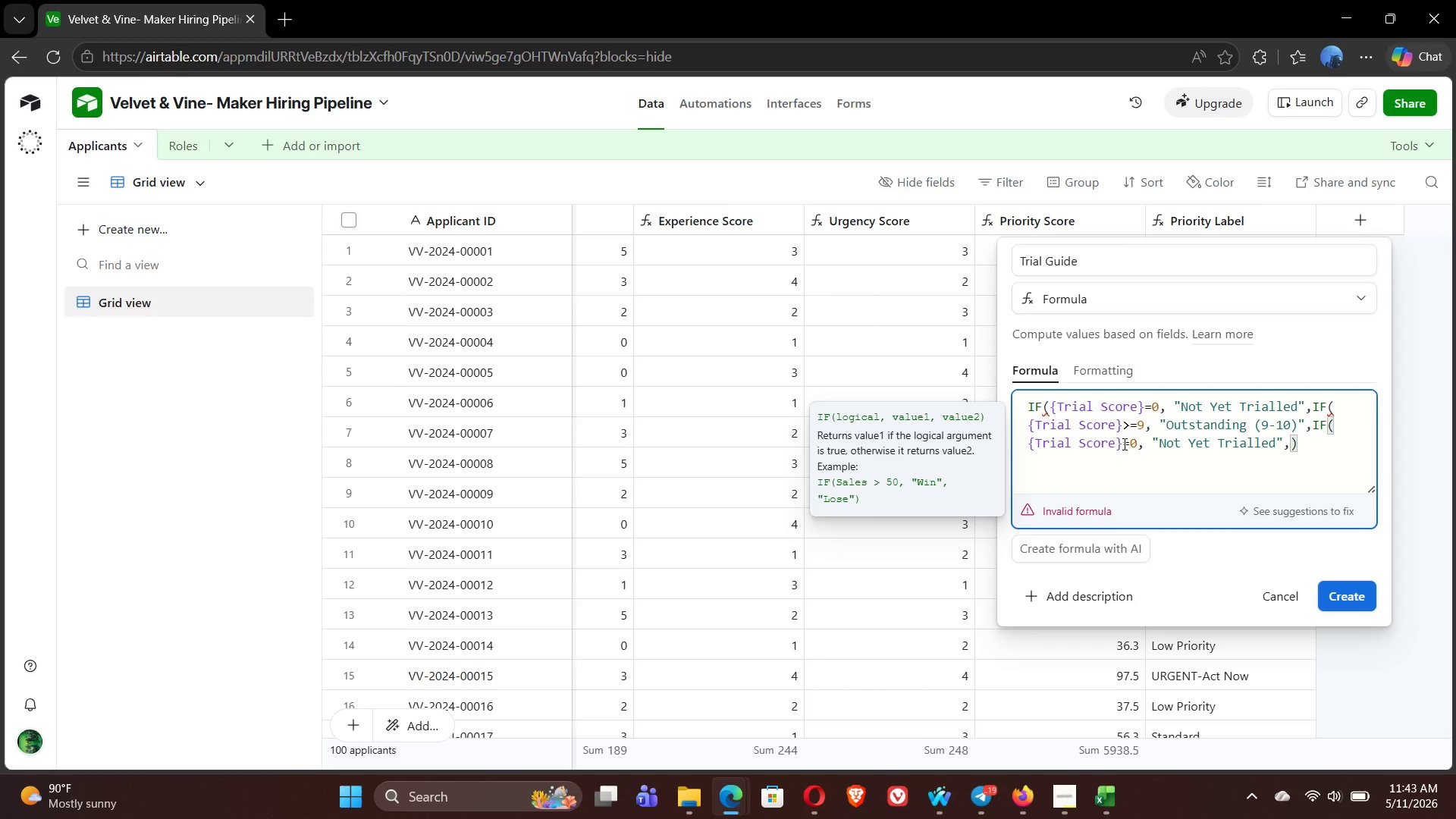 
key(Shift+Period)
 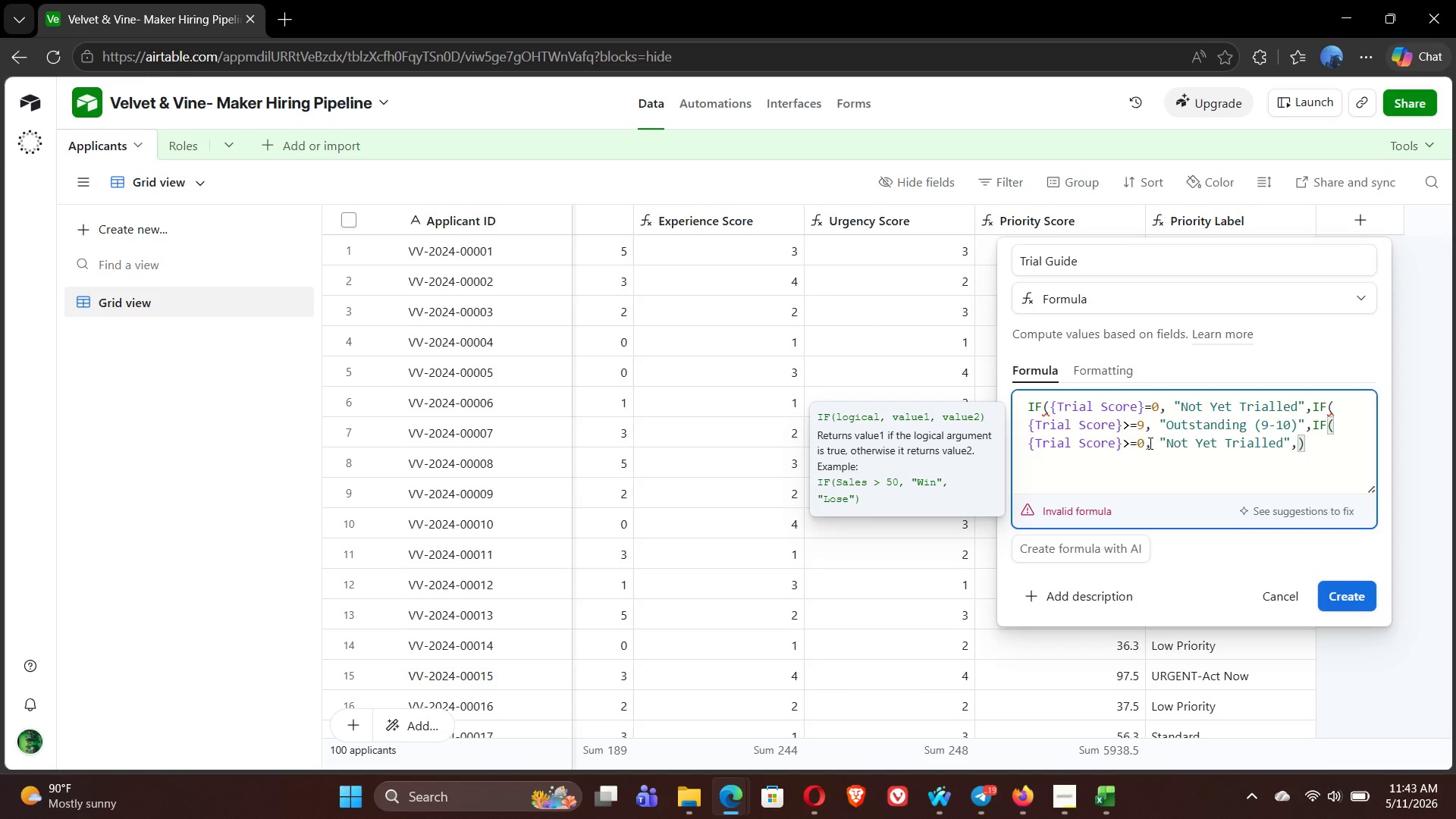 
left_click([1144, 442])
 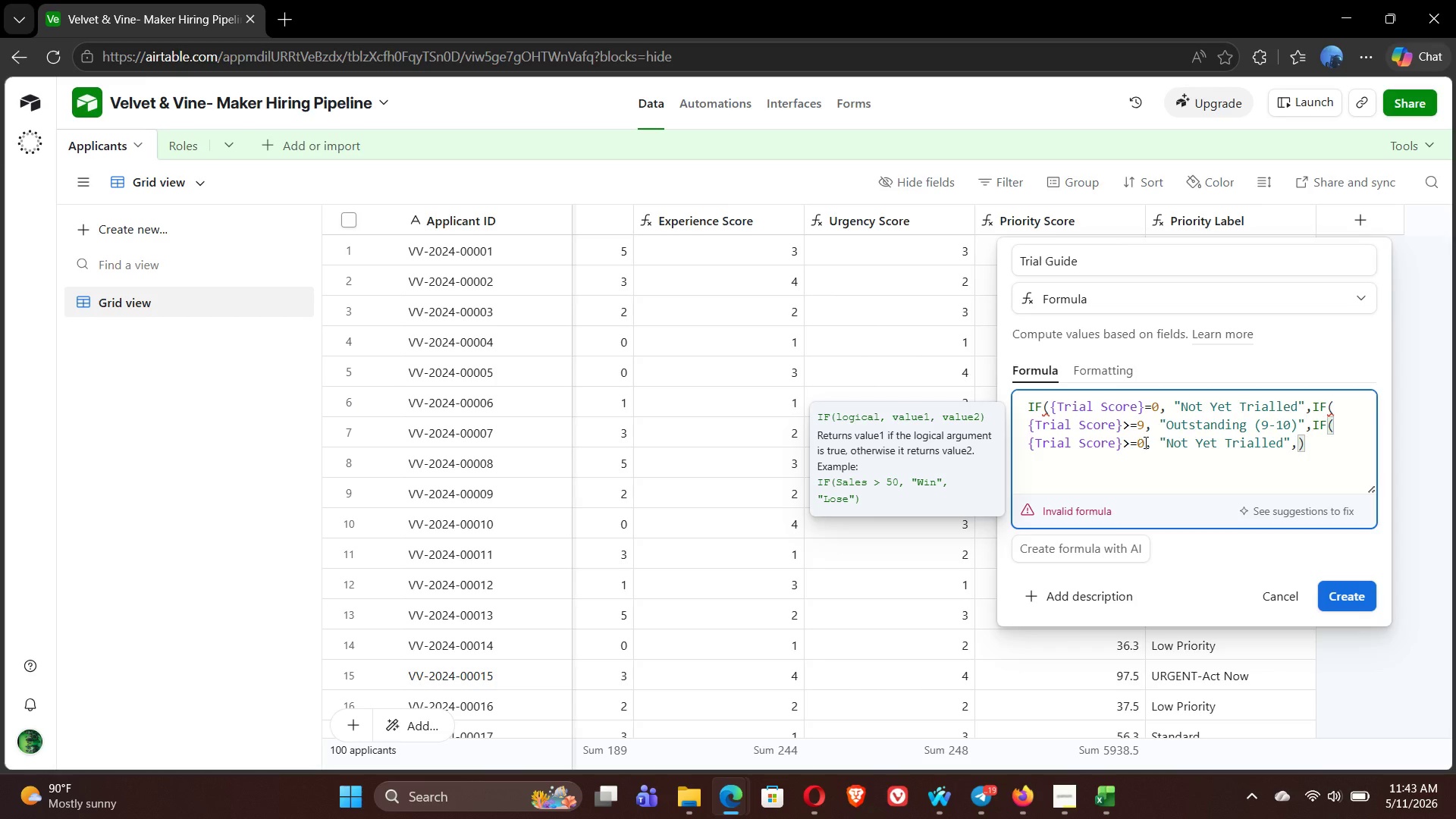 
key(Backspace)
 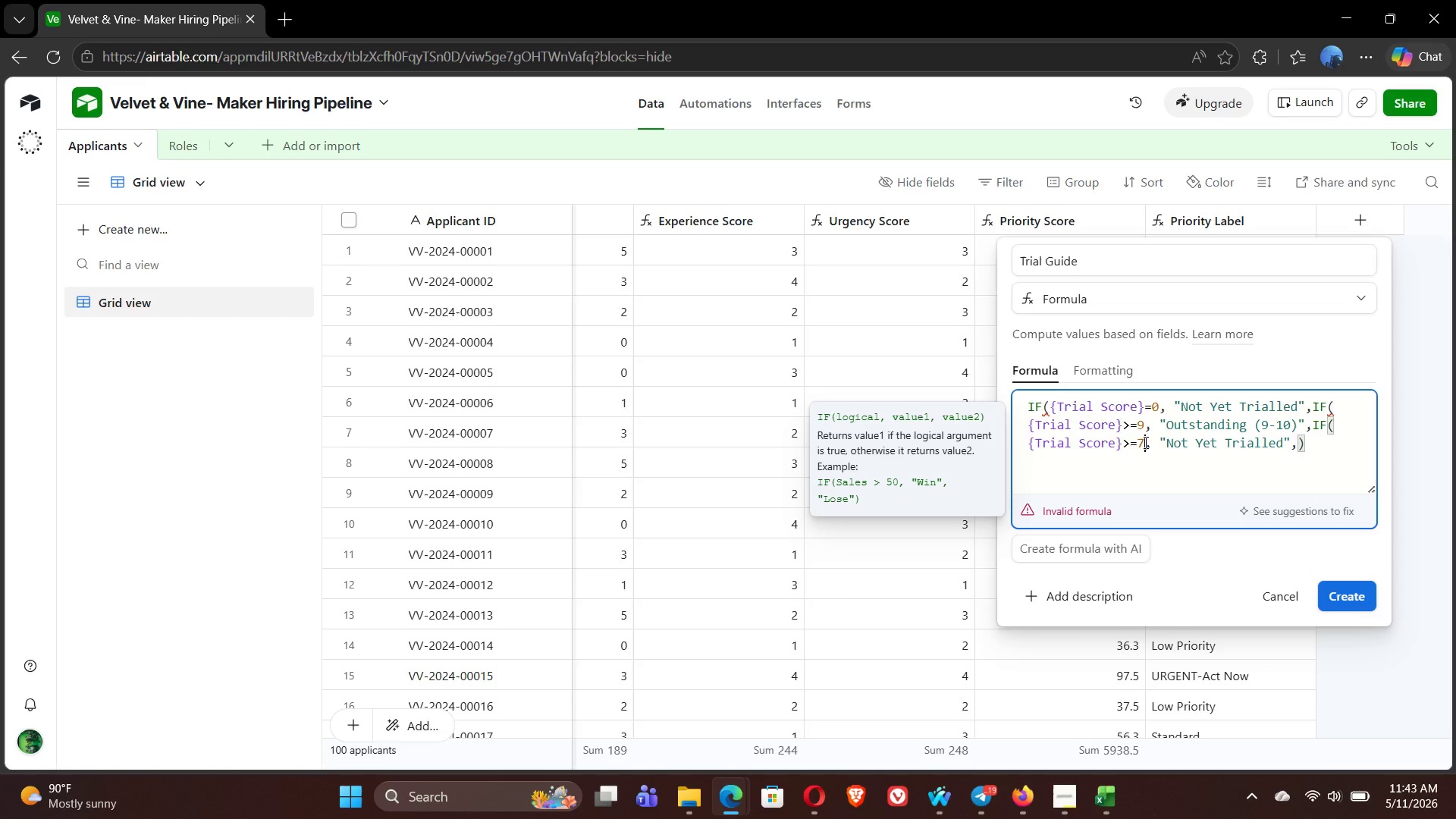 
key(7)
 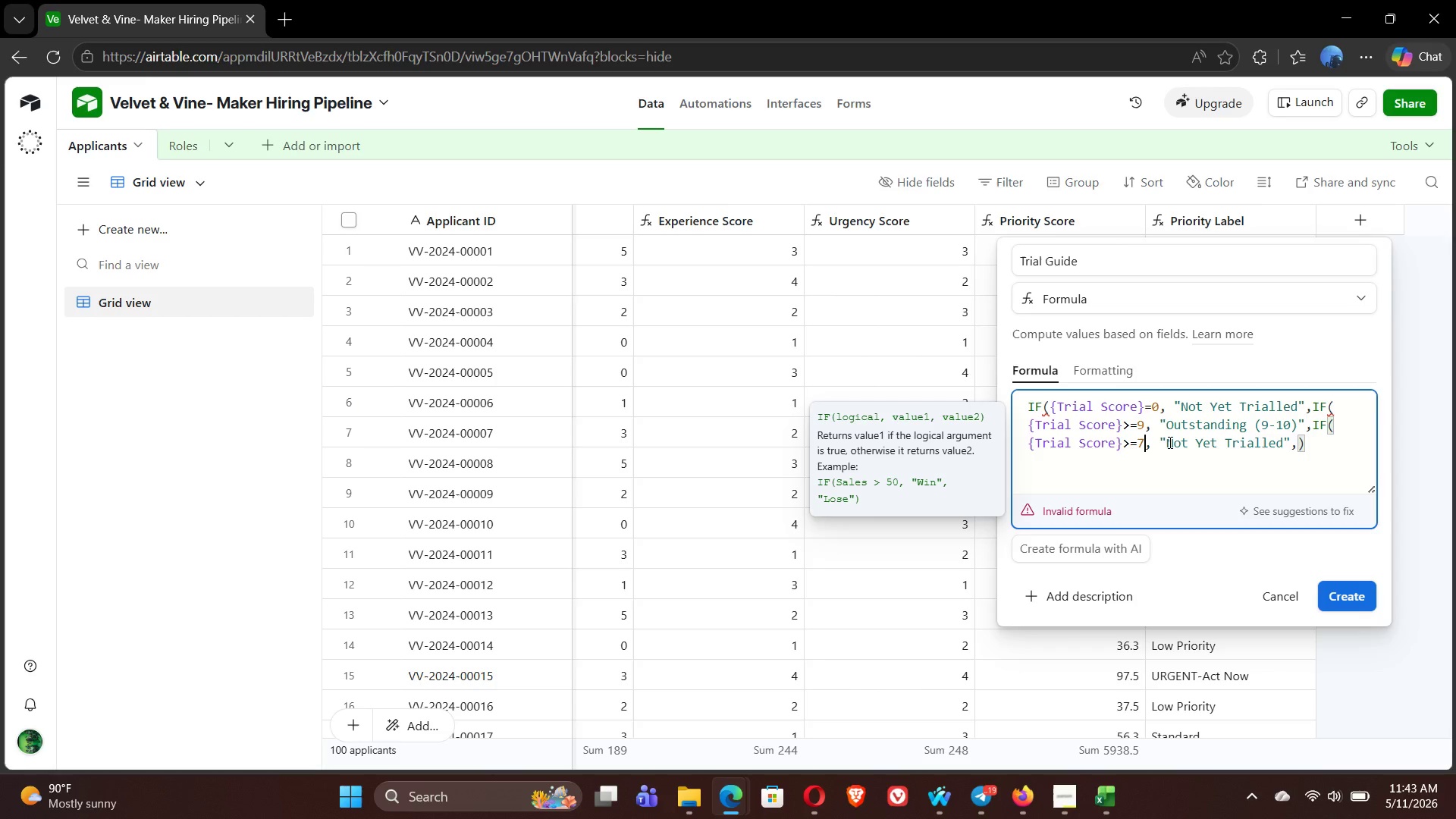 
left_click([1170, 442])
 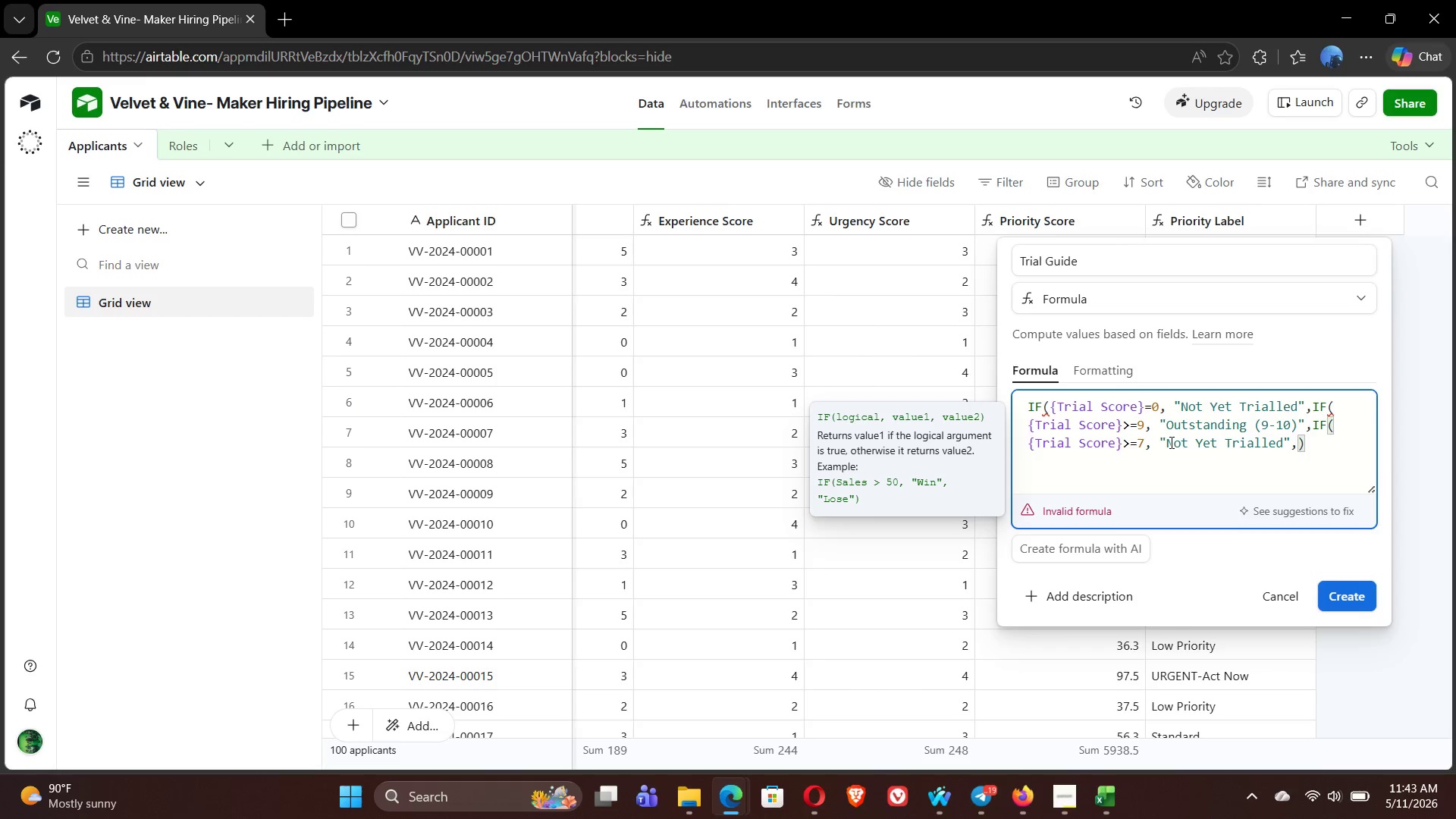 
hold_key(key=ArrowRight, duration=0.95)
 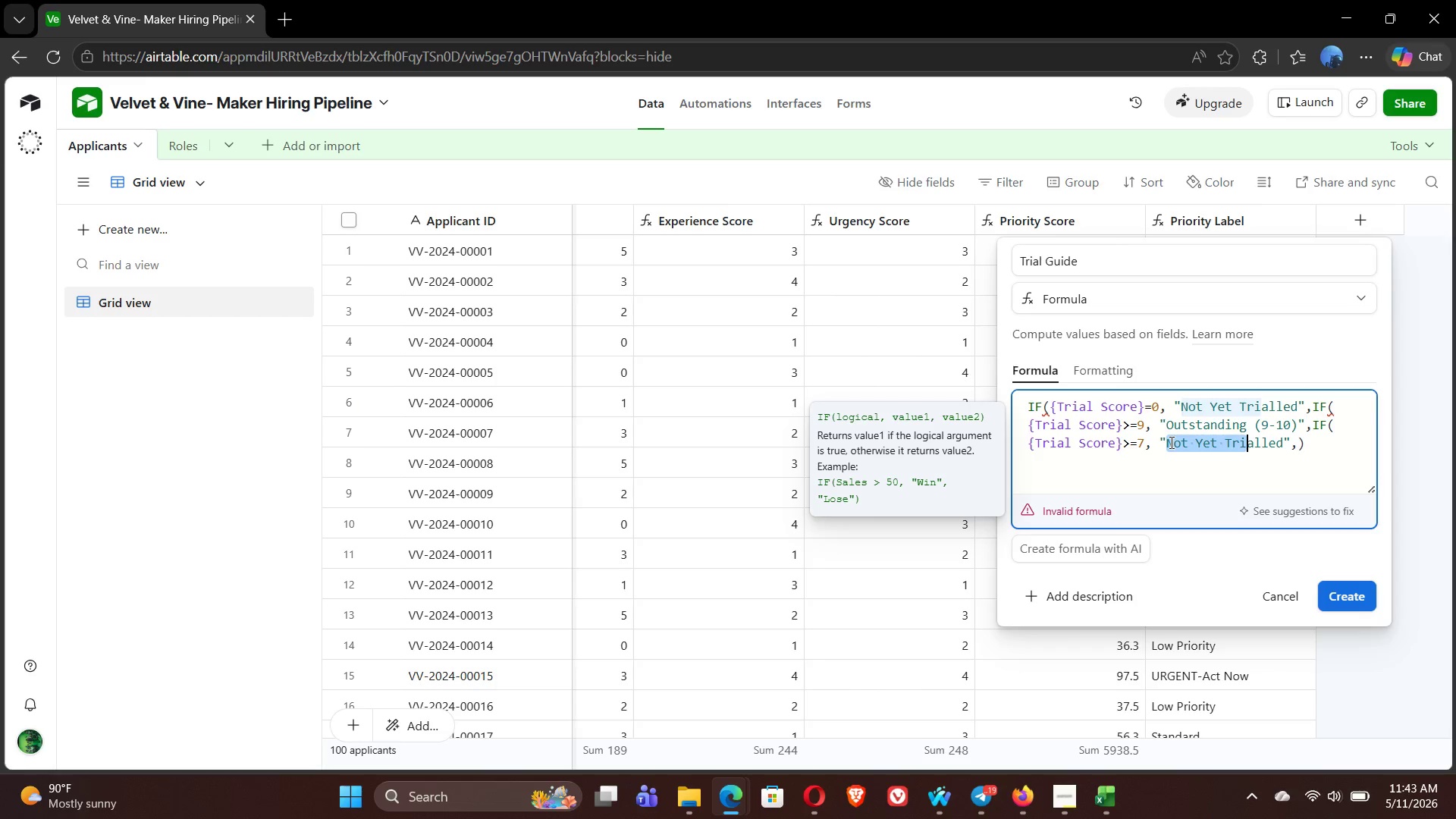 
hold_key(key=ArrowRight, duration=0.47)
 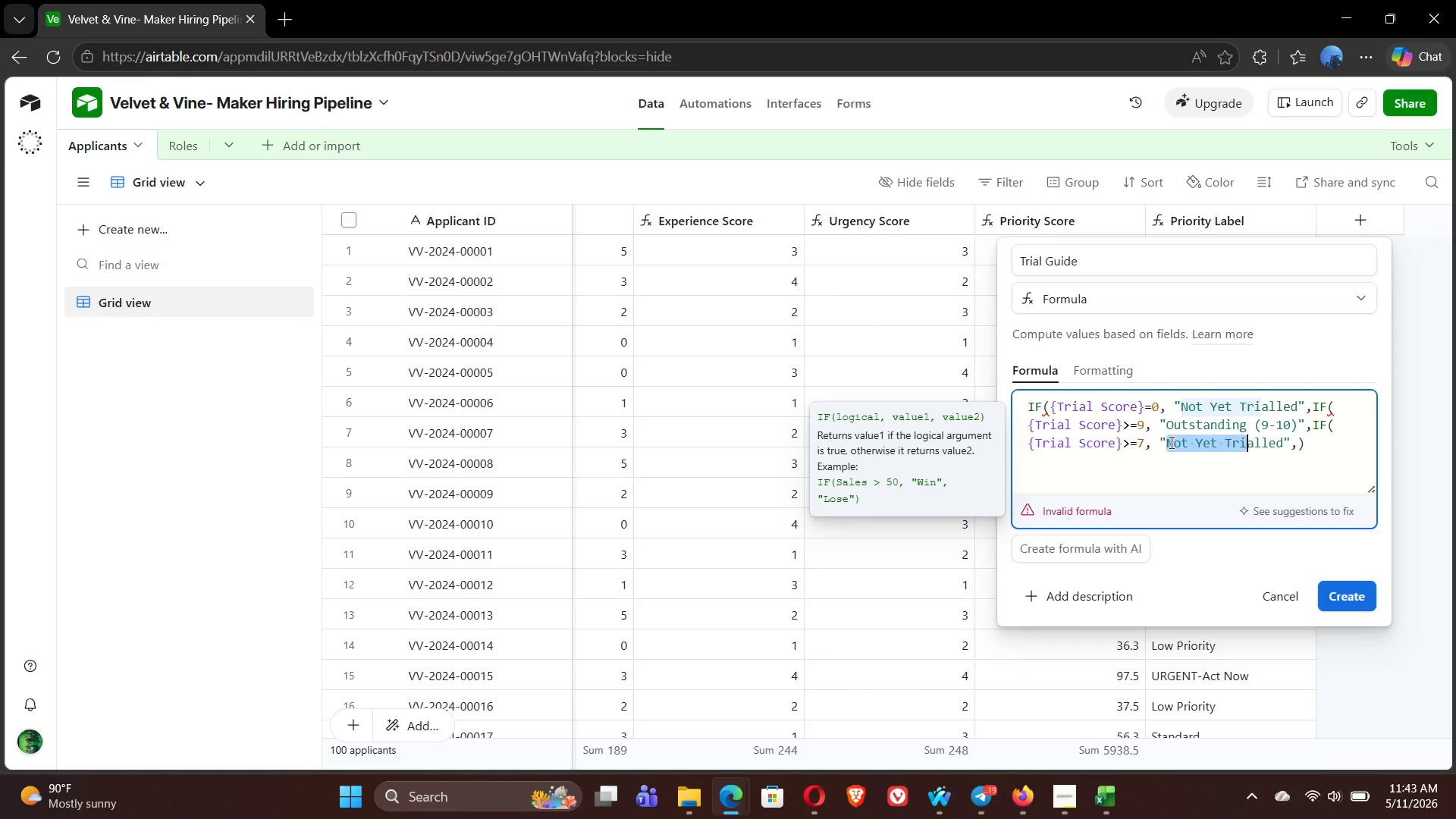 
key(Shift+ArrowRight)
 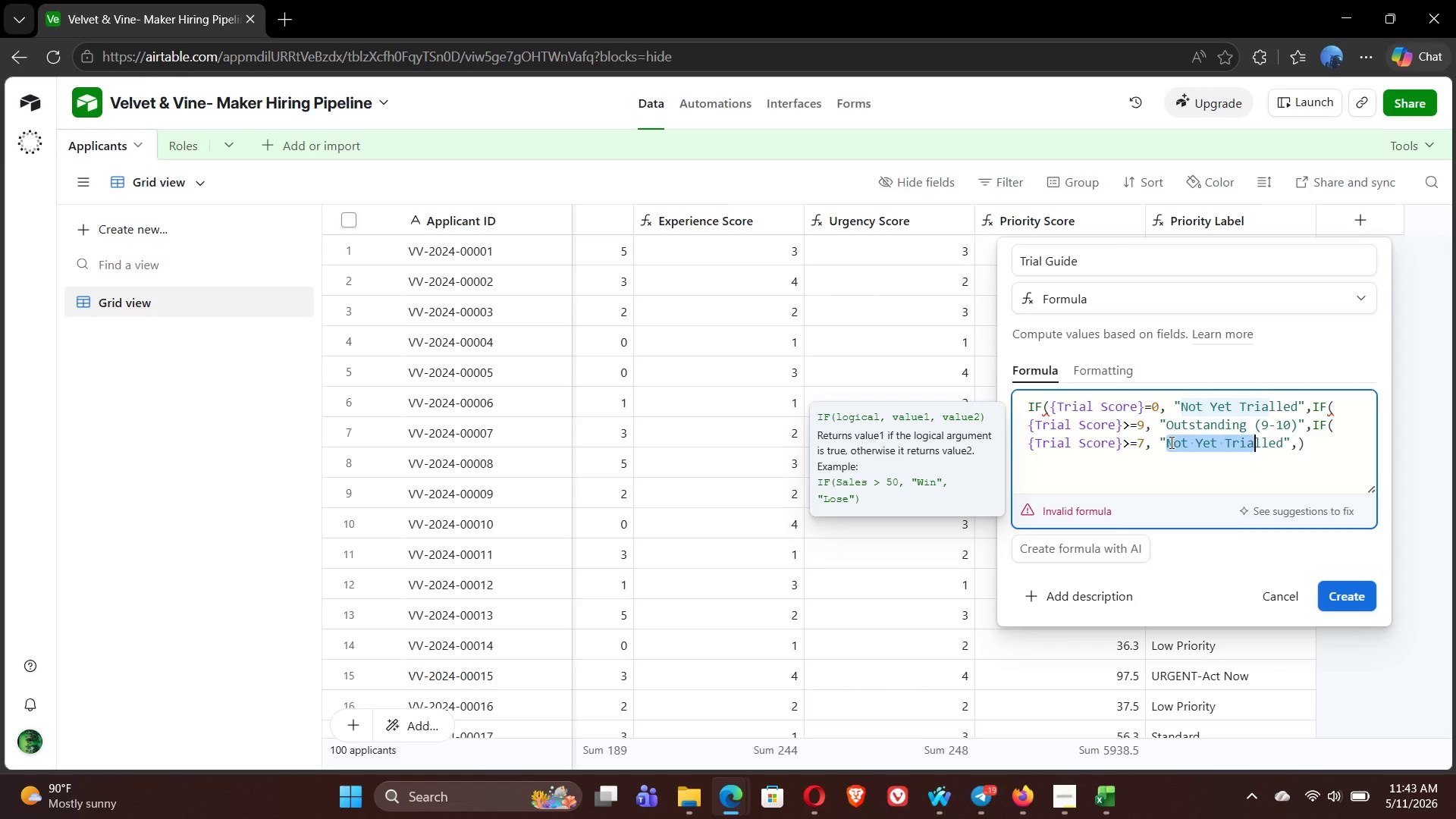 
key(Shift+ArrowRight)
 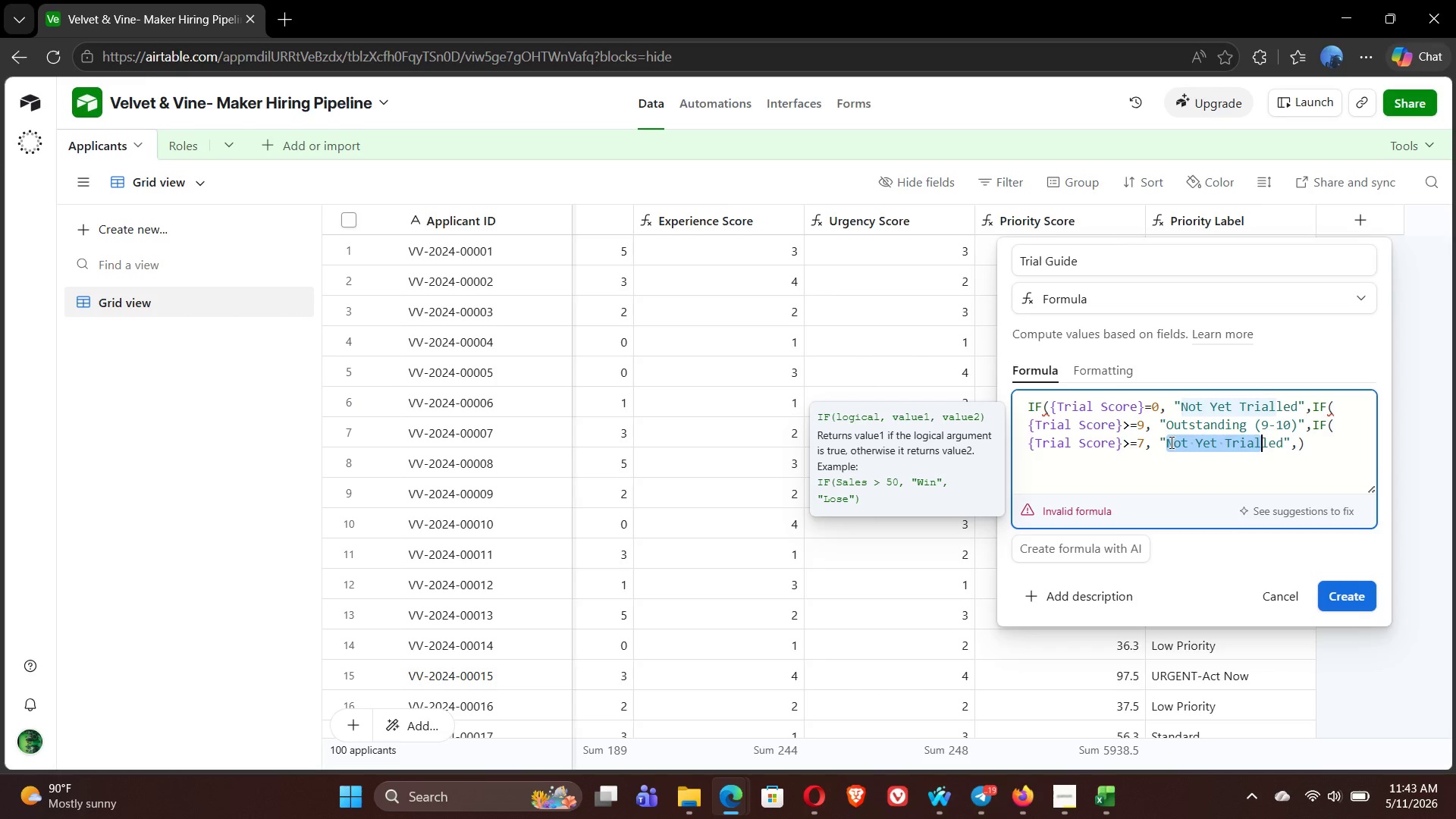 
key(Shift+ArrowRight)
 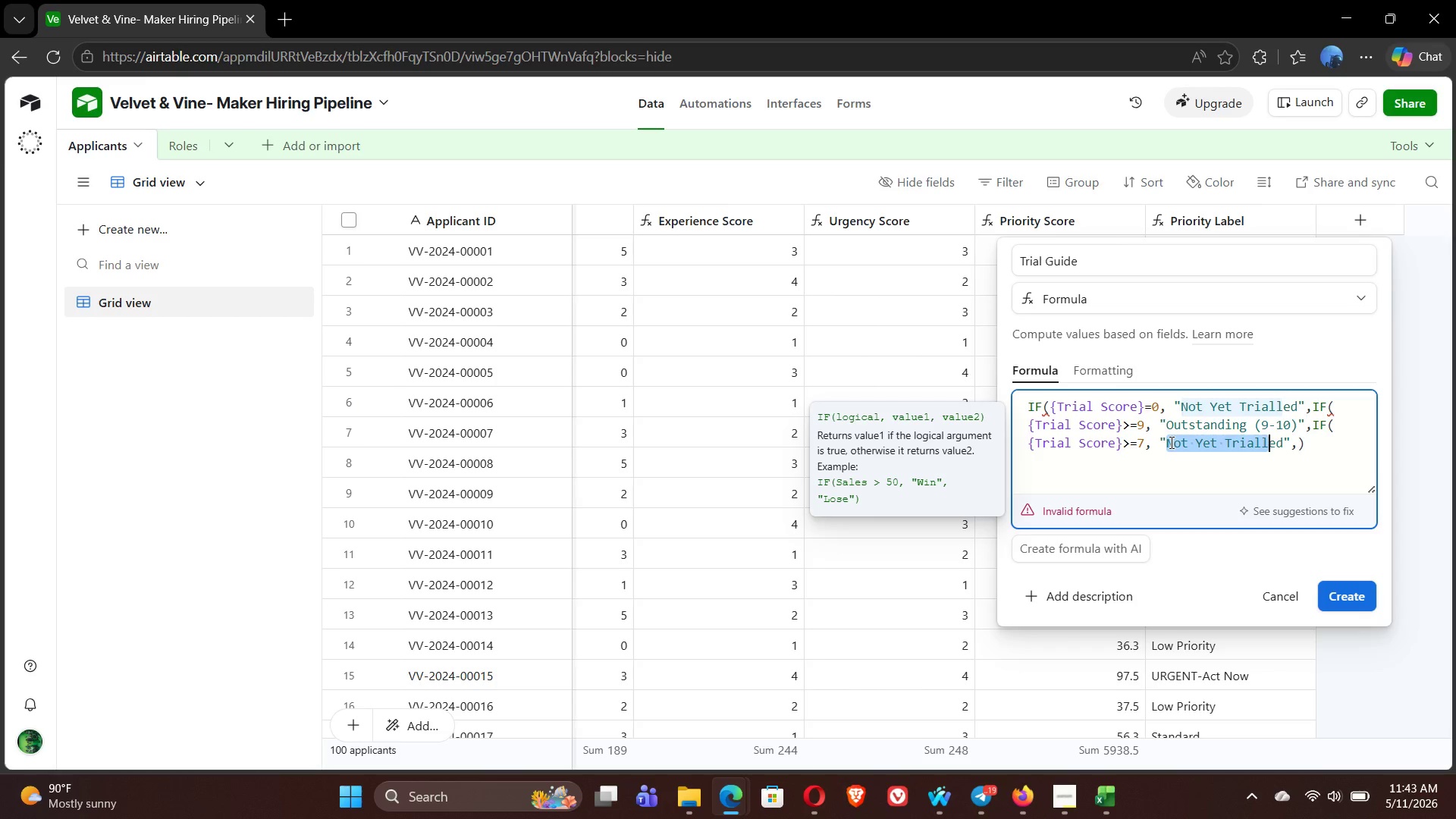 
key(Shift+ArrowRight)
 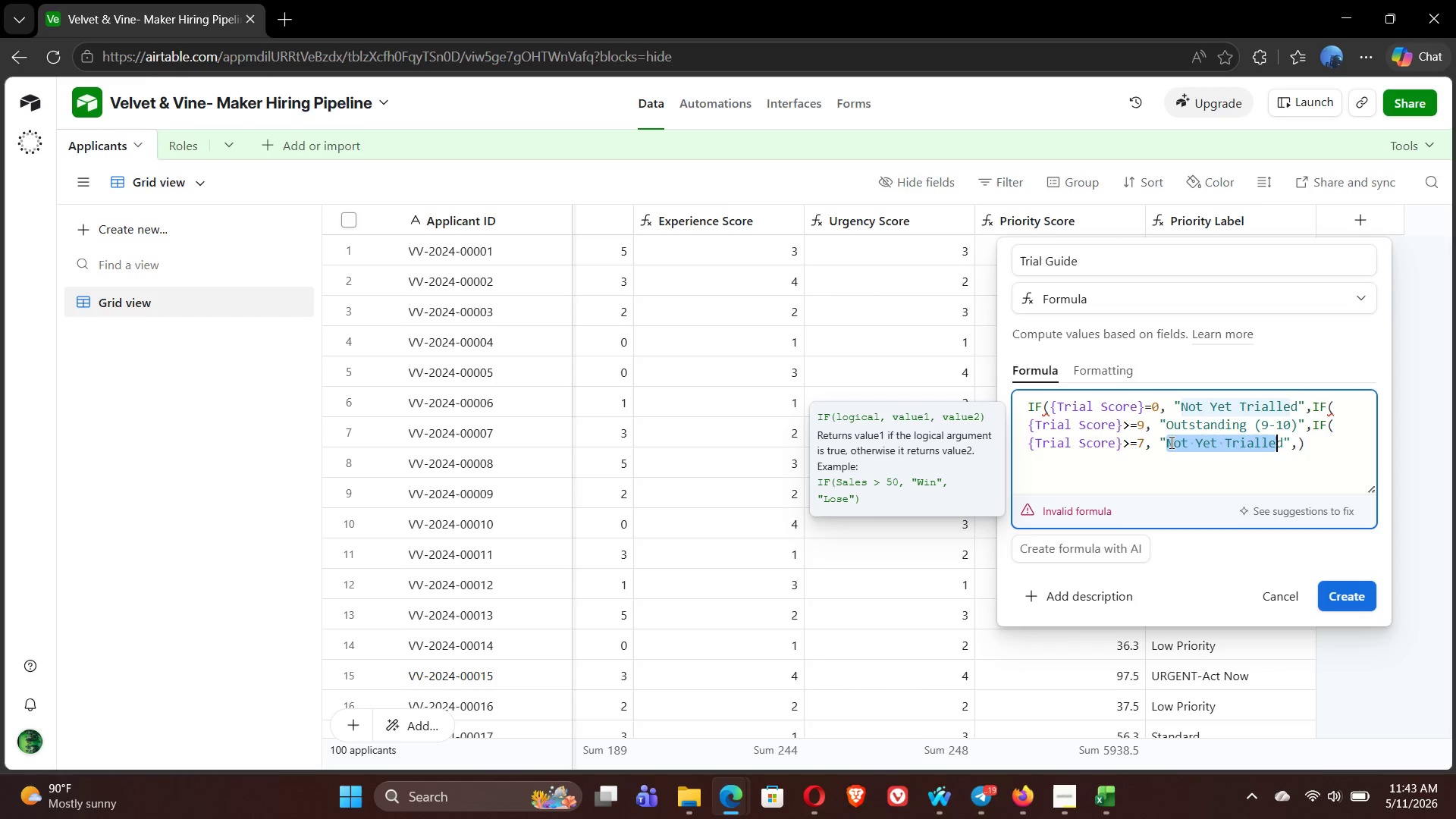 
key(Shift+ArrowRight)
 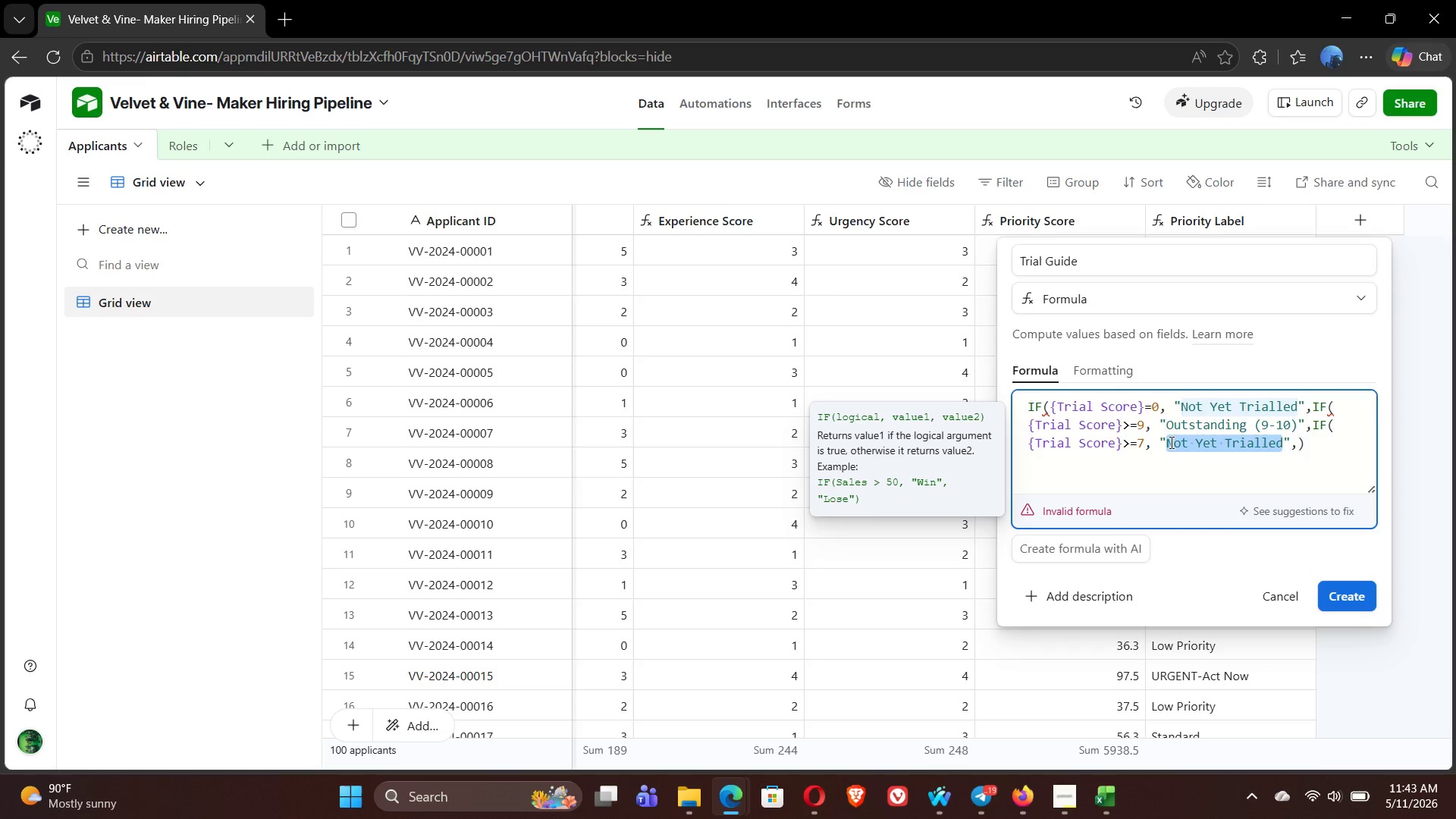 
wait(5.98)
 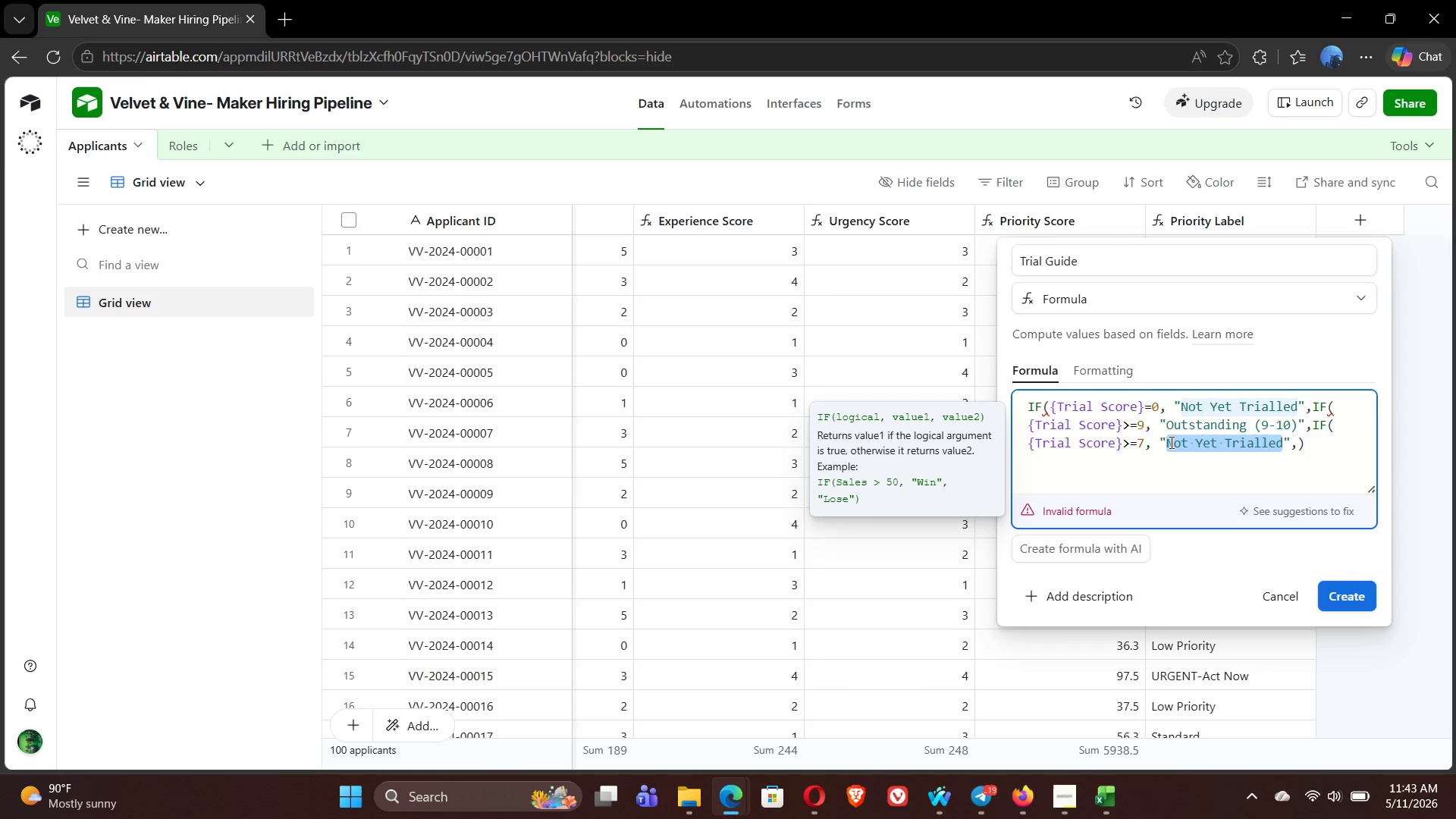 
type(Strong Pass)
 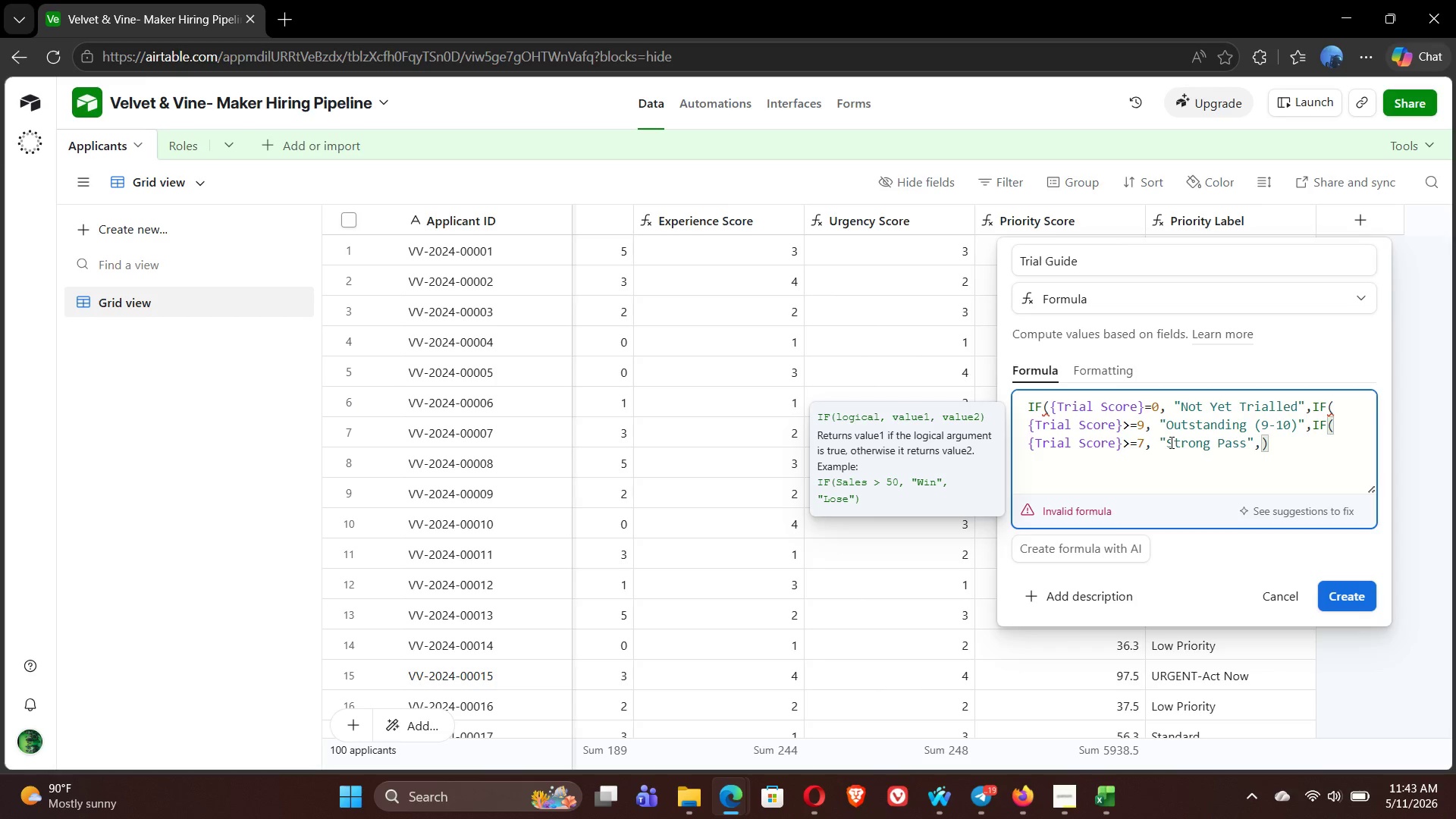 
wait(16.33)
 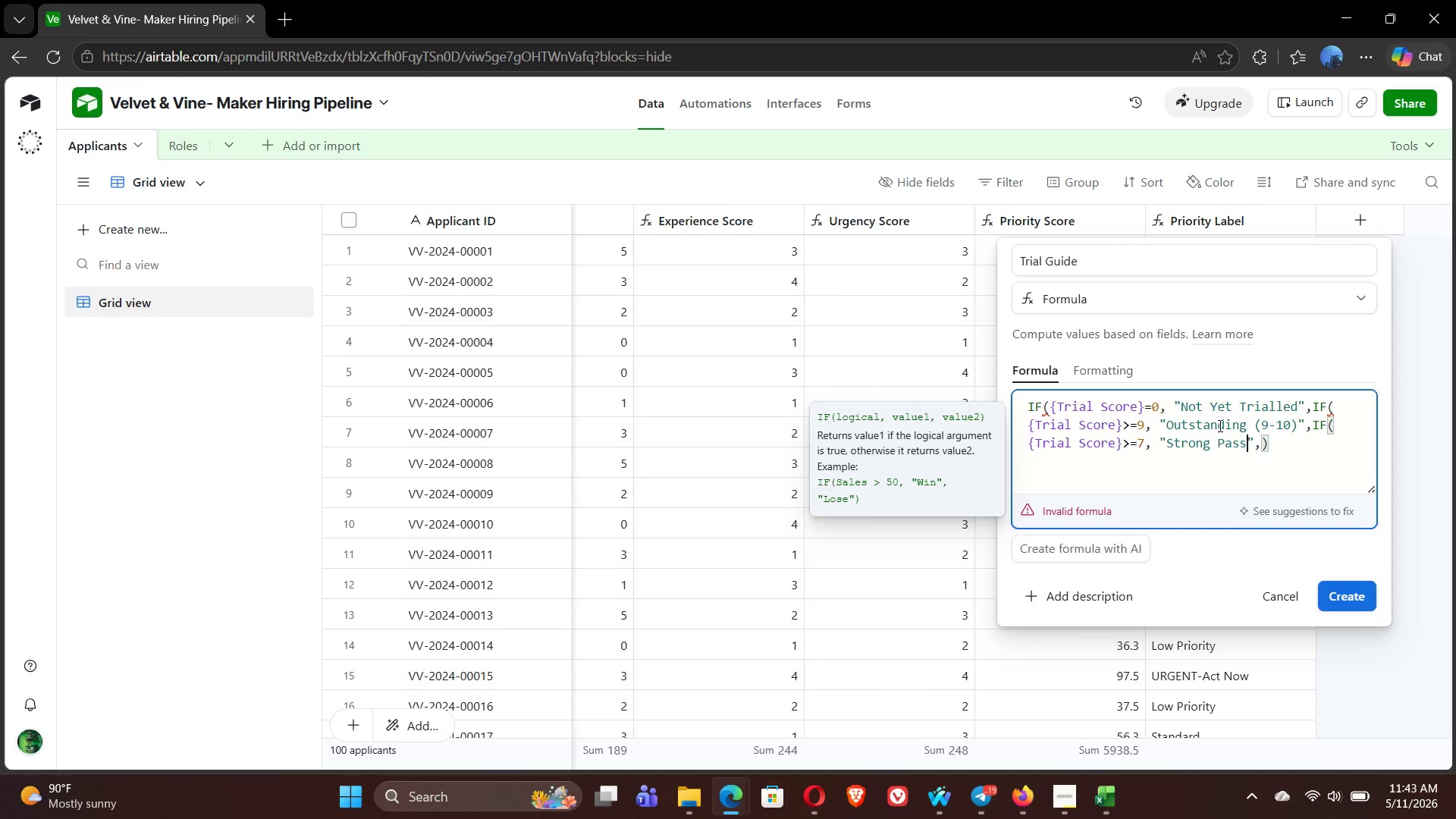 
type( ())
 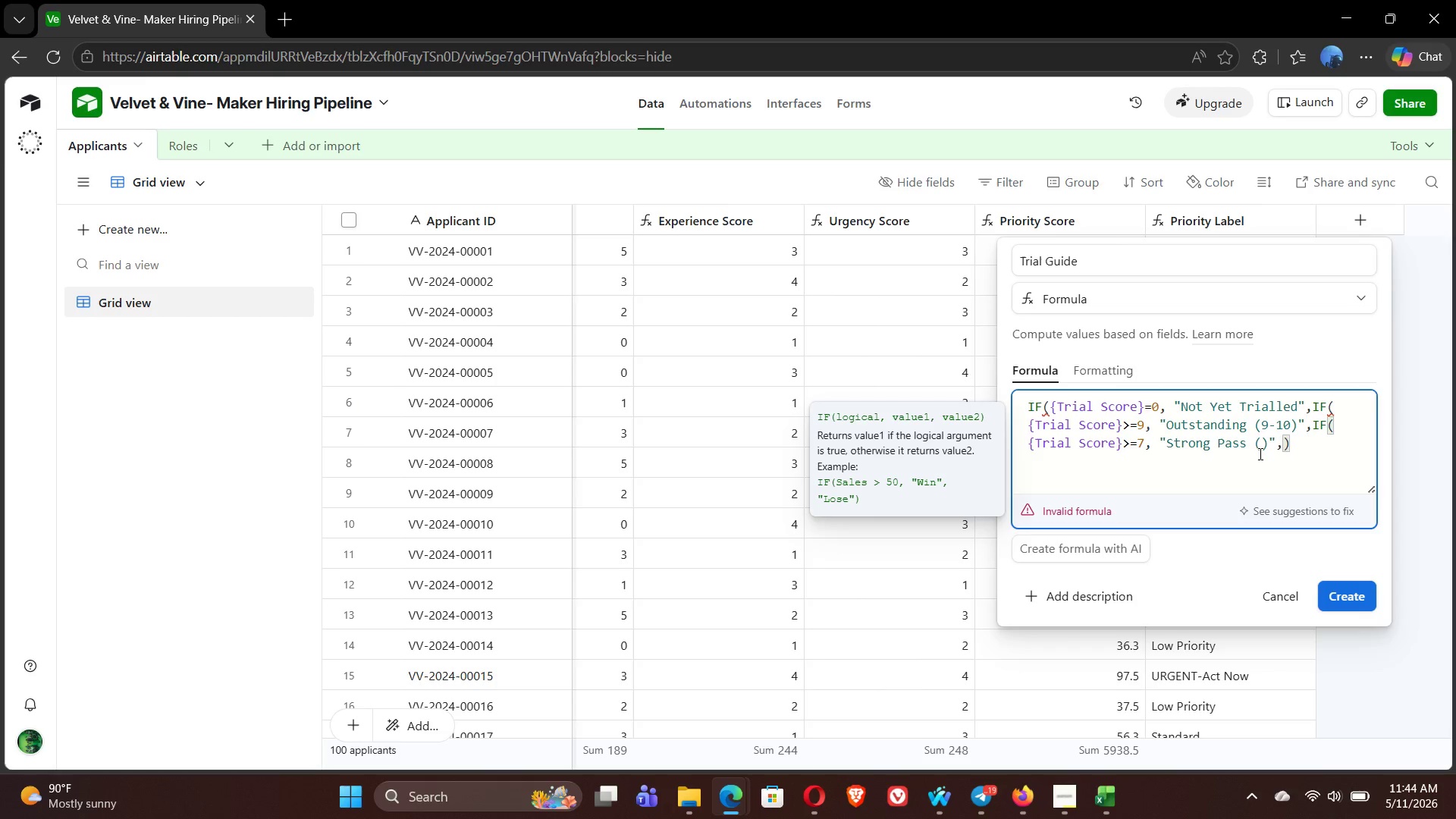 
key(ArrowLeft)
 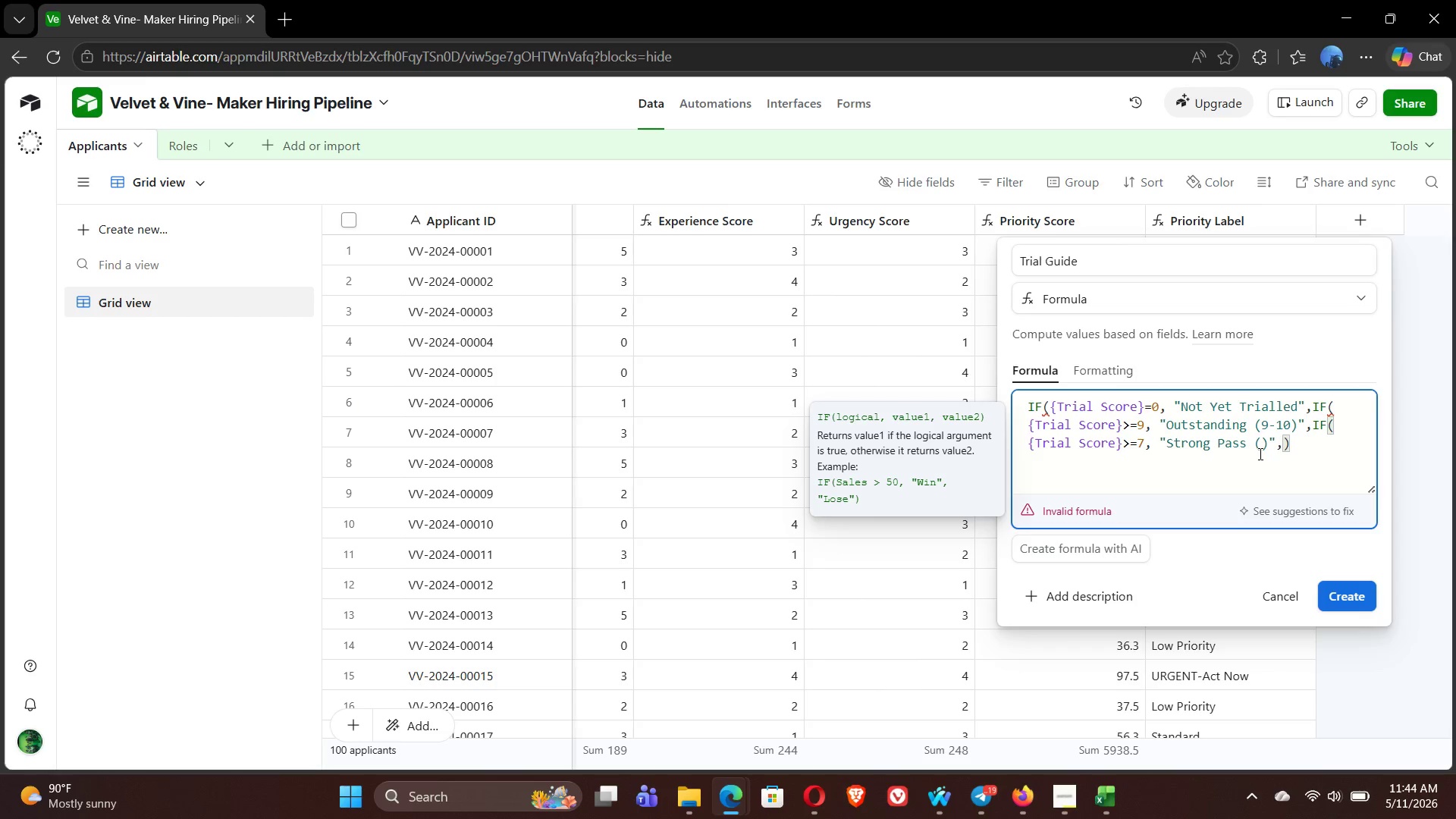 
key(7)
 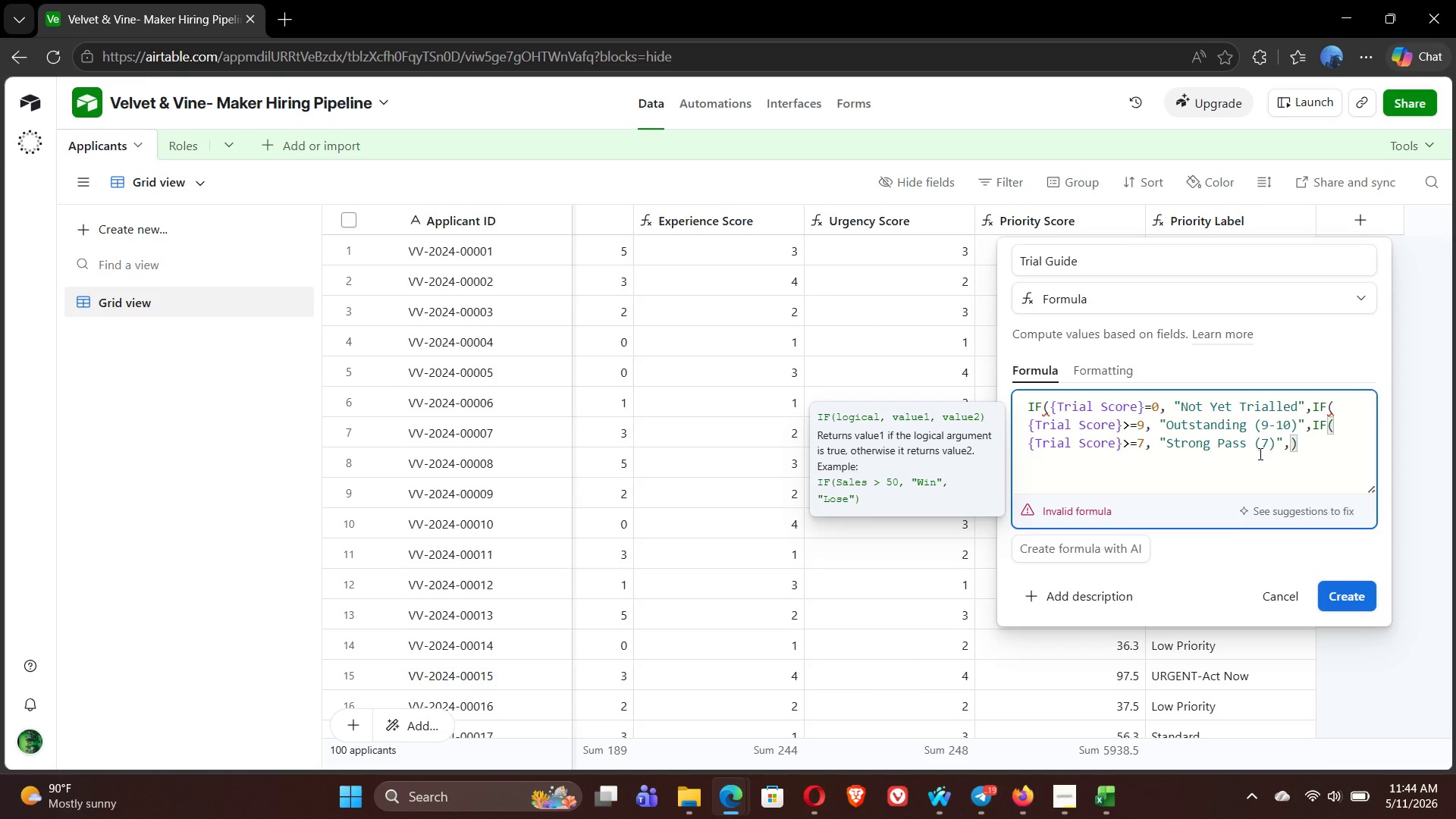 
key(Minus)
 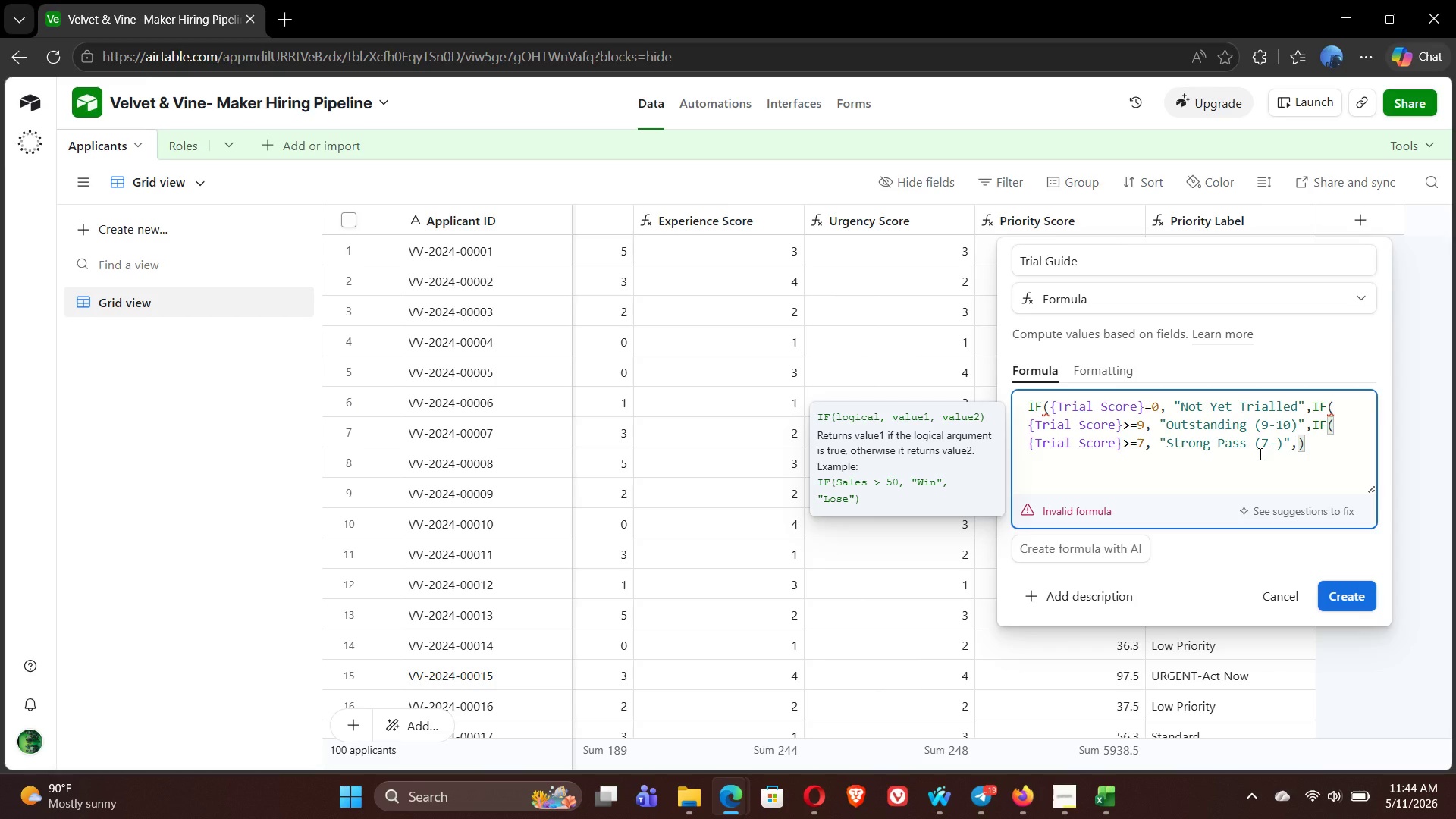 
key(8)
 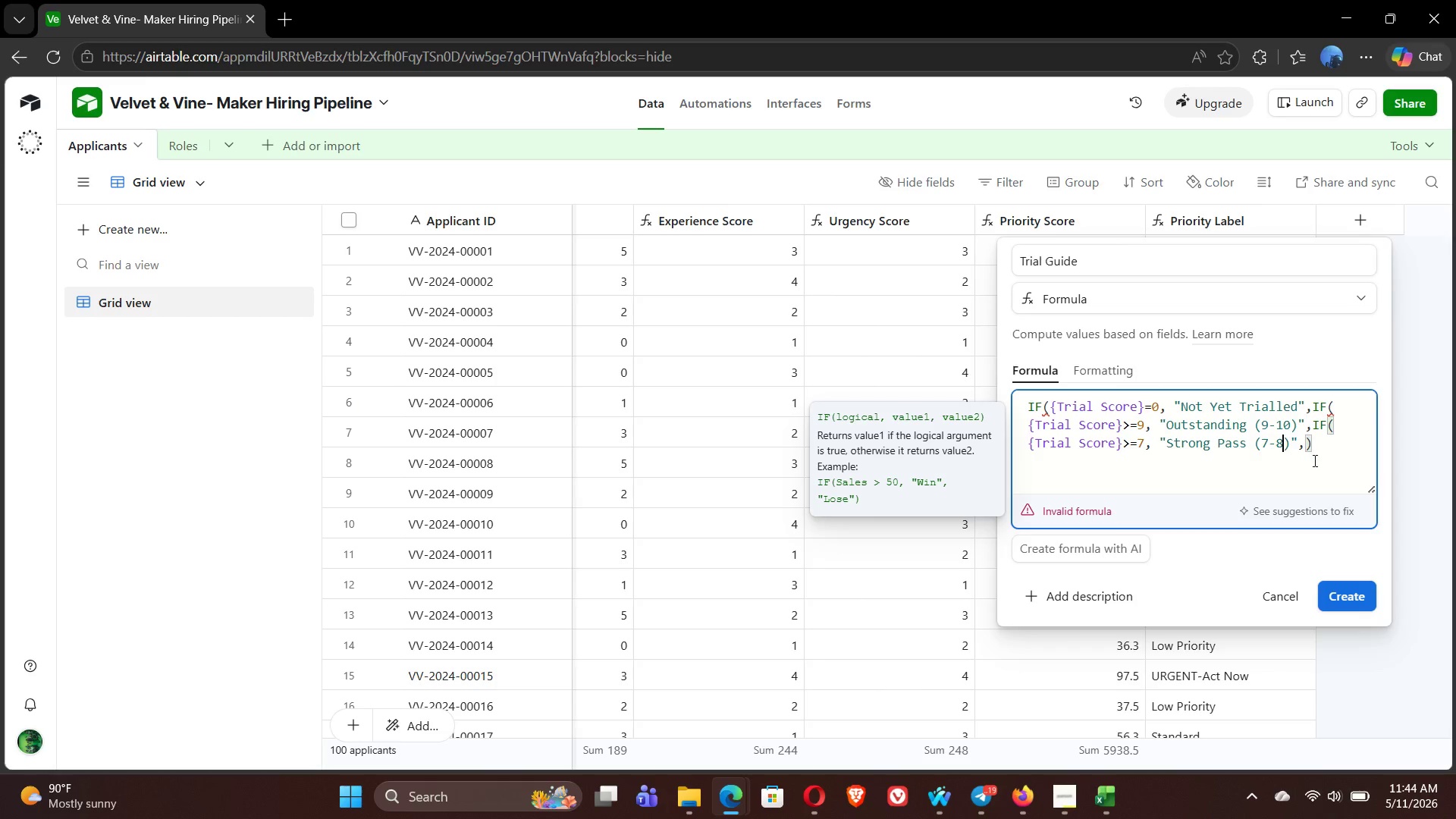 
left_click([1304, 447])
 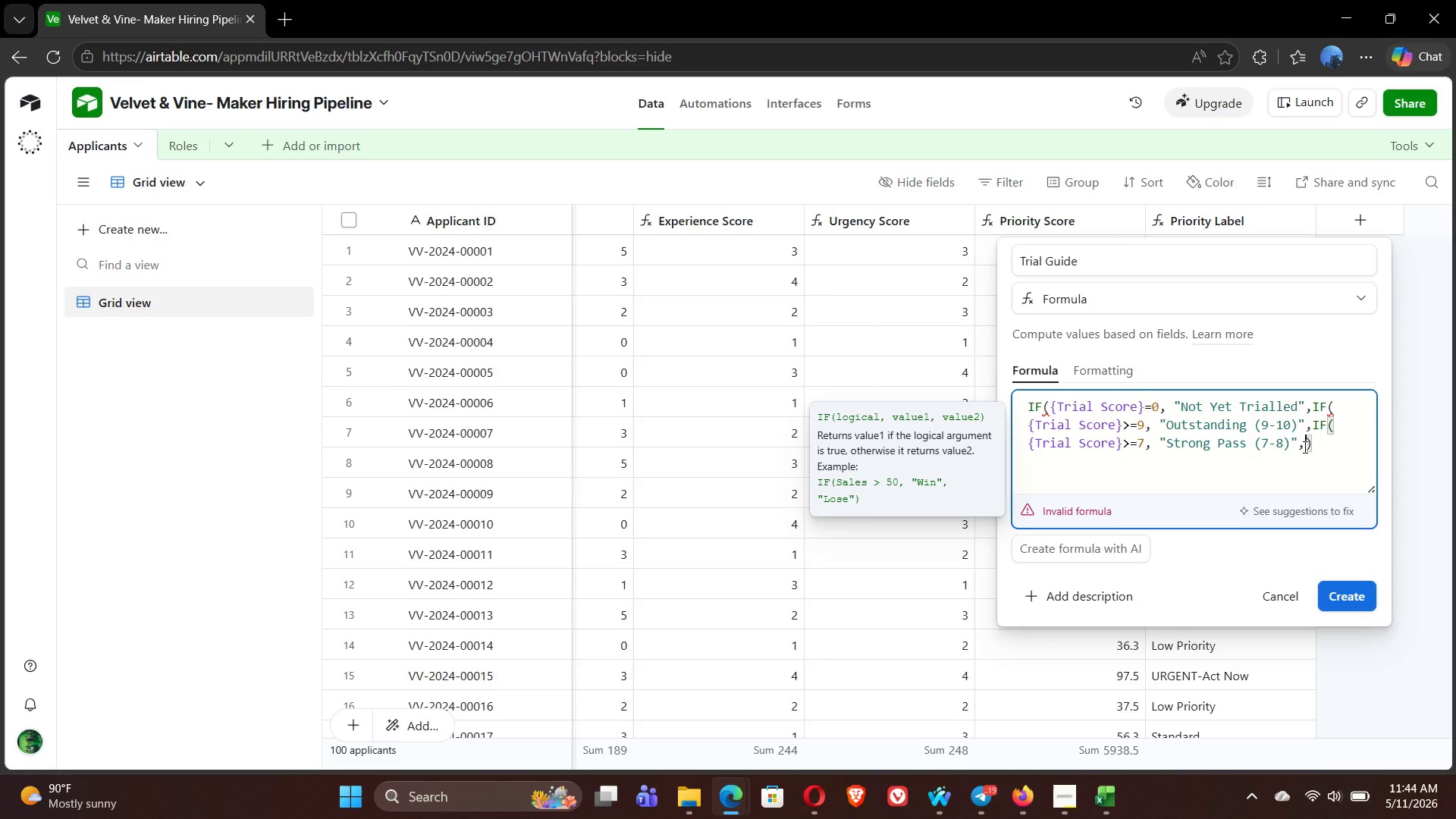 
key(Control+V)
 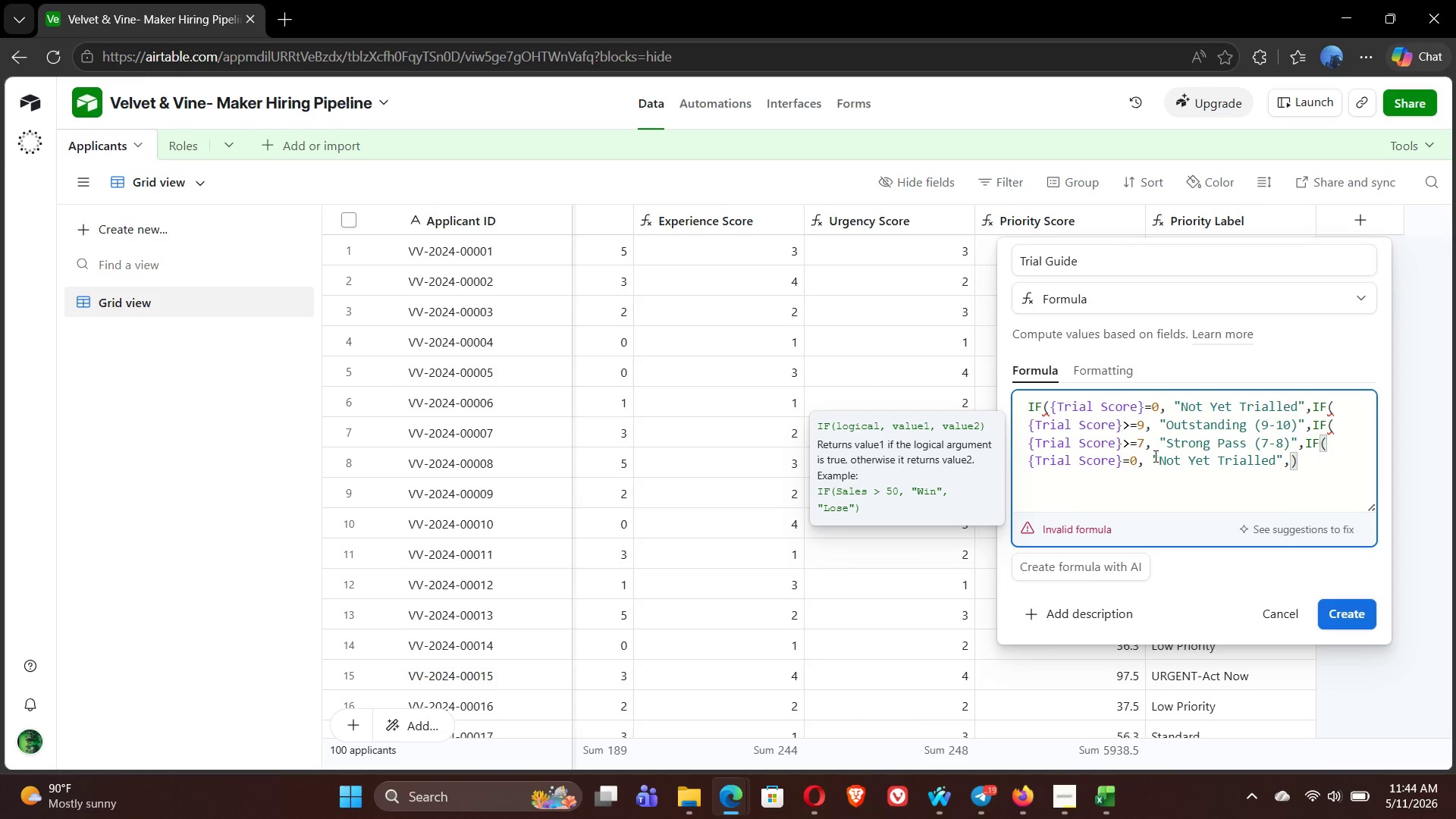 
left_click_drag(start_coordinate=[1162, 463], to_coordinate=[1276, 463])
 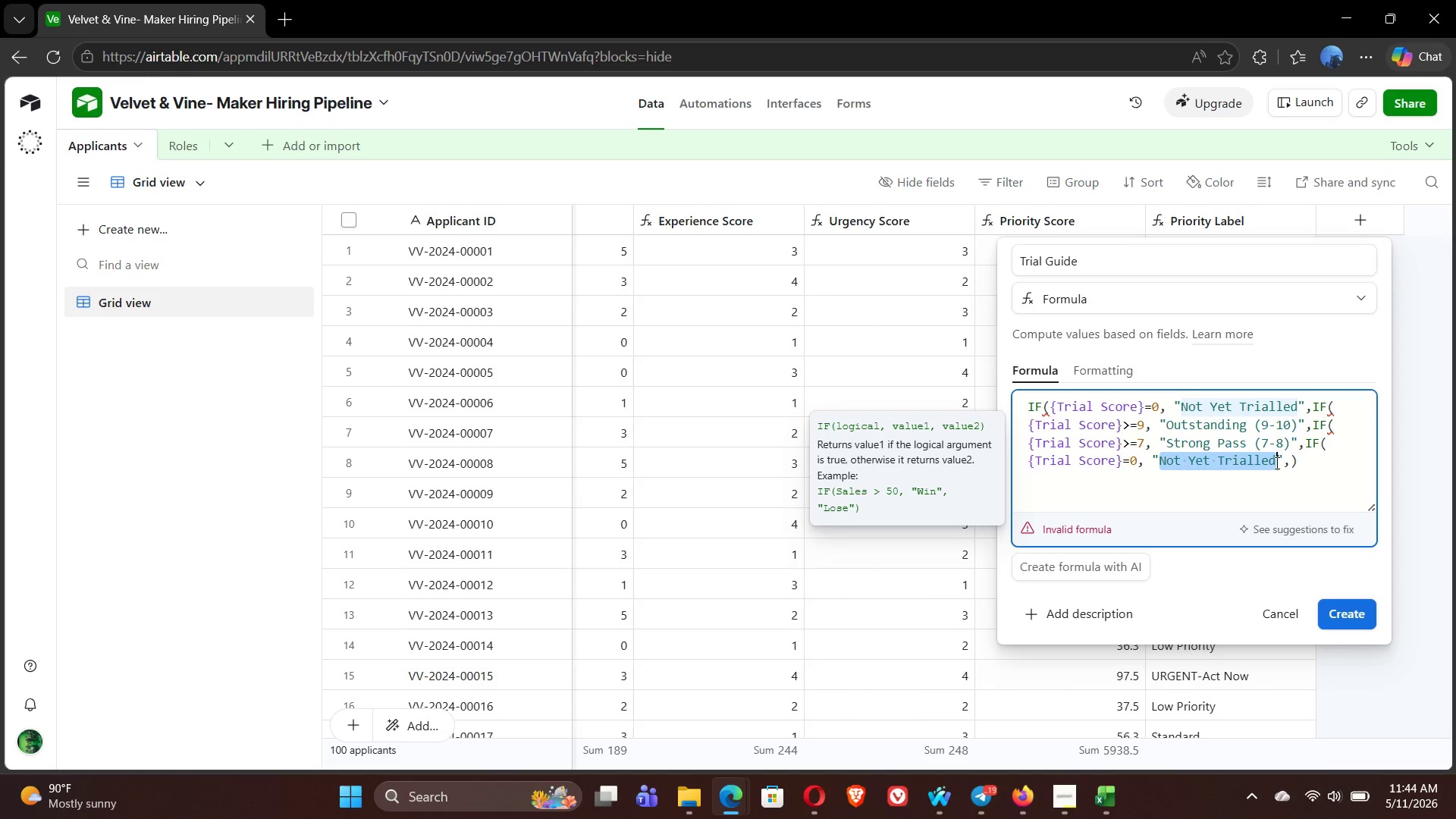 
type(Marginal ())
 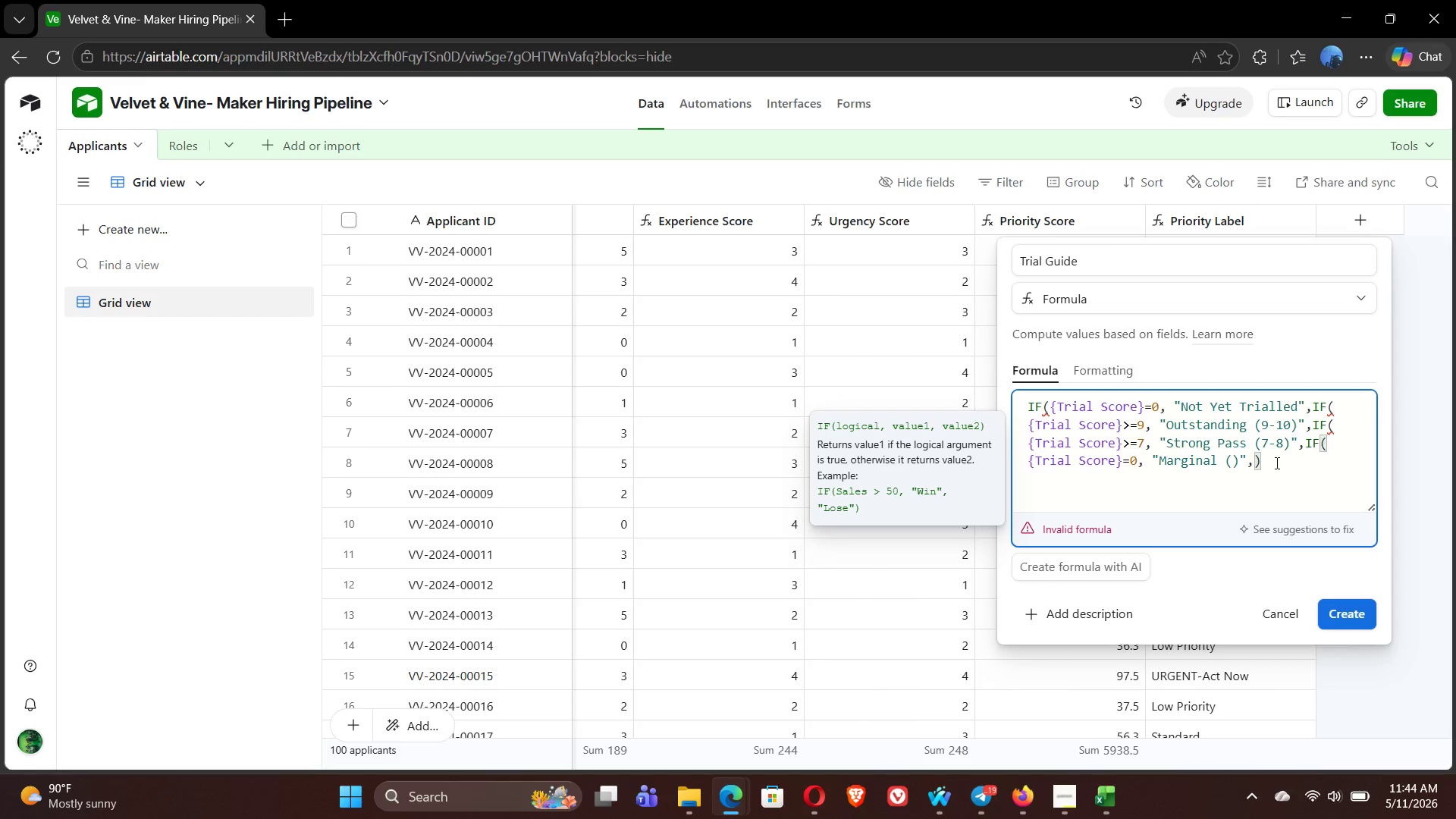 
key(ArrowLeft)
 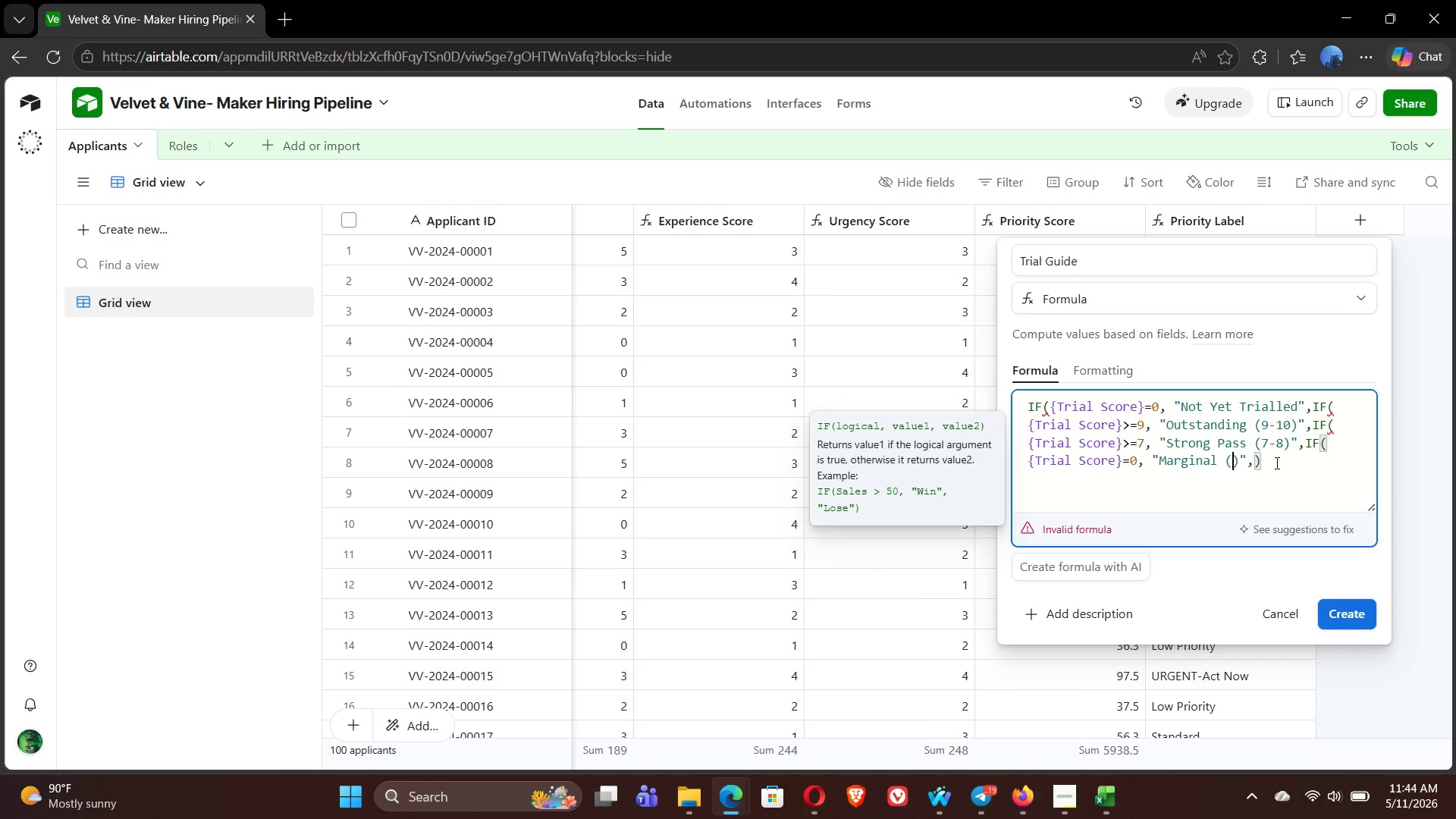 
key(5)
 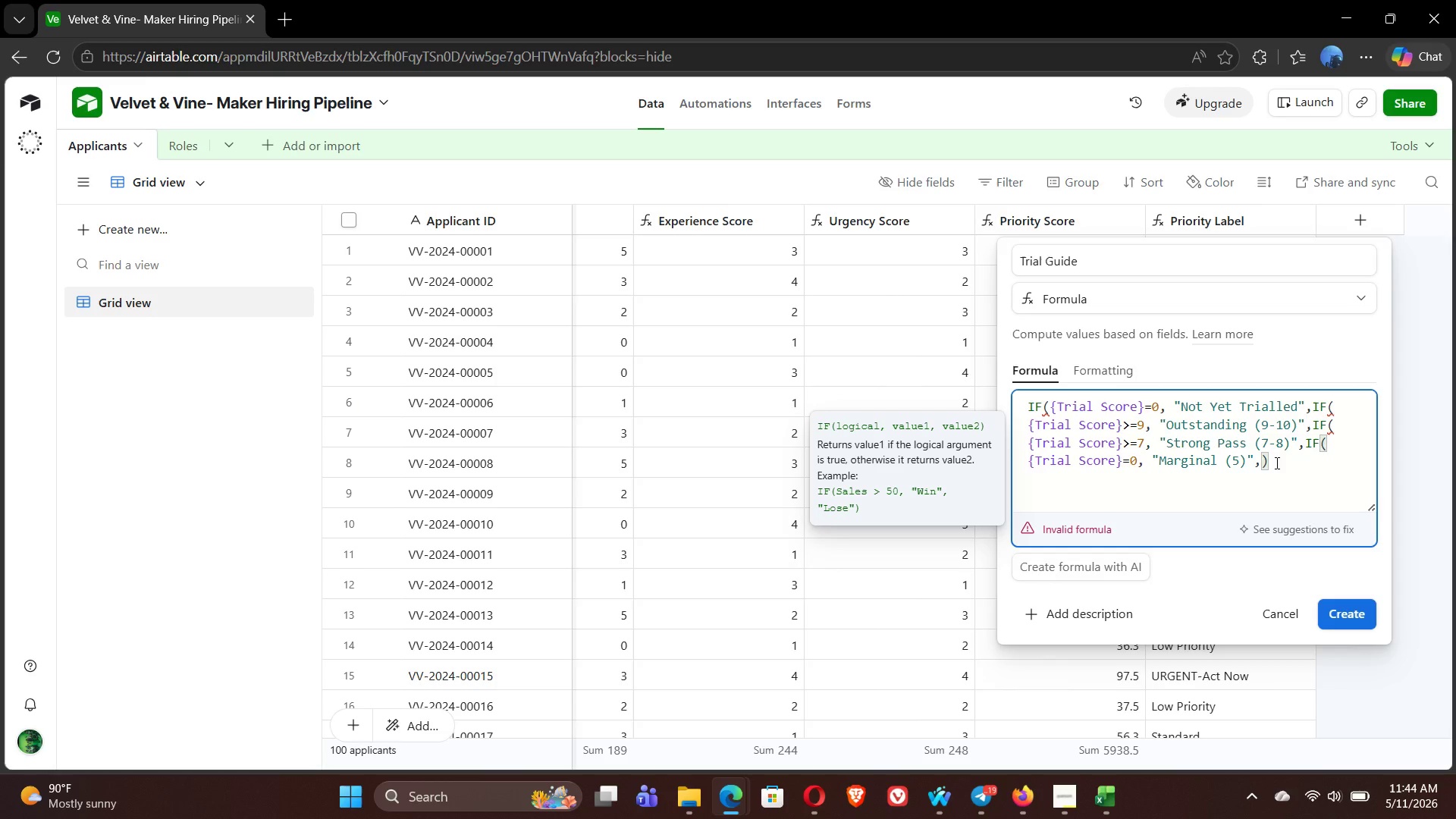 
key(Minus)
 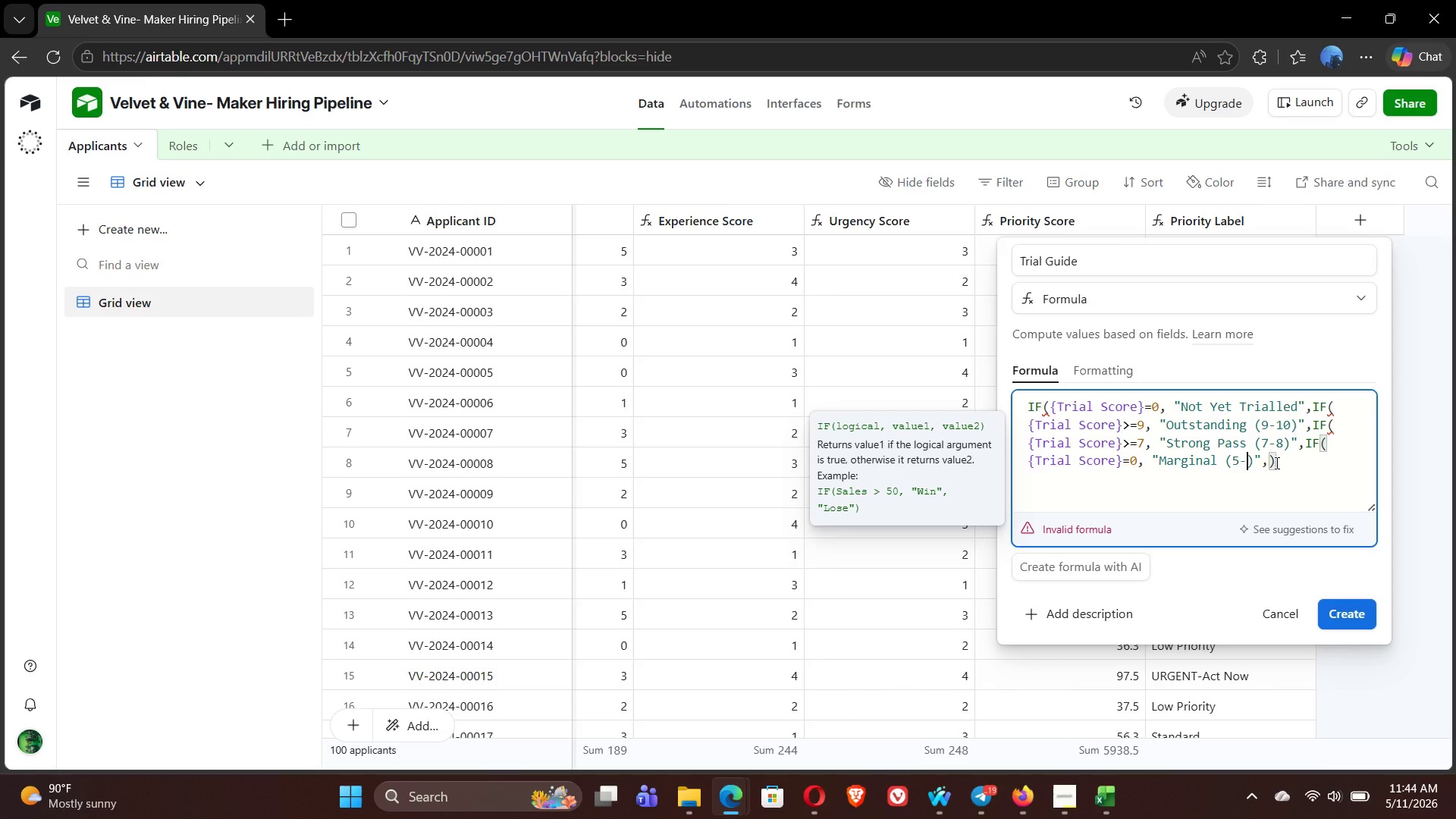 
key(6)
 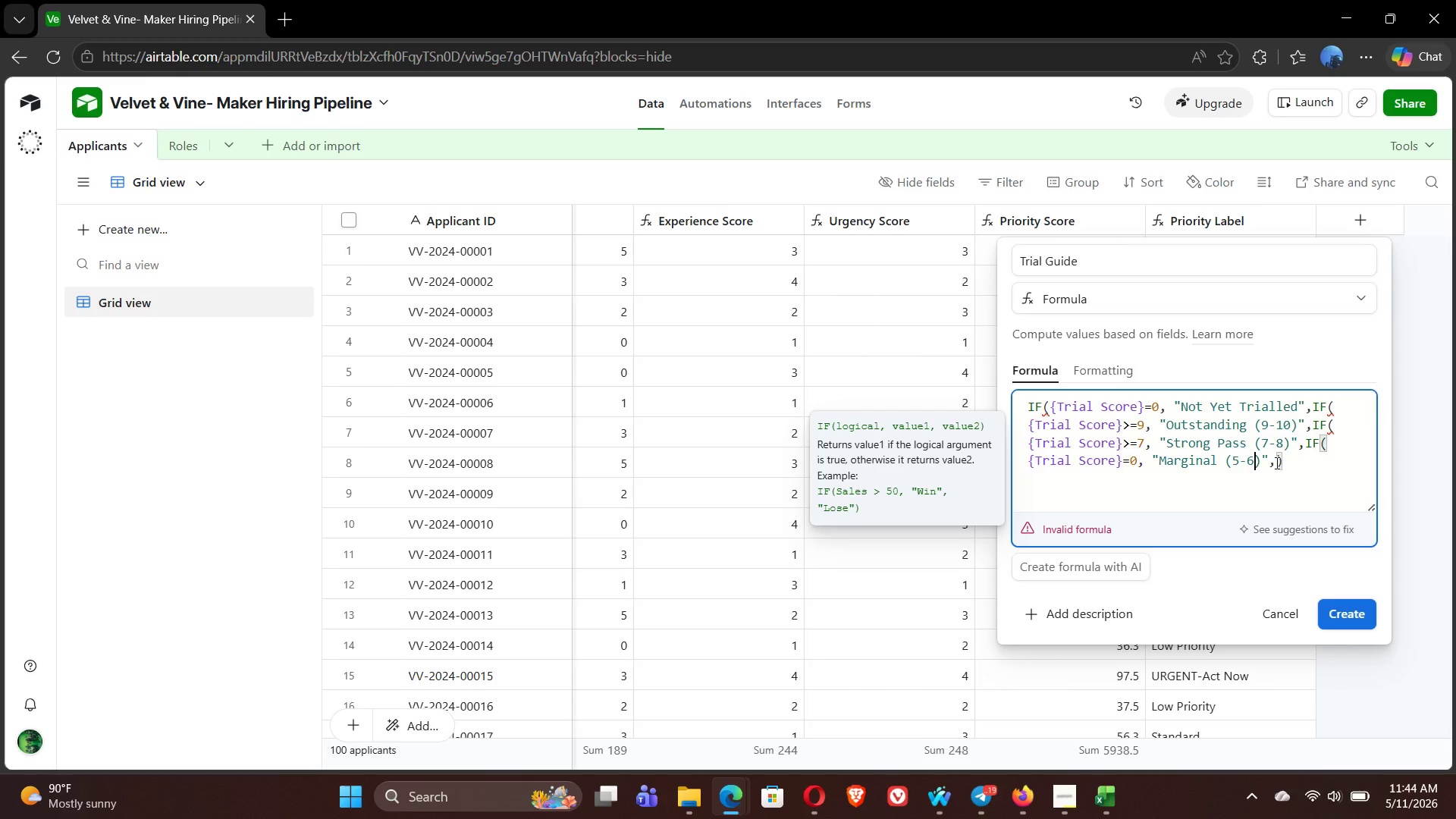 
key(ArrowRight)
 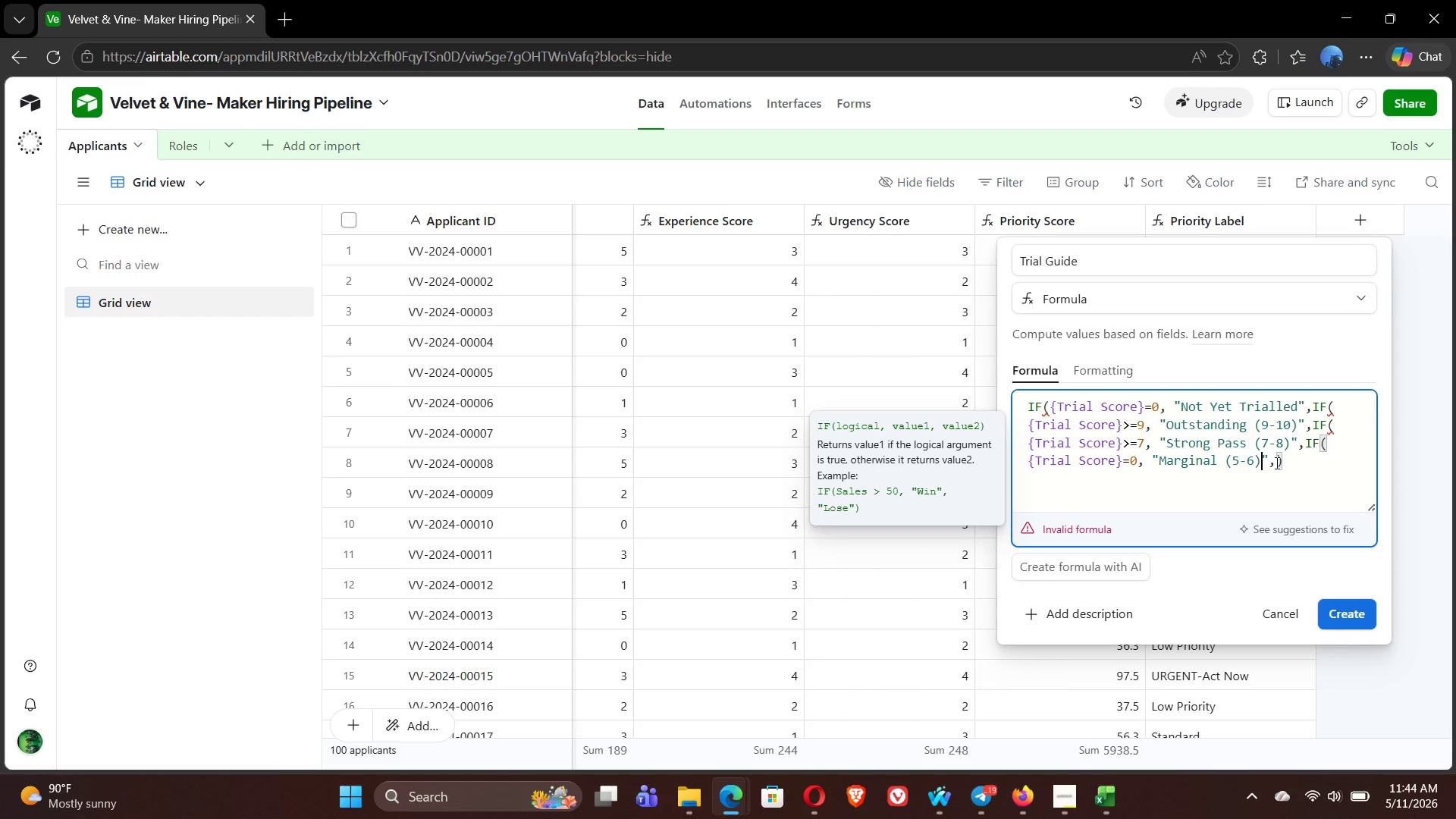 
key(ArrowRight)
 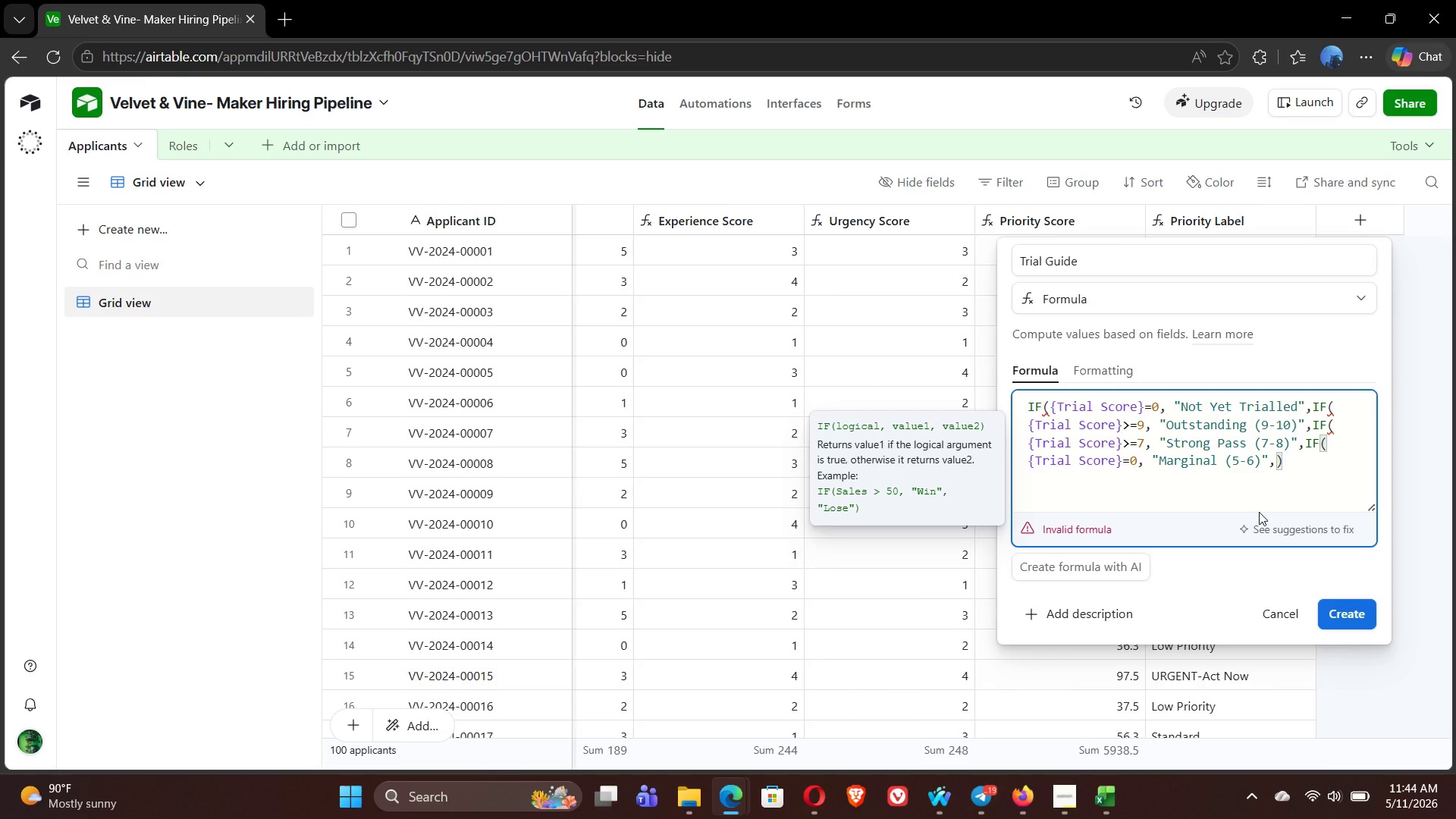 
wait(7.62)
 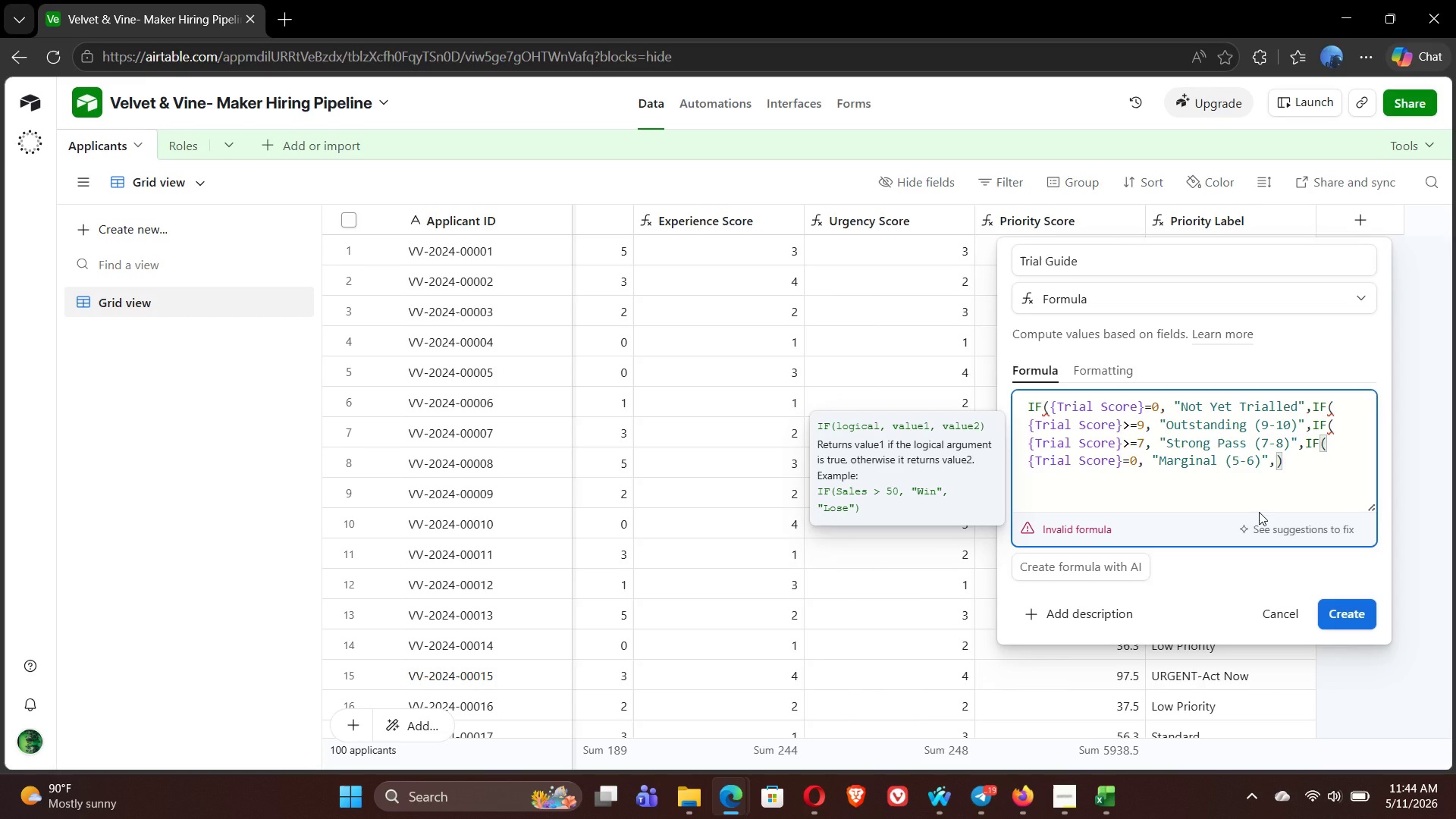 
key(ArrowRight)
 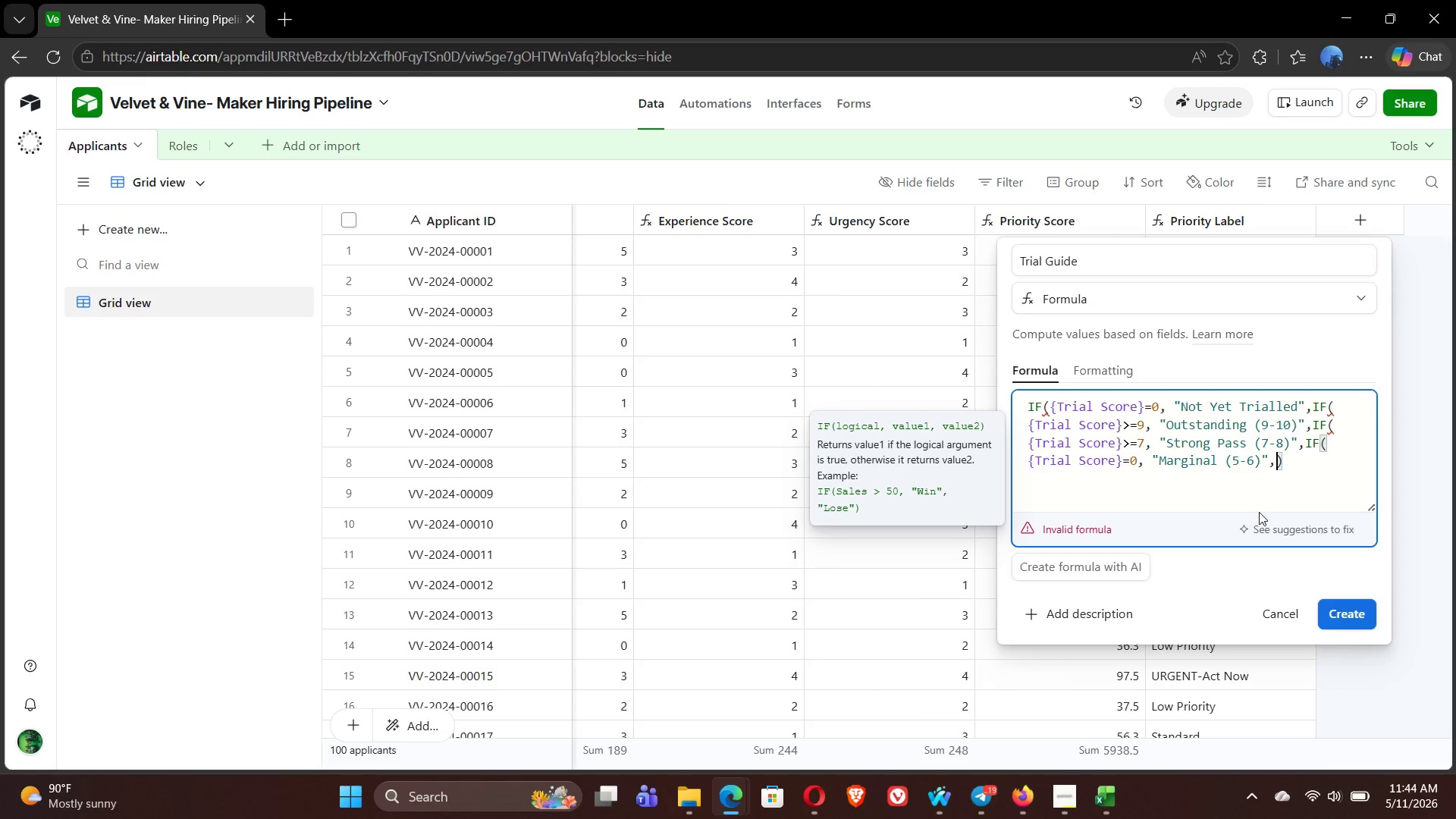 
type( "Below Standard)
 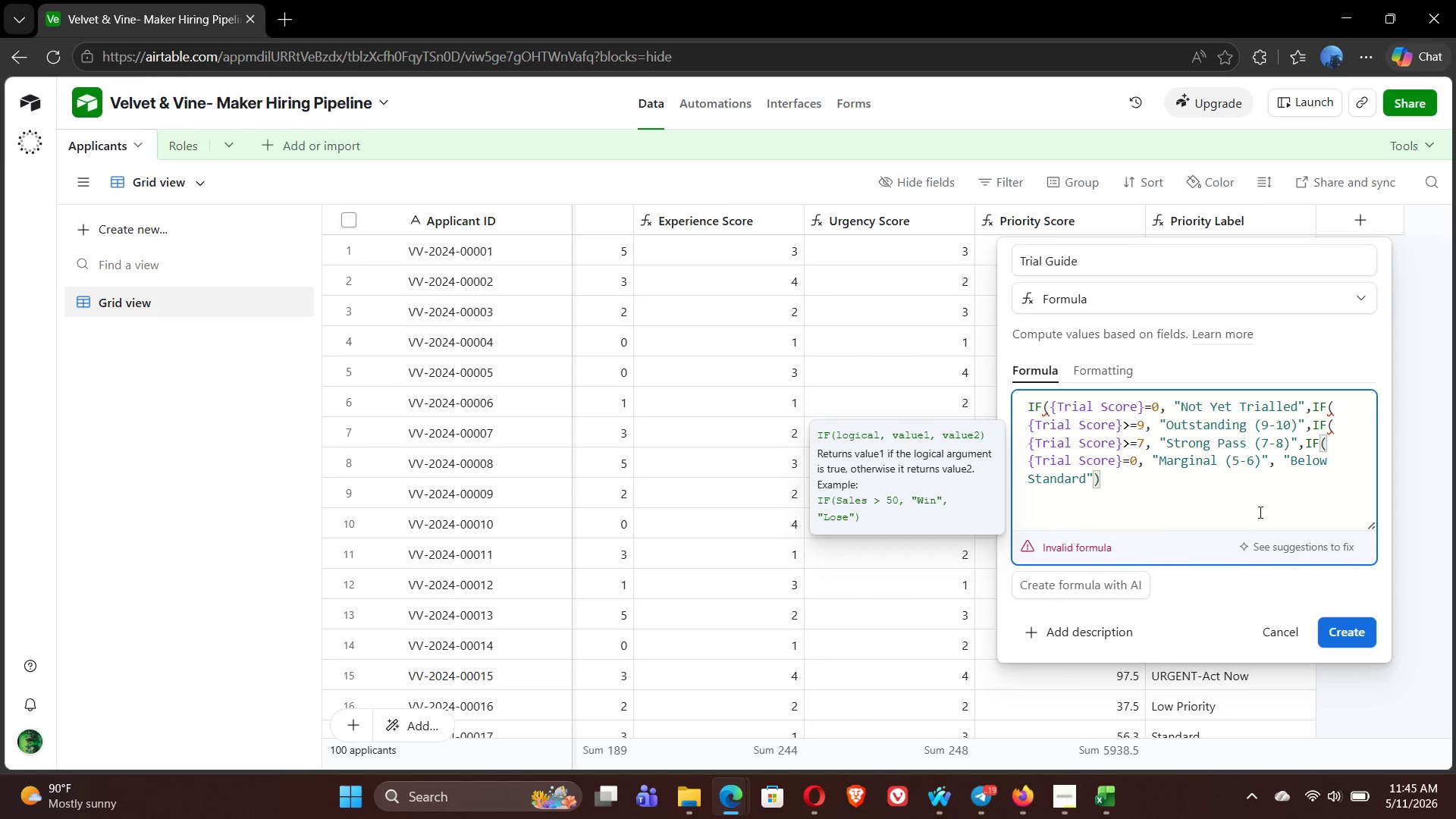 
type( ())
 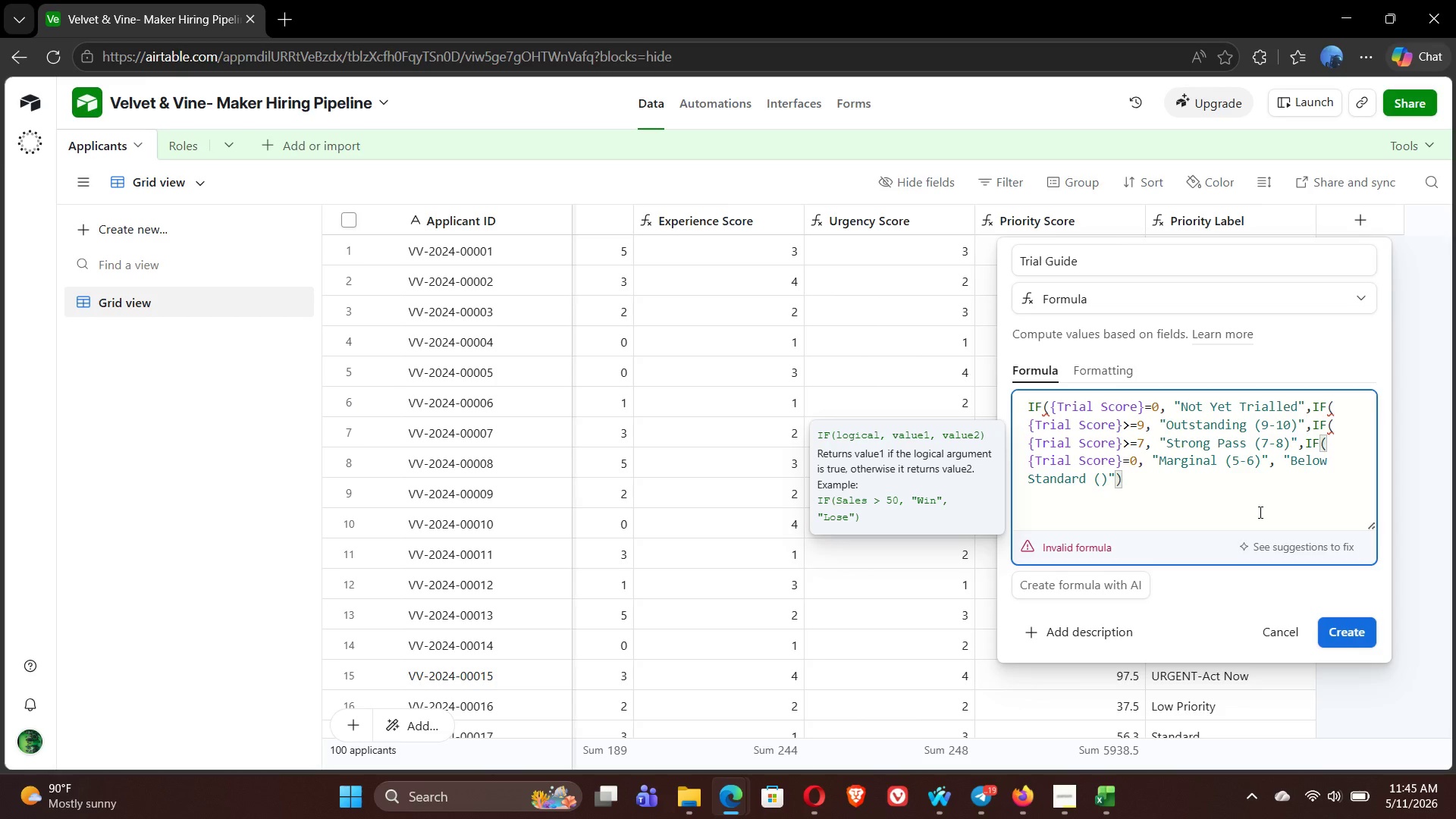 
key(ArrowLeft)
 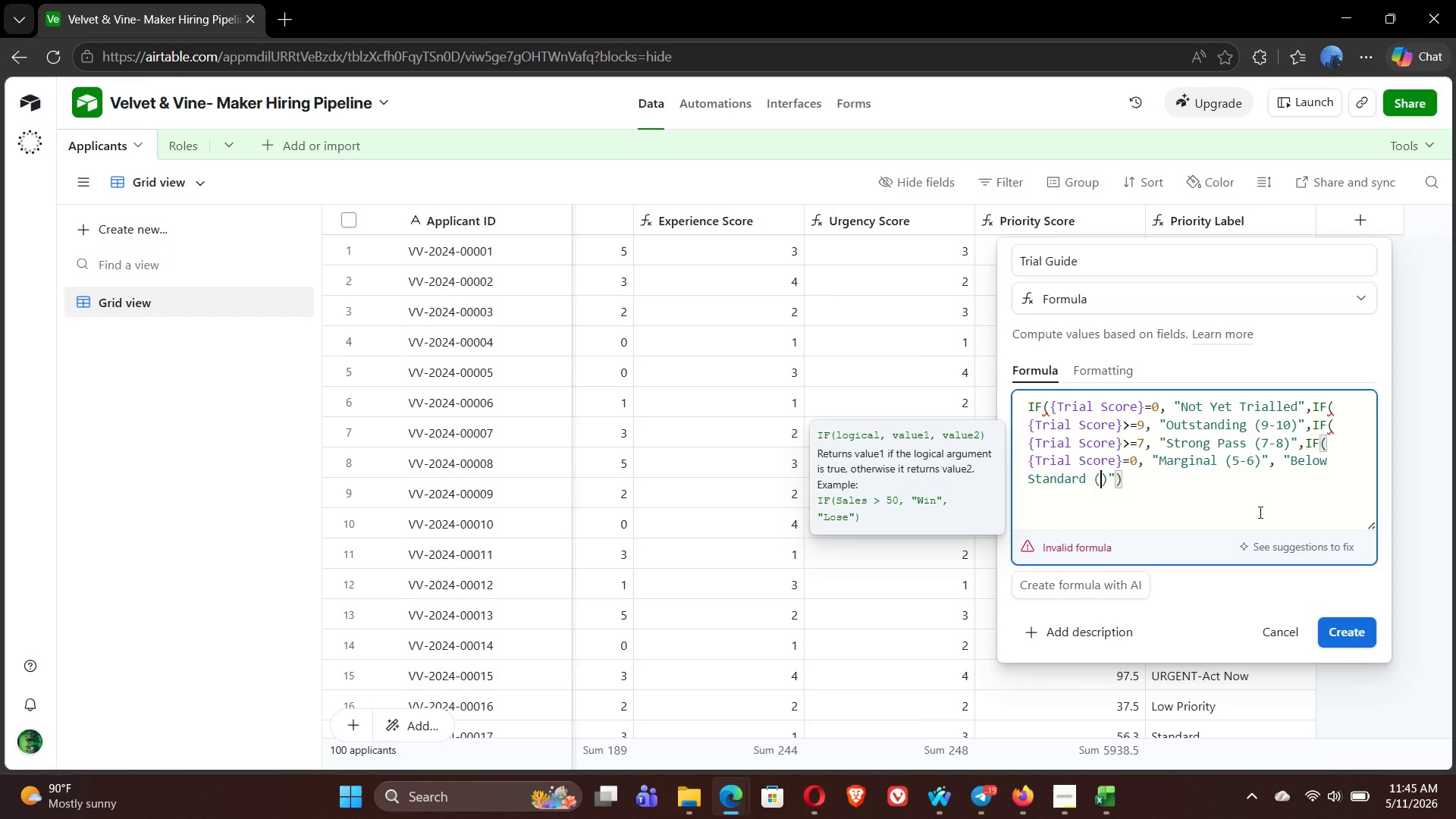 
key(1)
 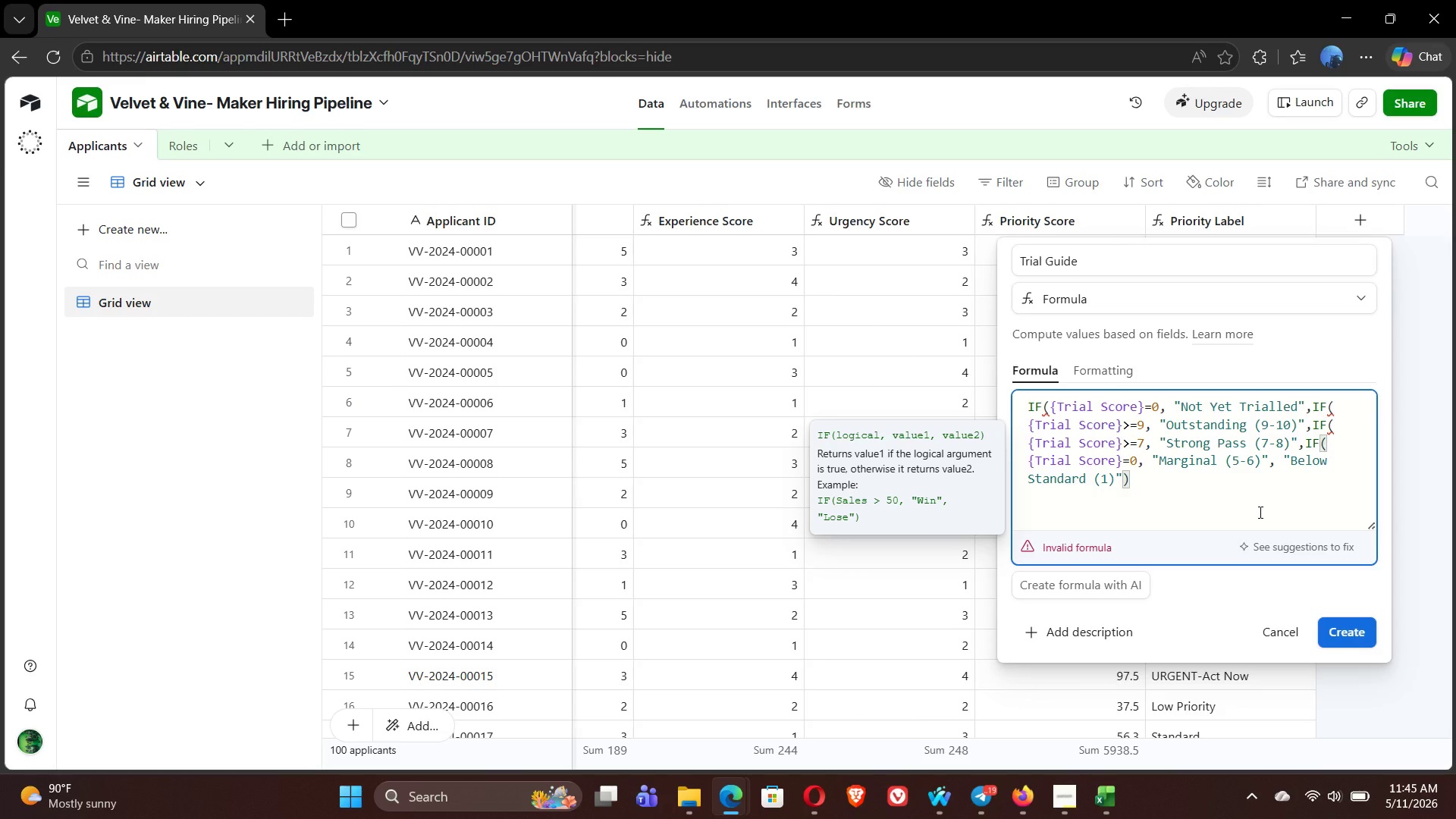 
key(Minus)
 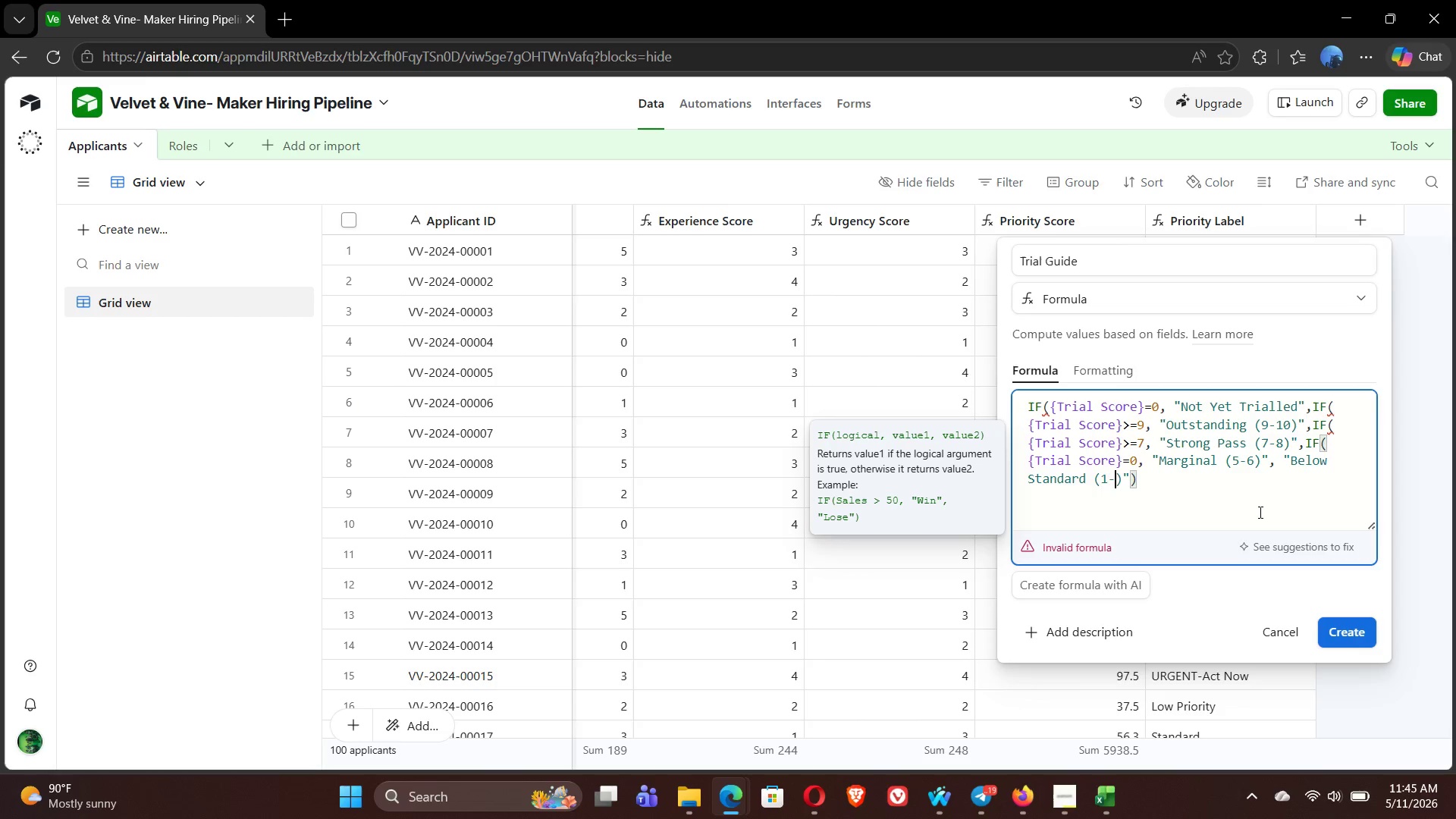 
key(4)
 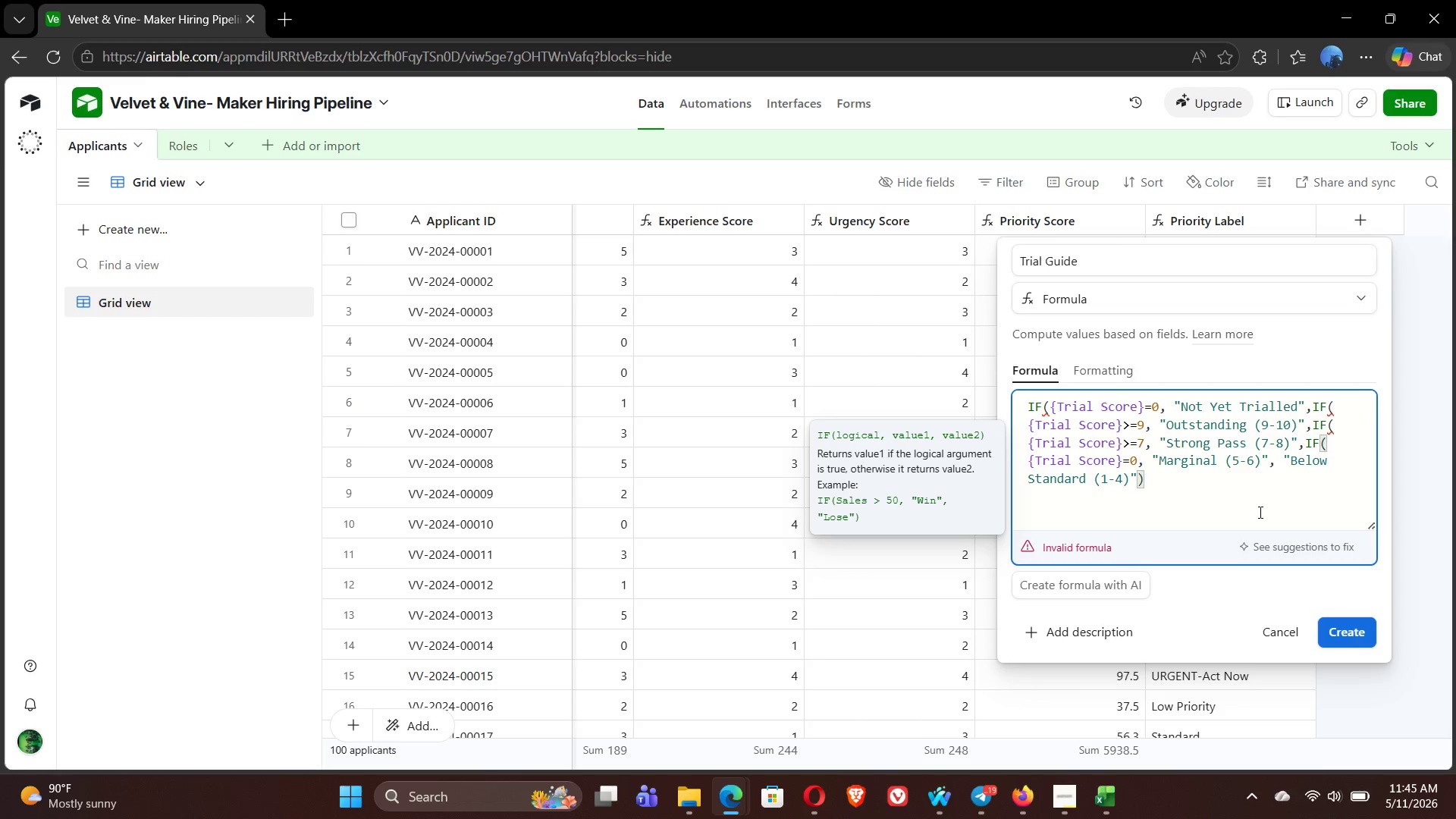 
key(ArrowRight)
 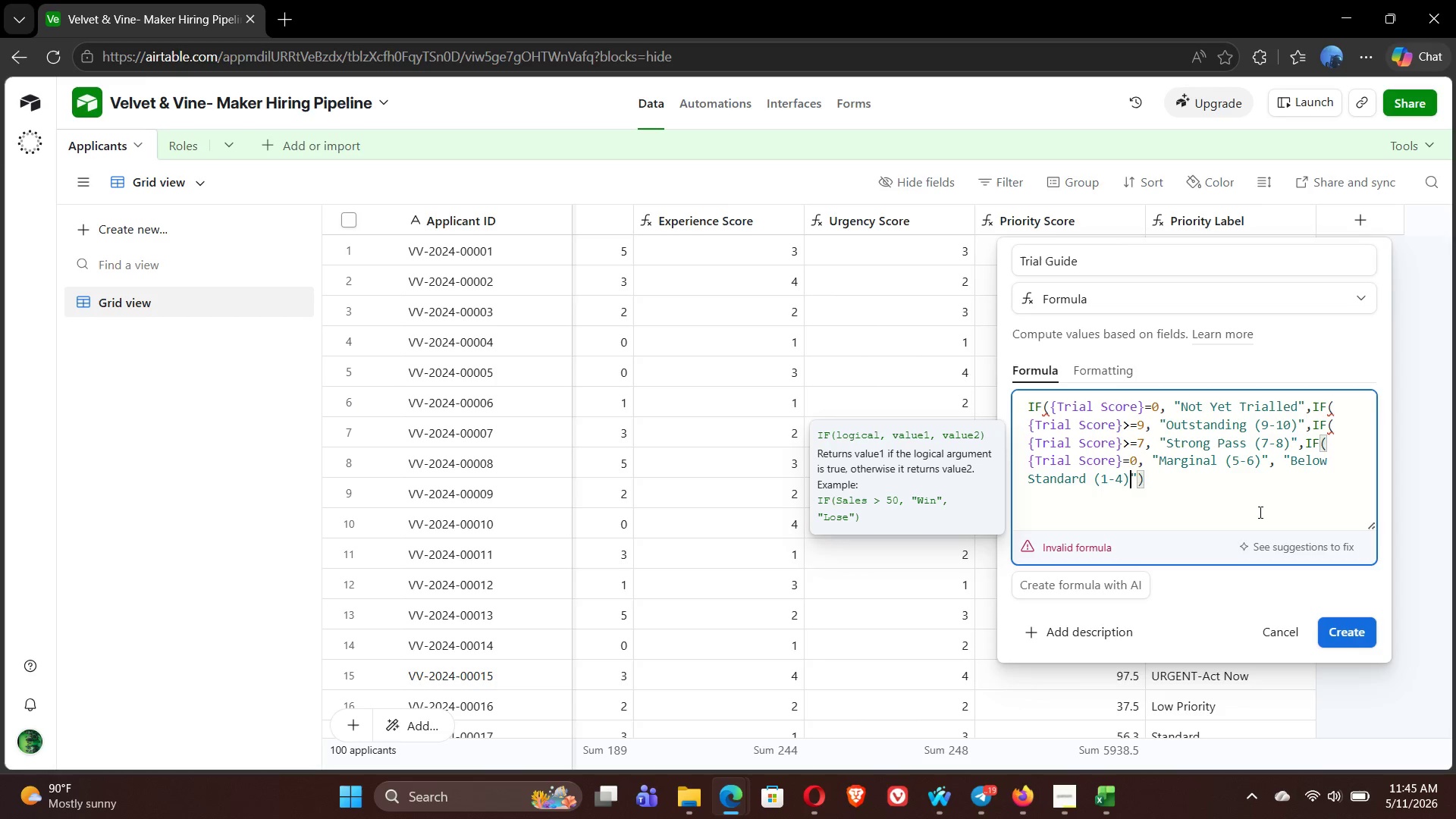 
key(ArrowRight)
 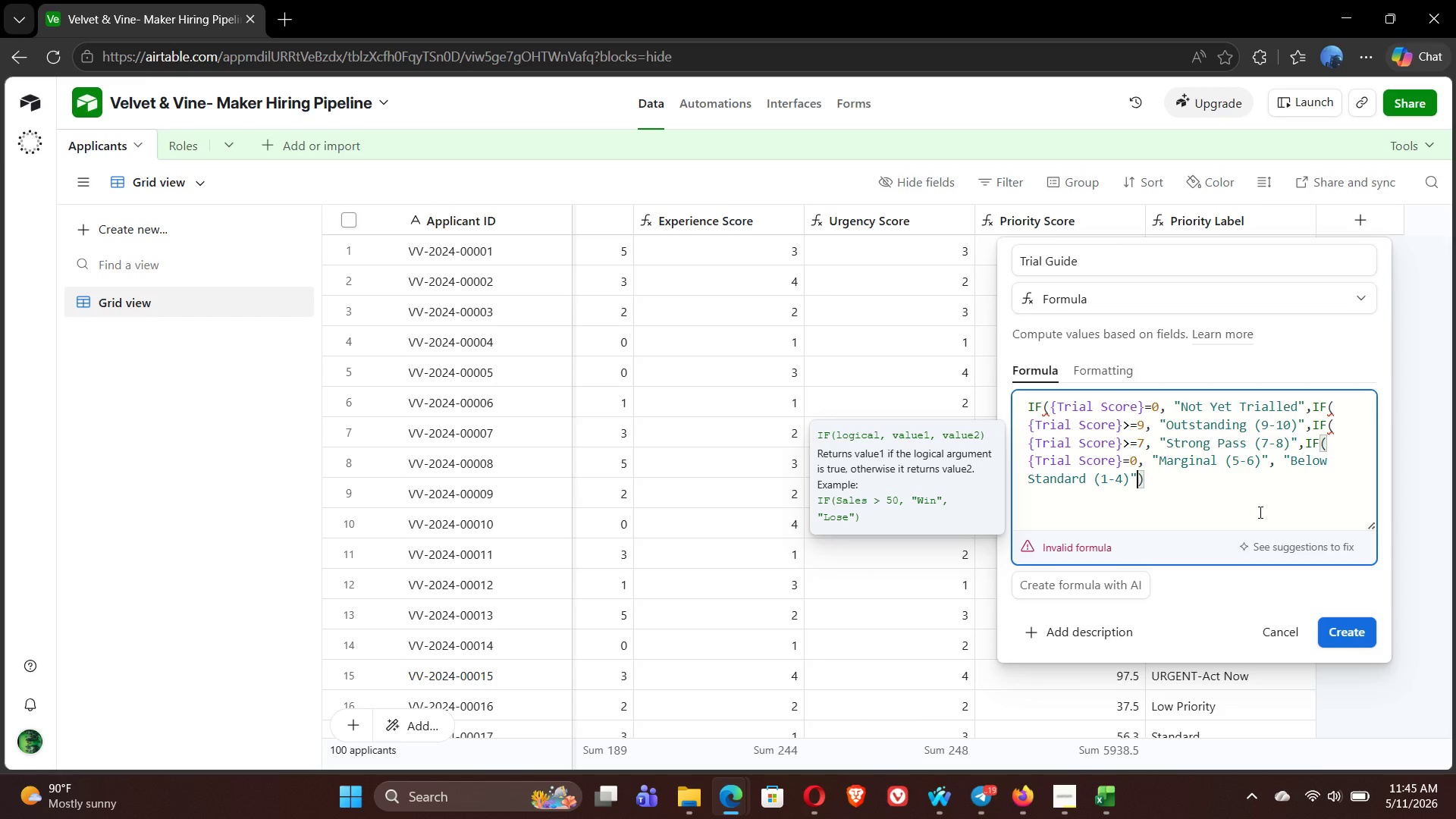 
key(ArrowRight)
 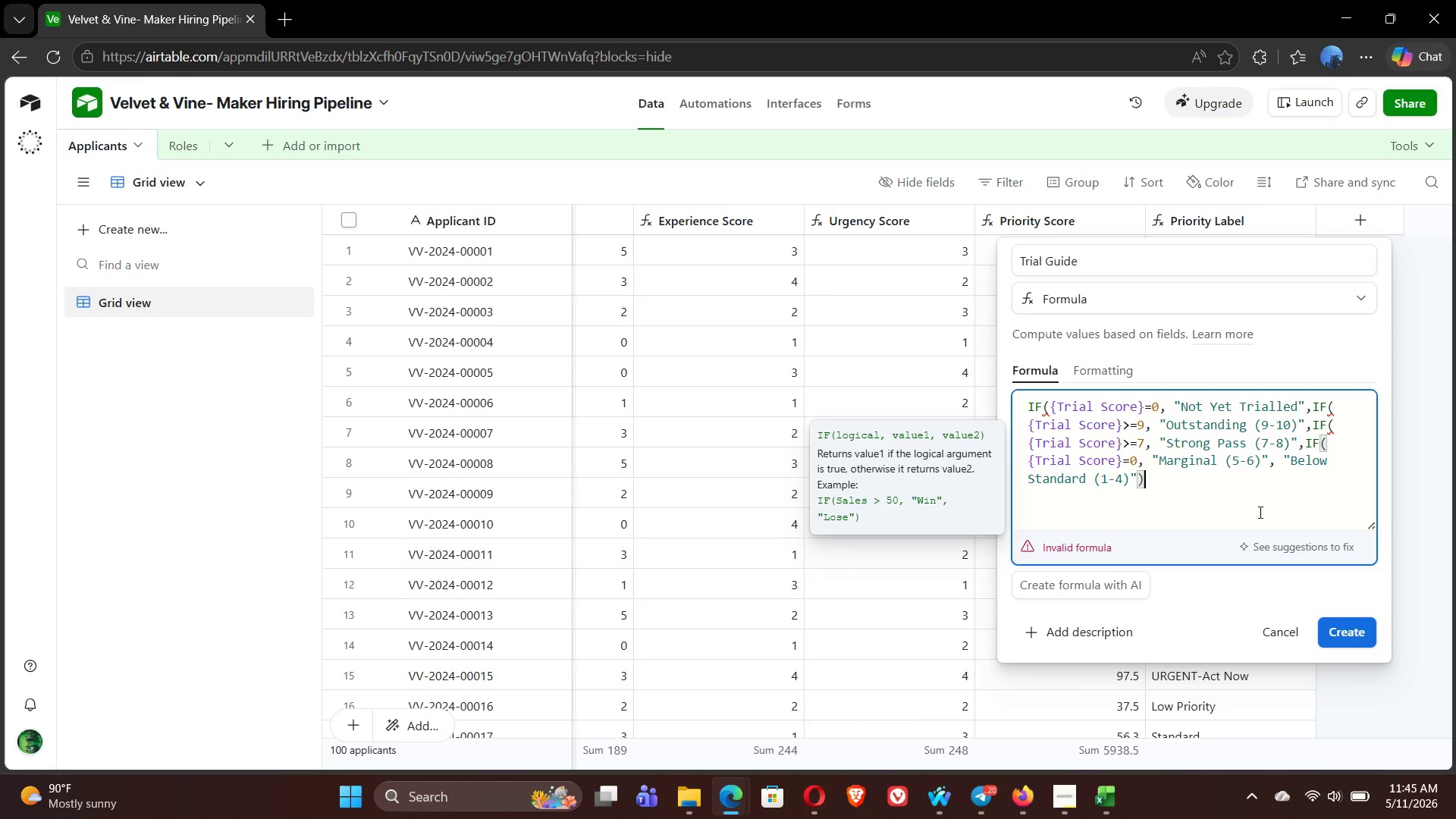 
hold_key(key=ShiftRight, duration=1.01)
 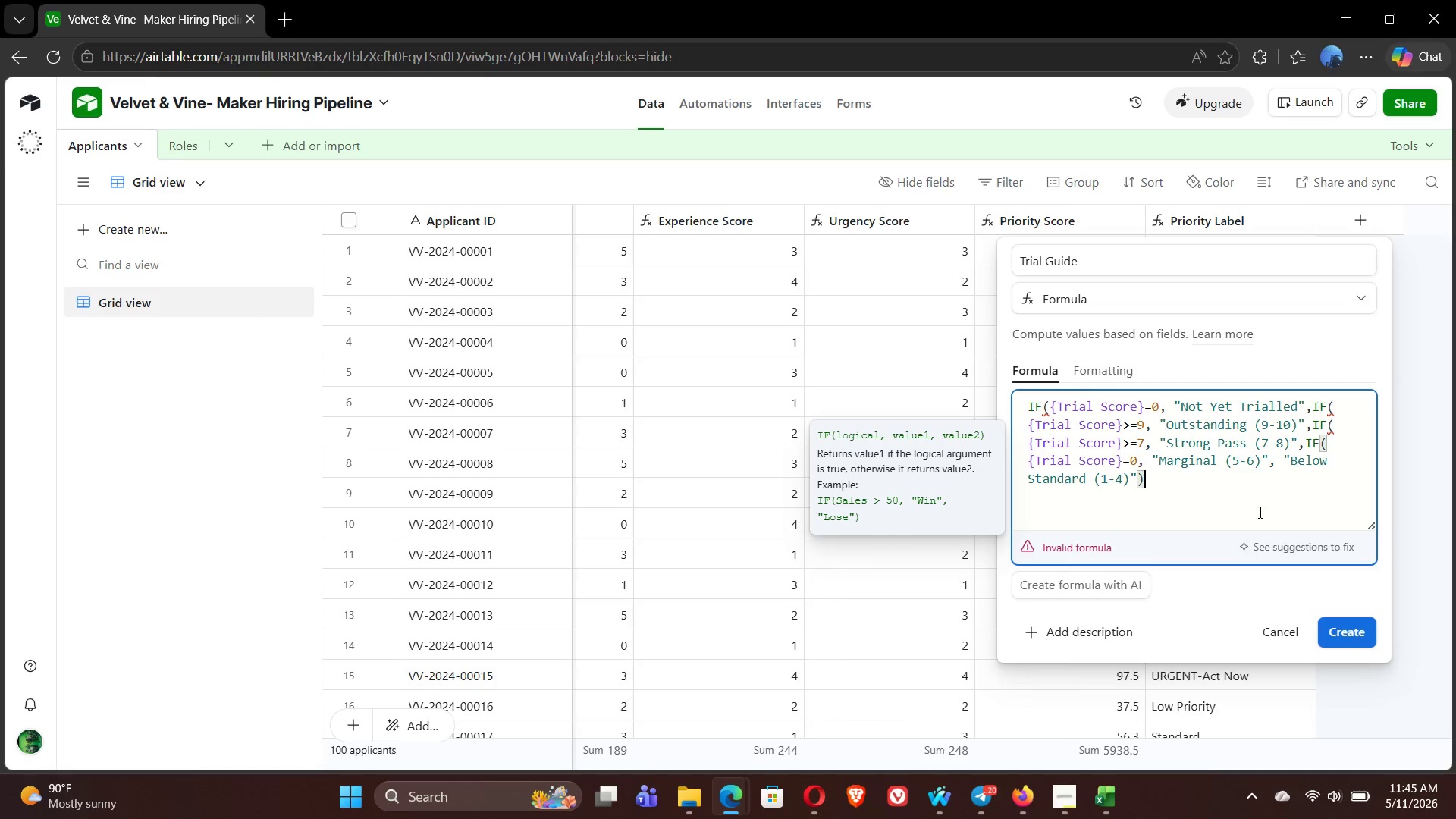 
type())))
 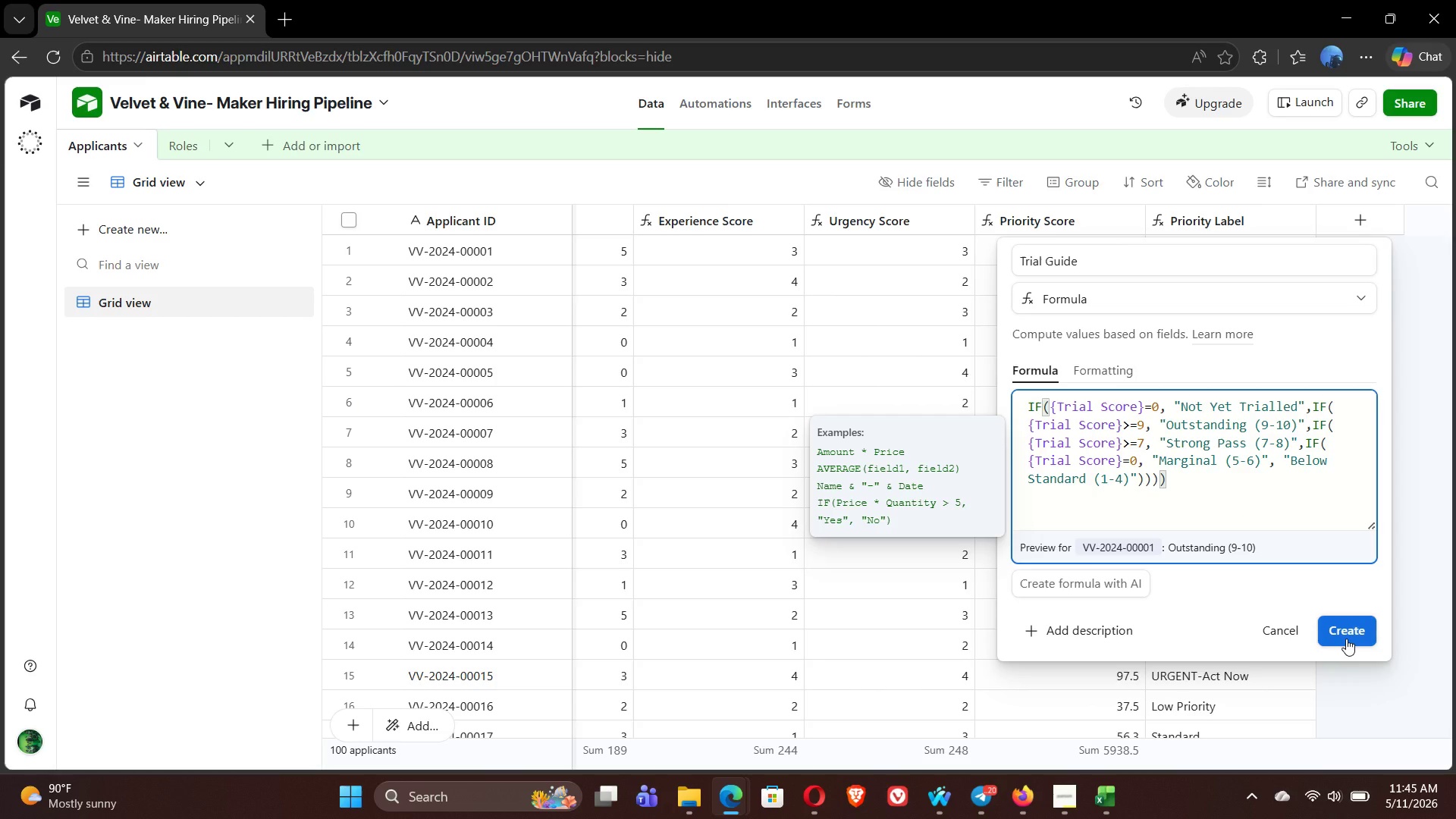 
wait(26.64)
 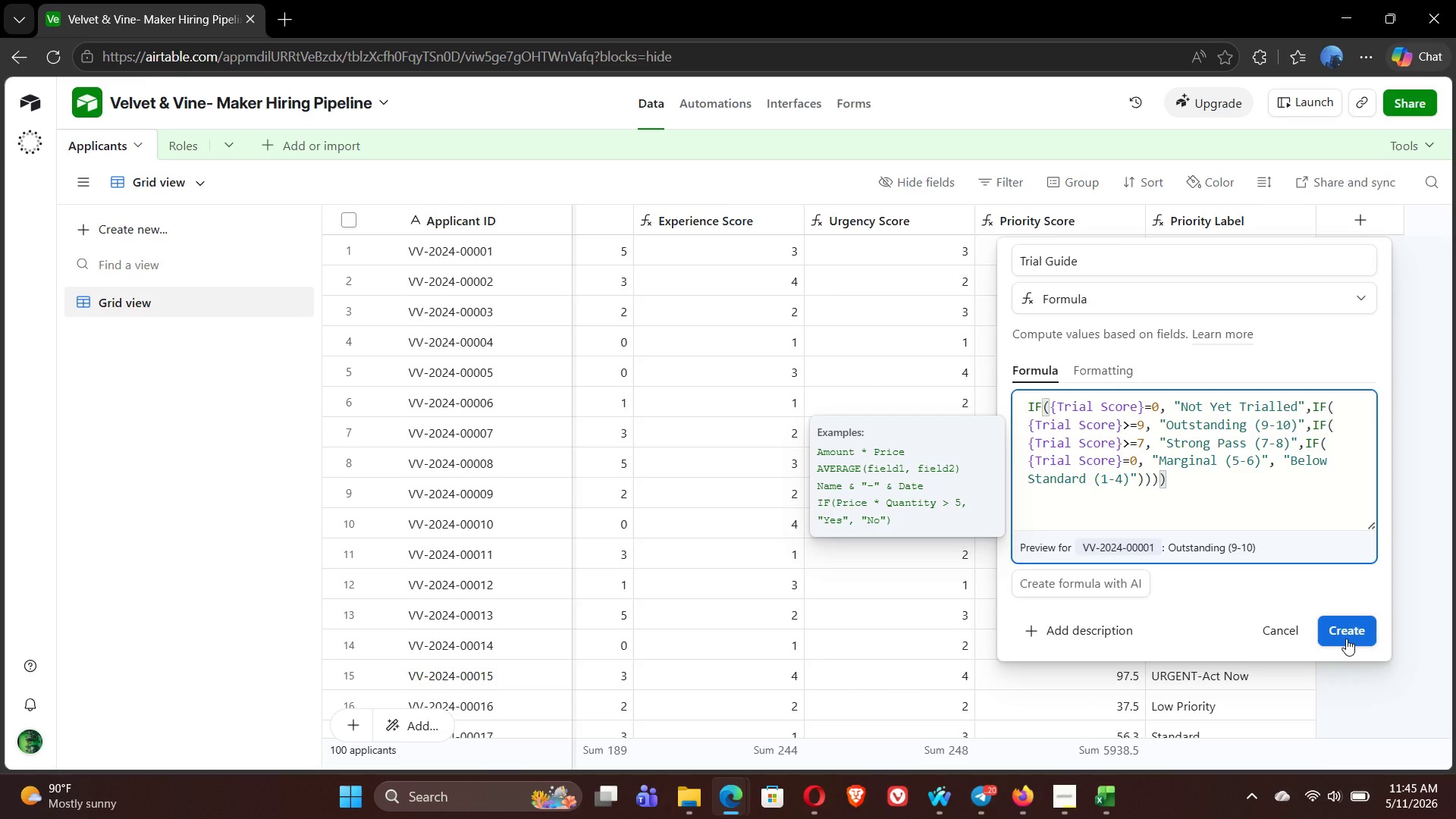 
left_click([1342, 635])
 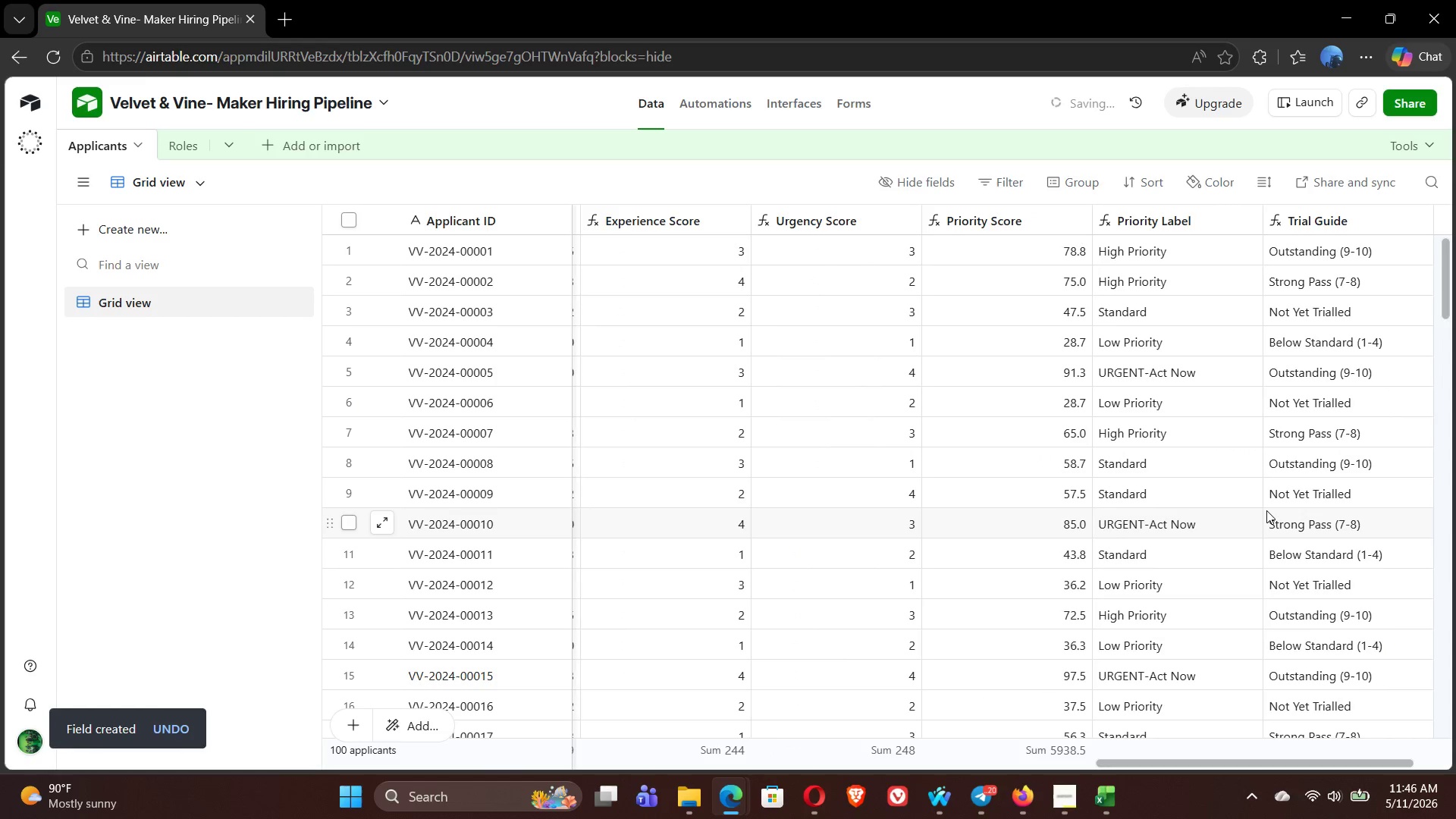 
wait(46.2)
 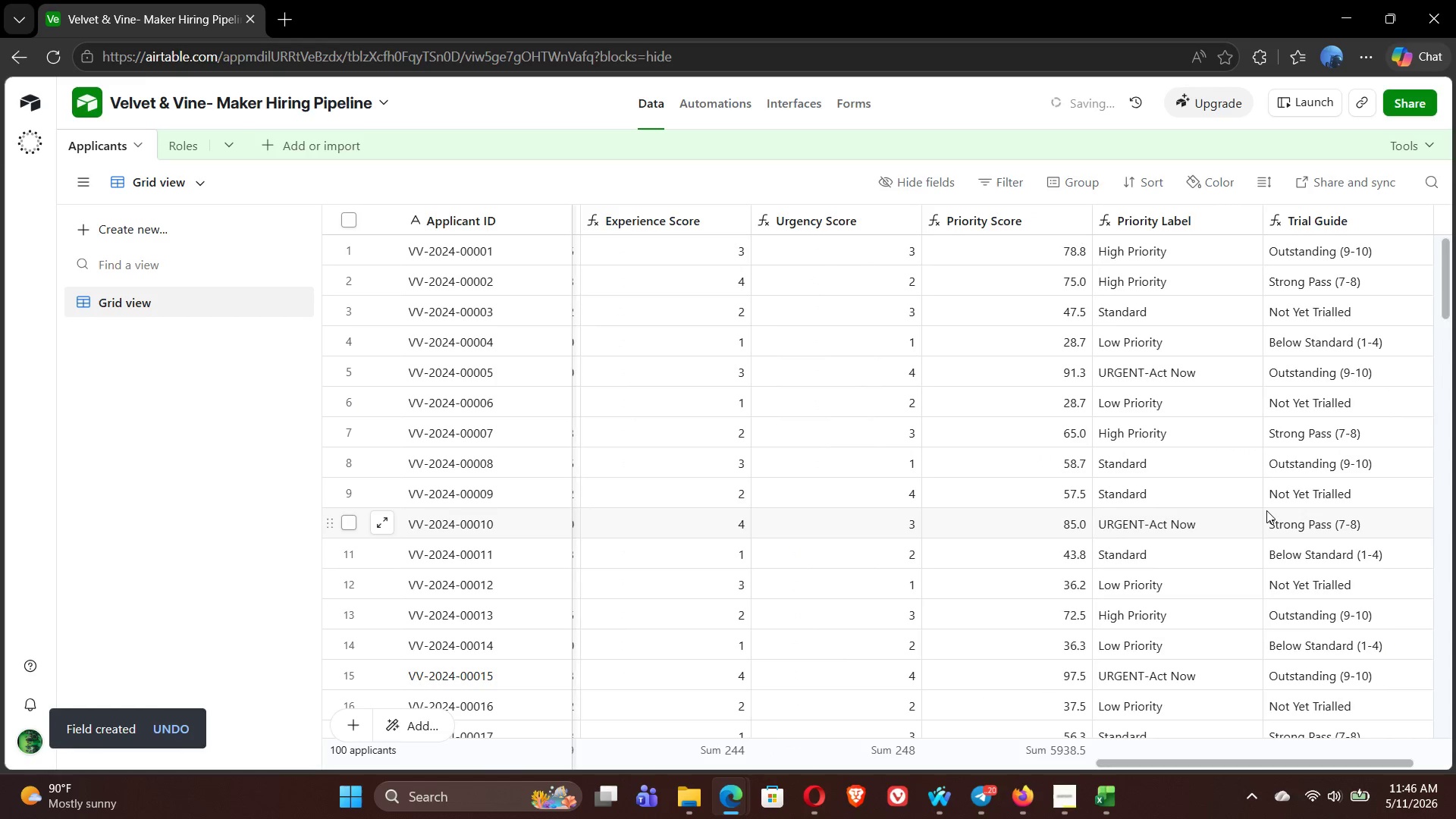 
double_click([1221, 219])
 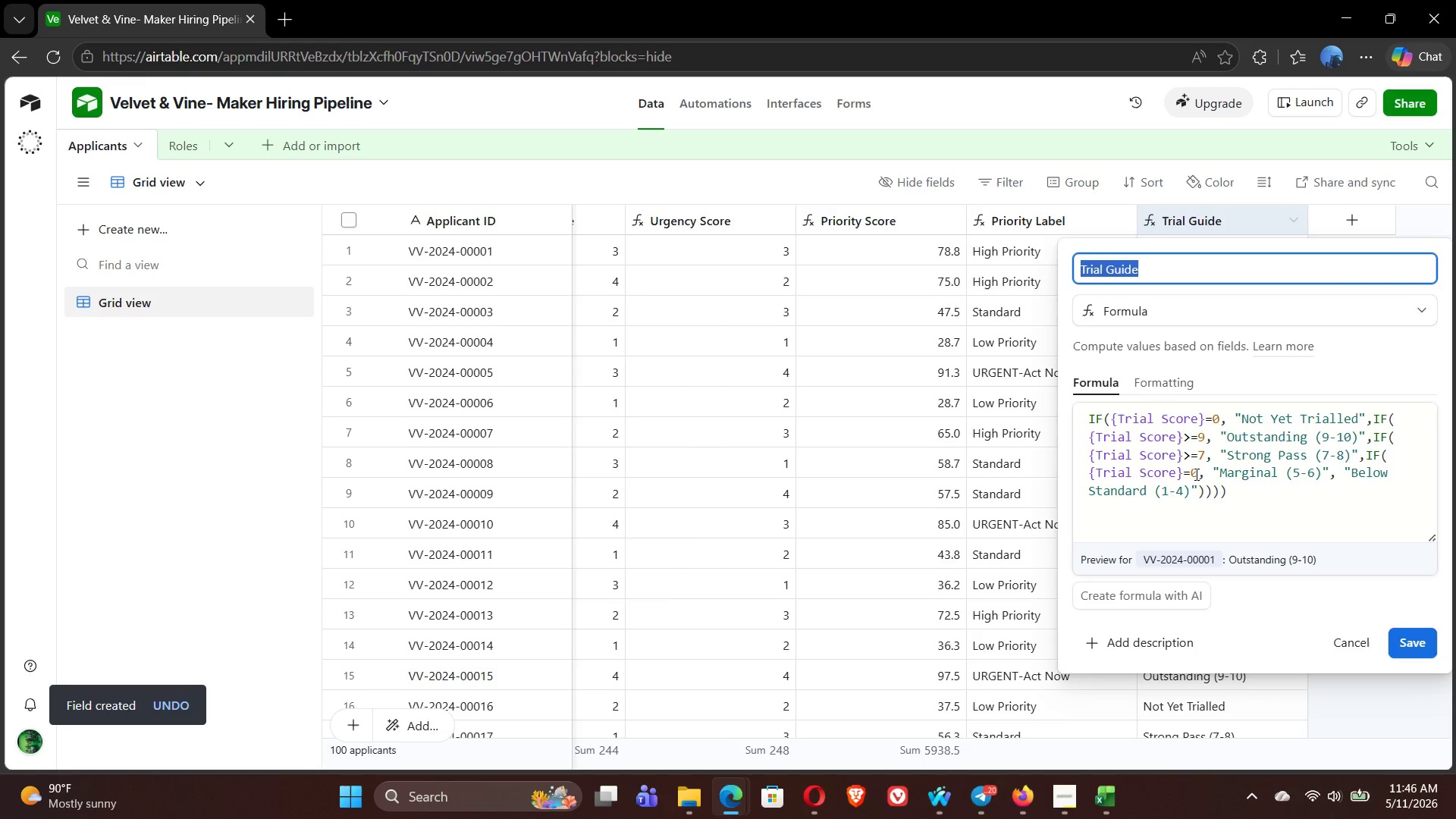 
left_click([1185, 473])
 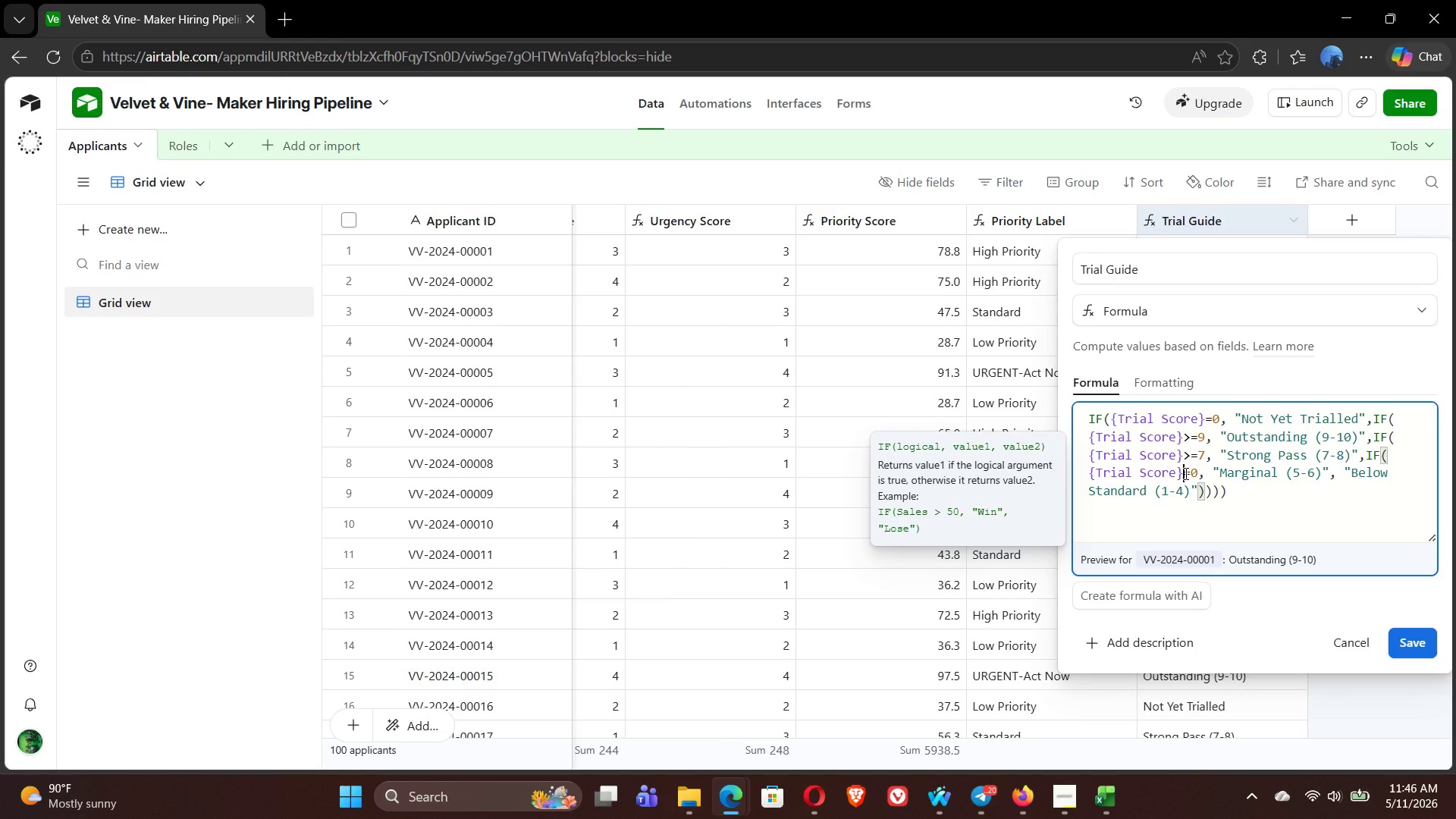 
key(Shift+Period)
 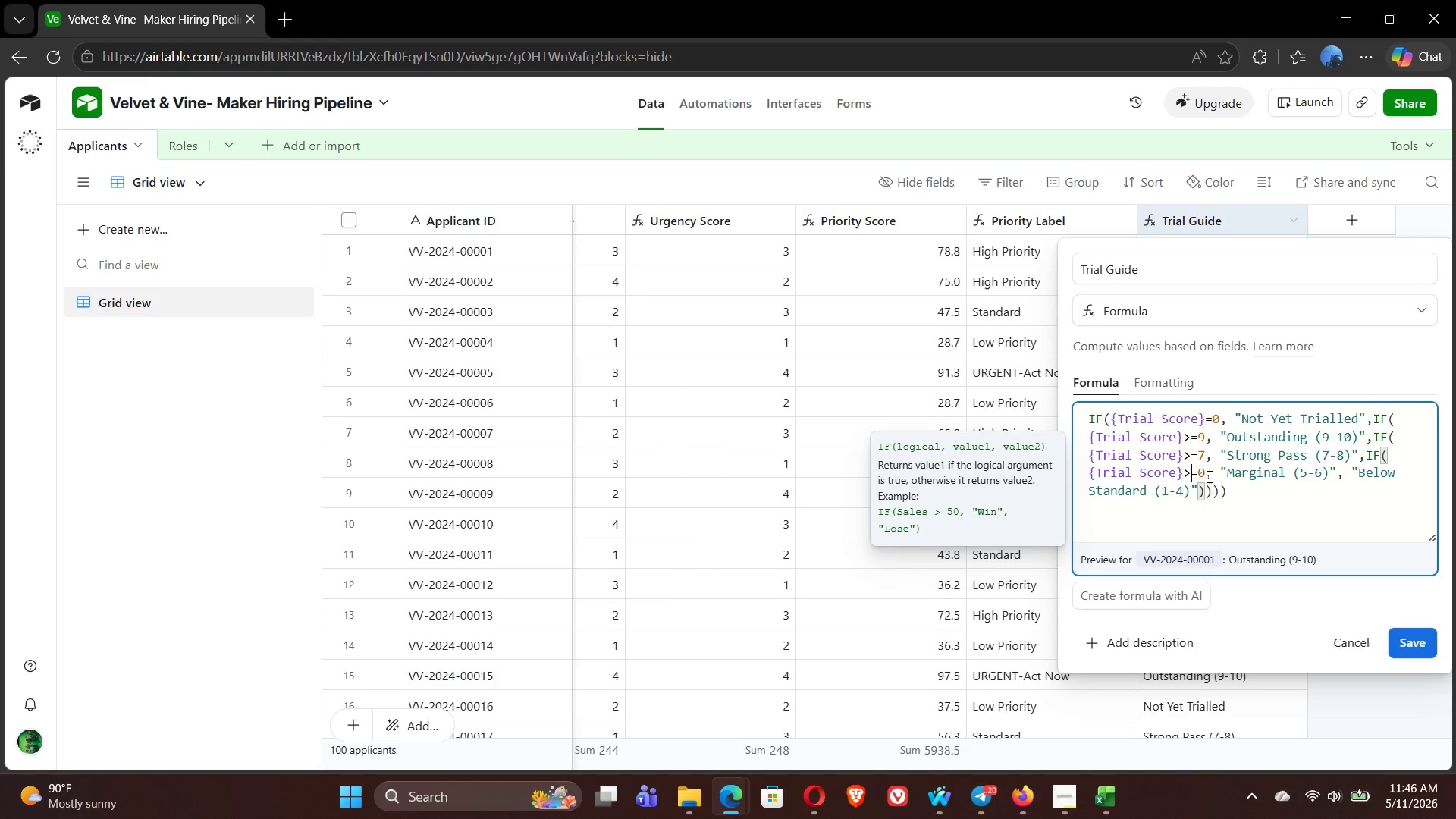 
left_click([1201, 473])
 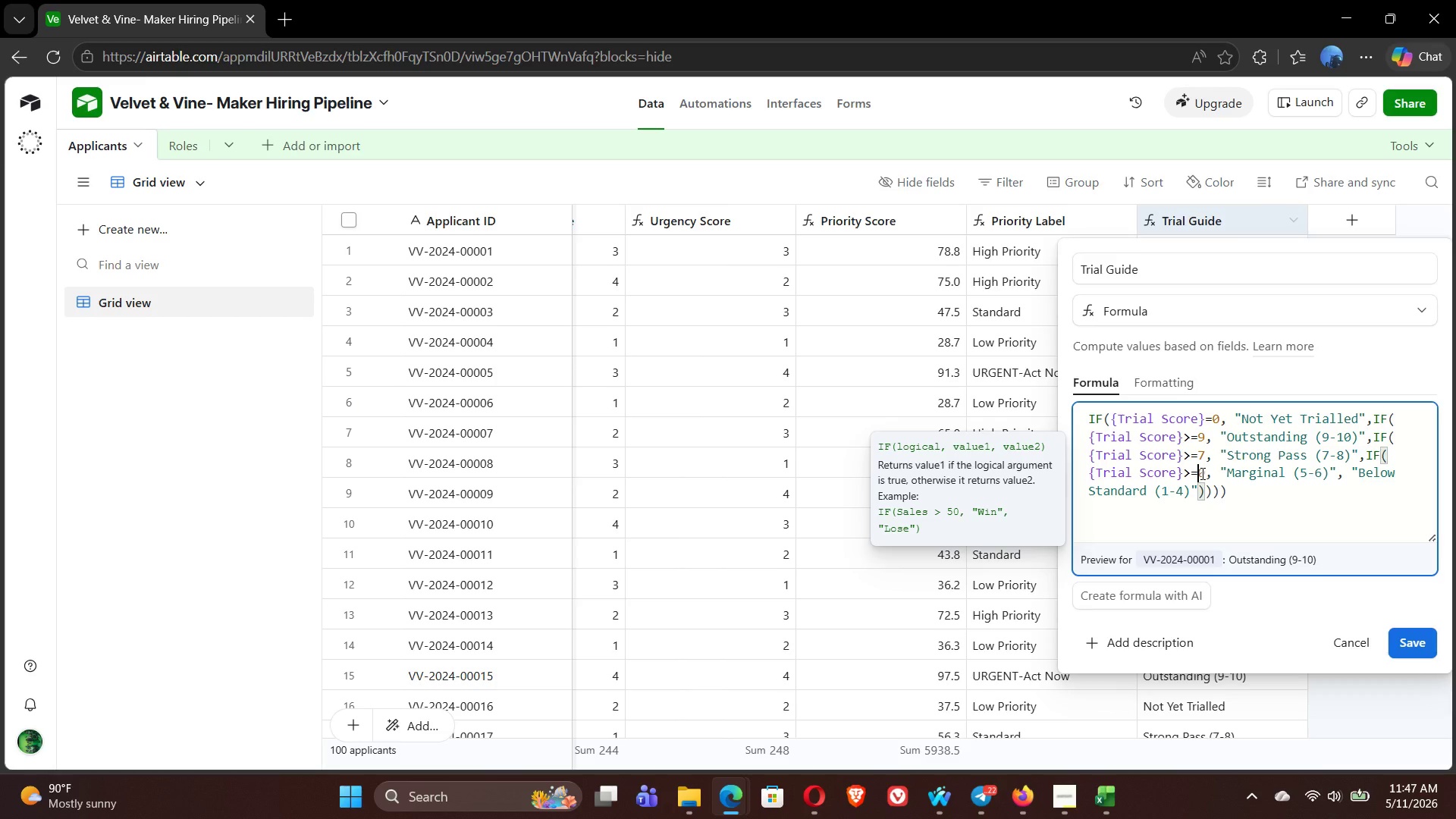 
wait(75.27)
 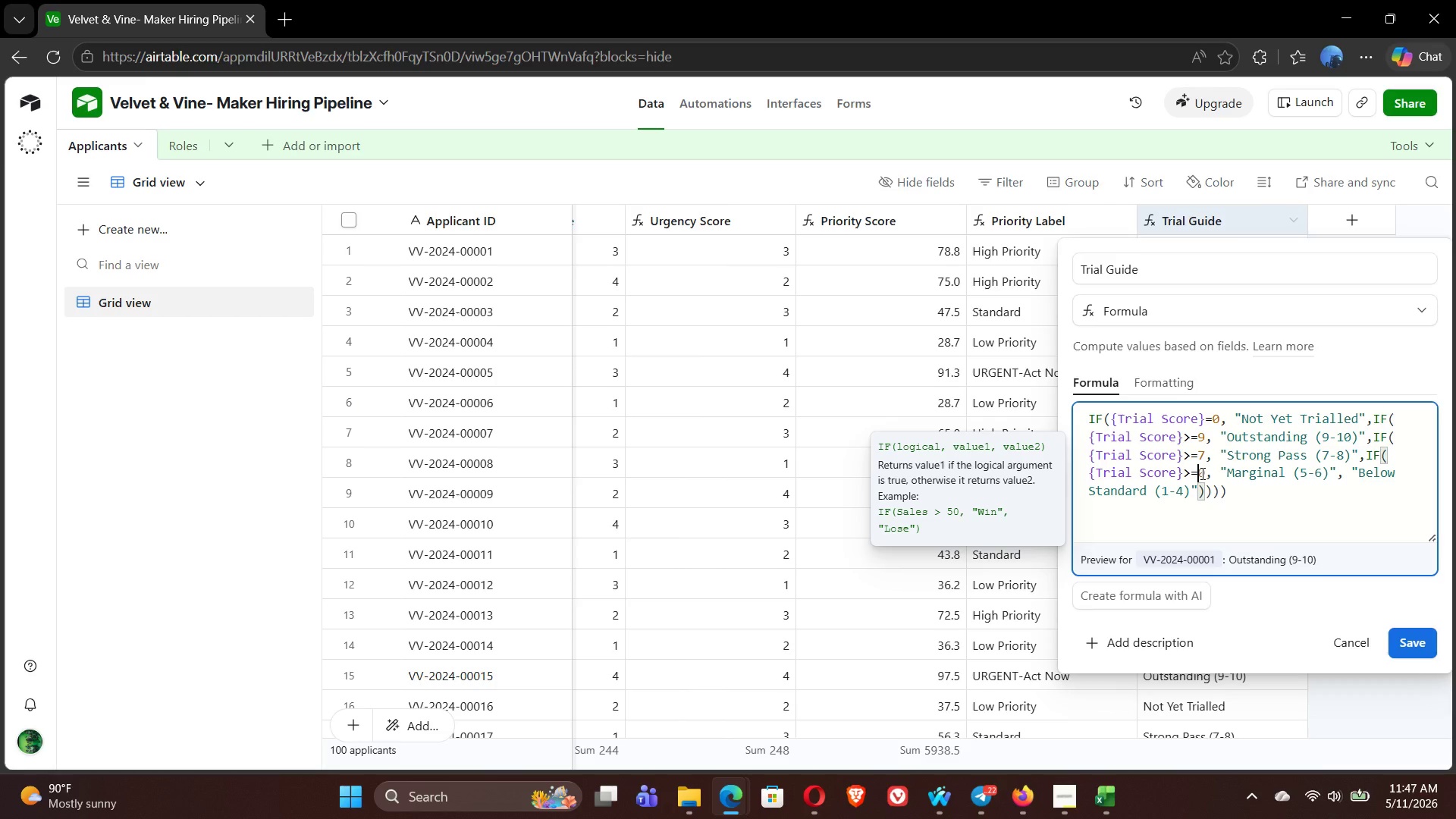 
left_click([1207, 476])
 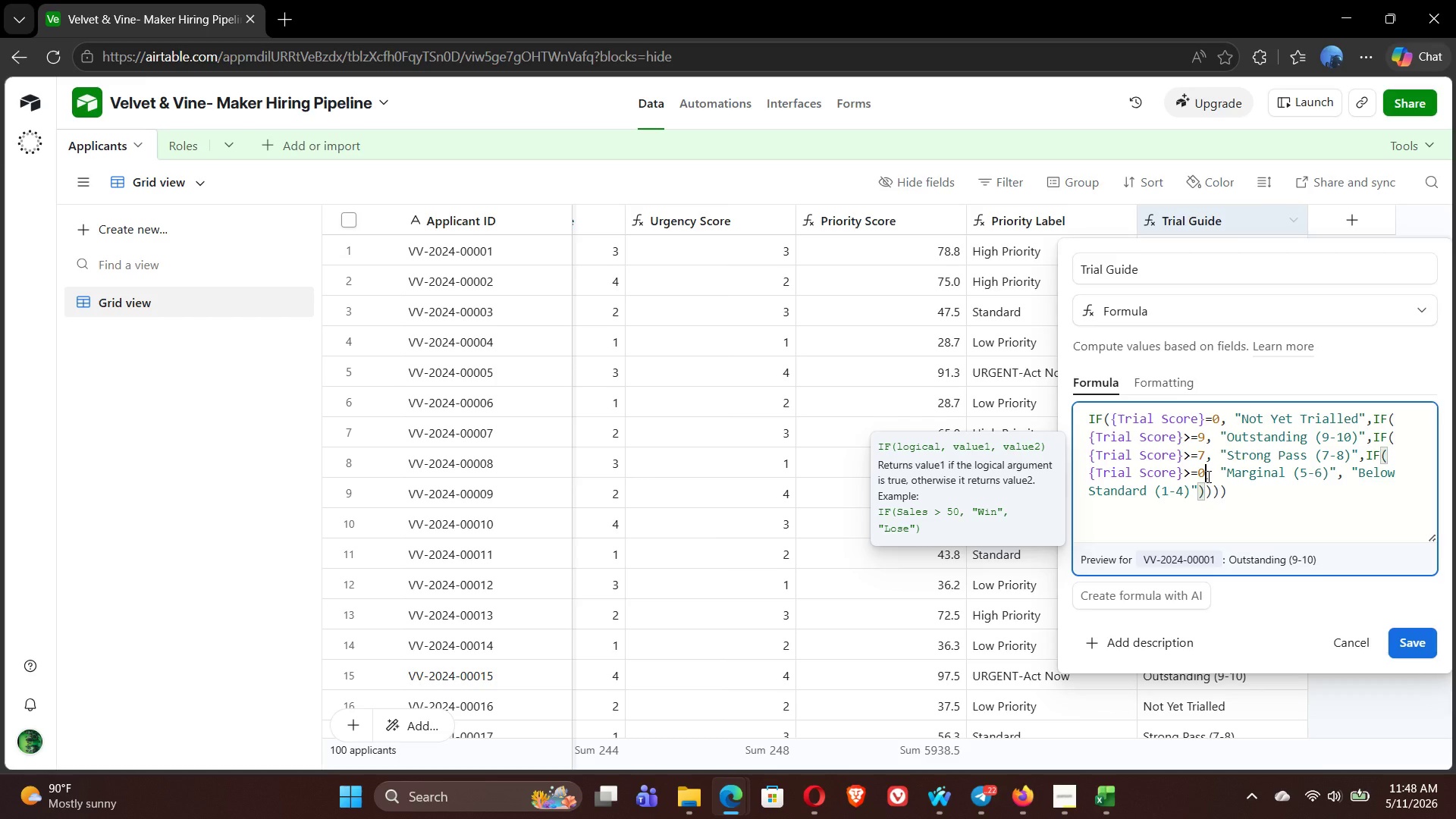 
key(Backspace)
 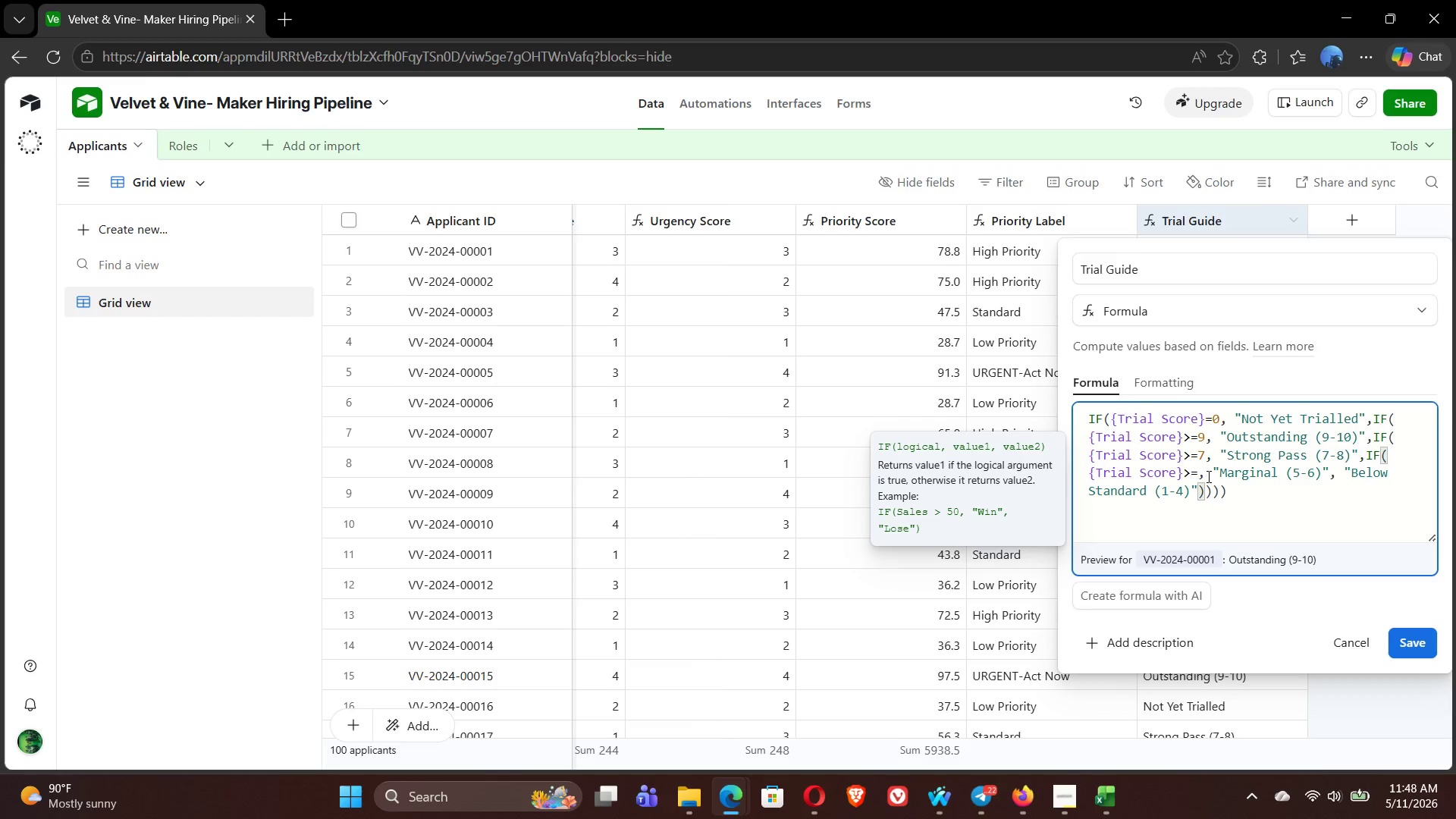 
key(5)
 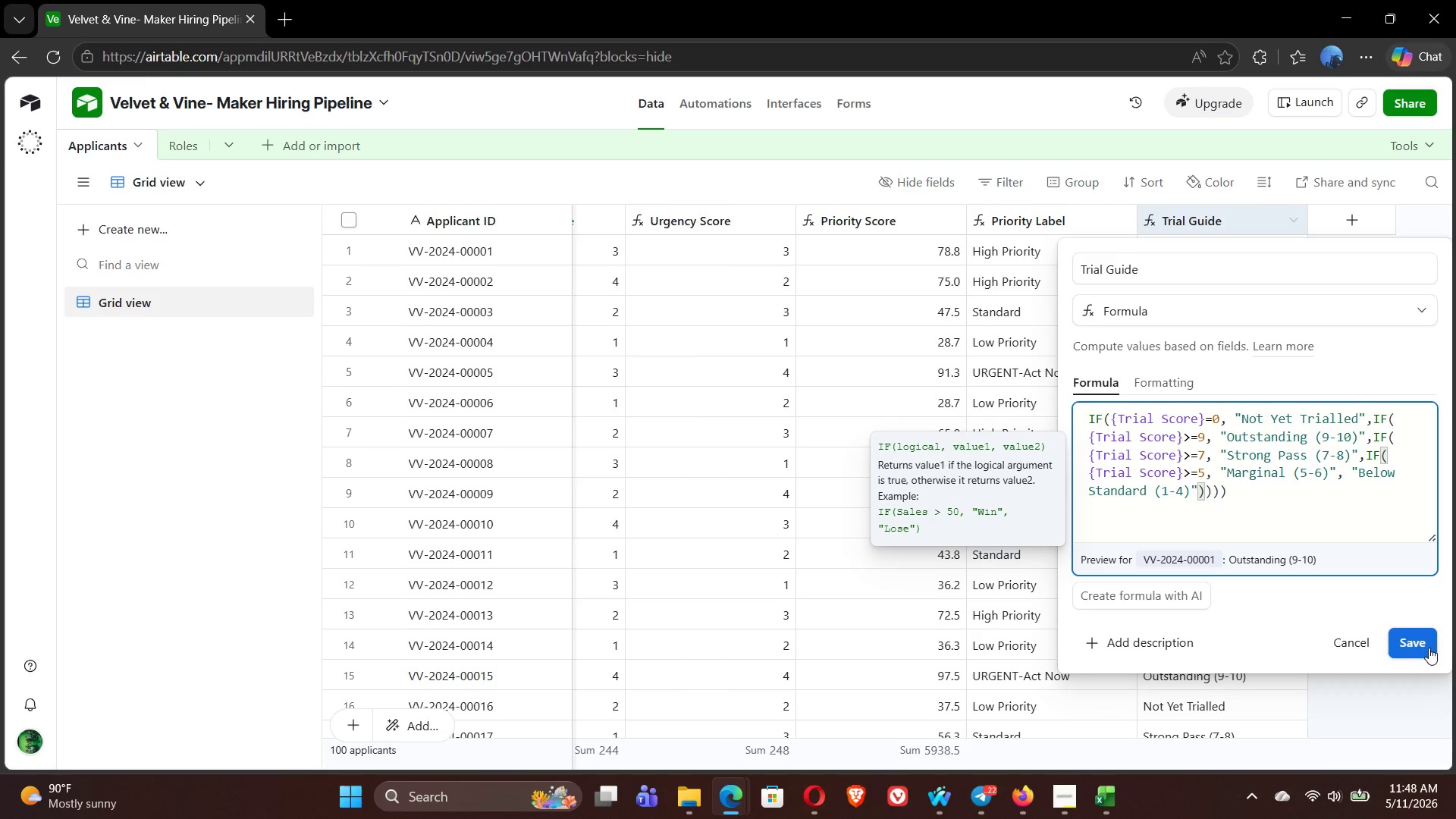 
wait(12.78)
 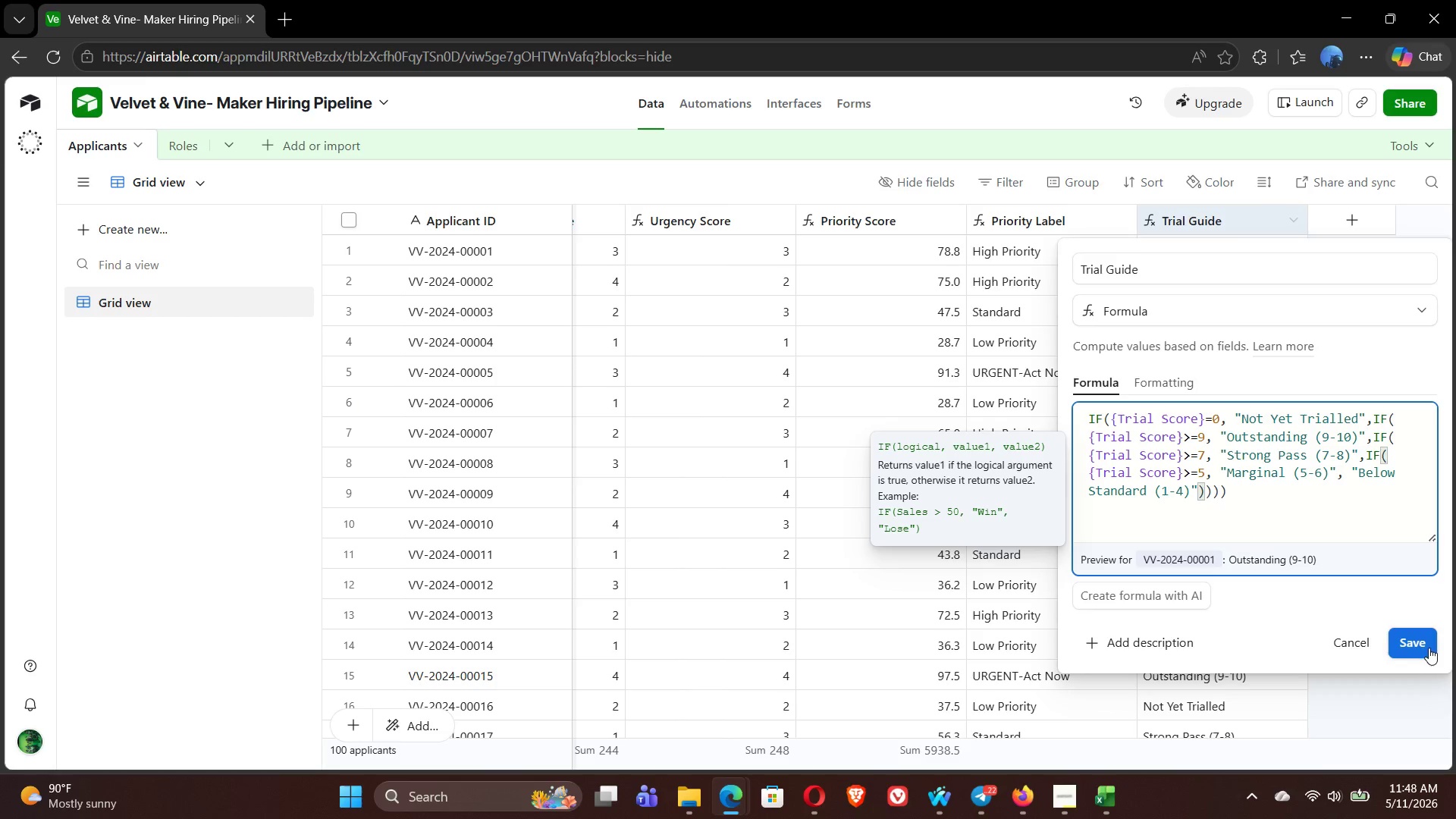 
left_click([1414, 639])
 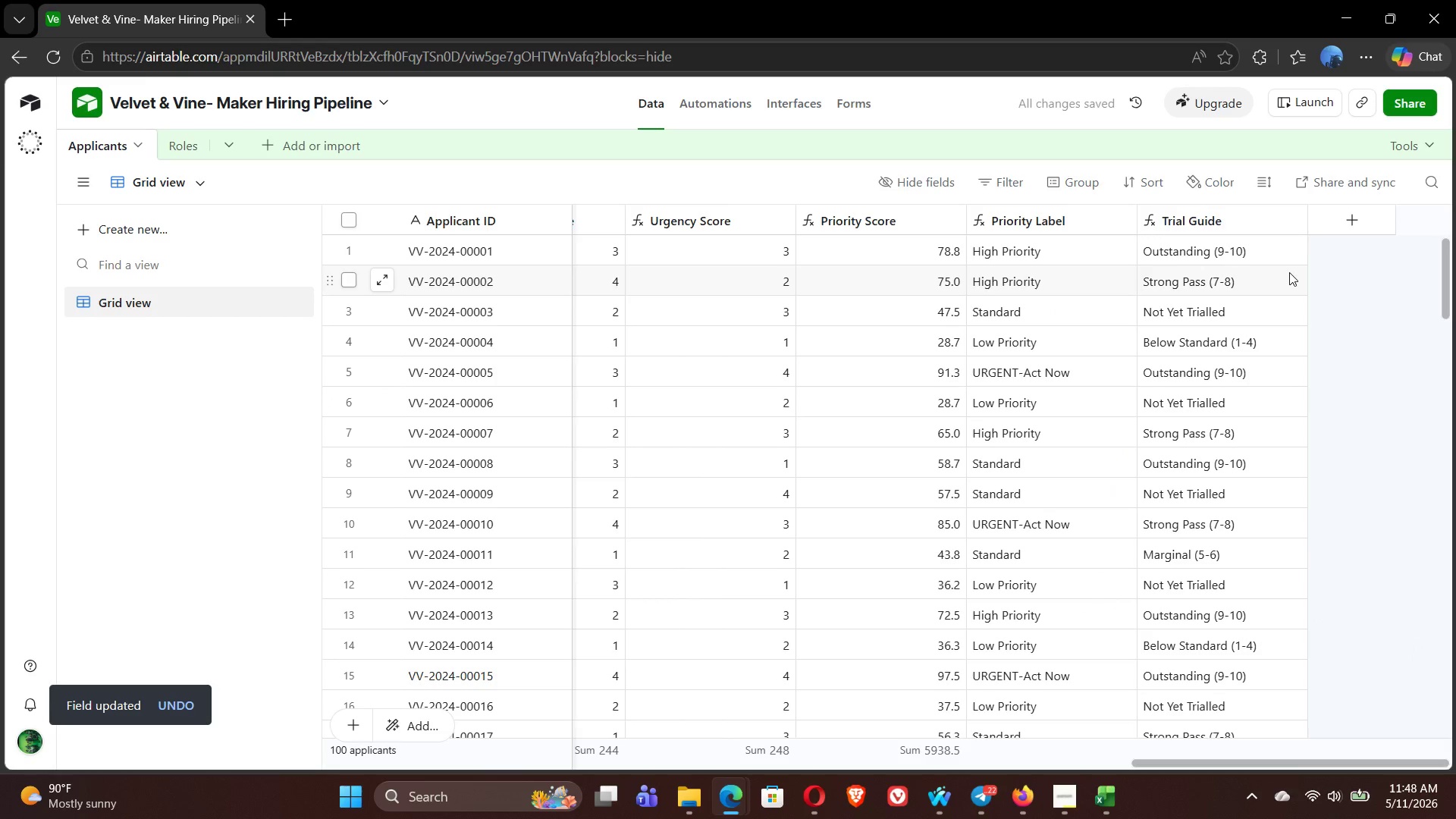 
wait(9.58)
 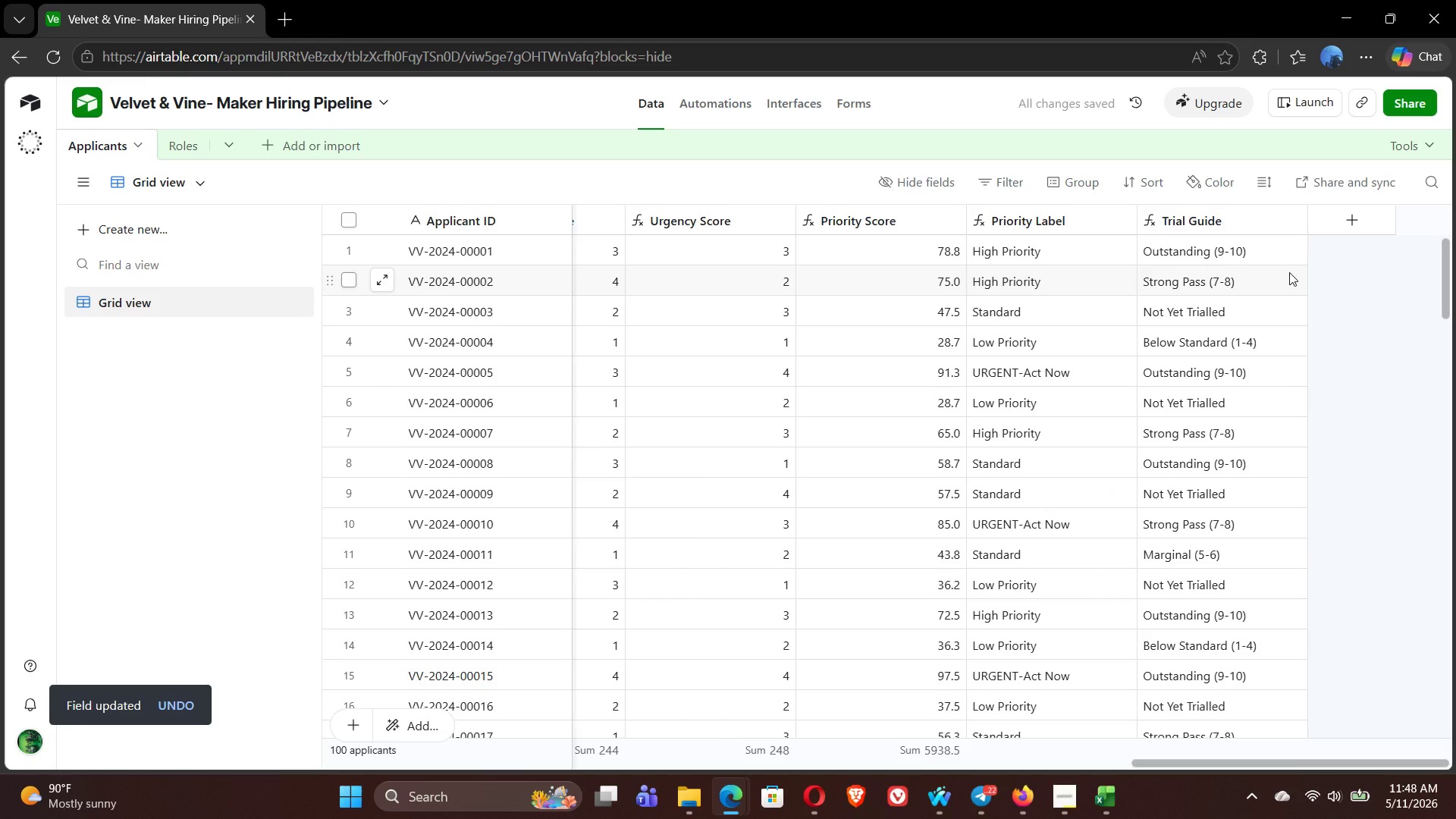 
left_click([1342, 220])
 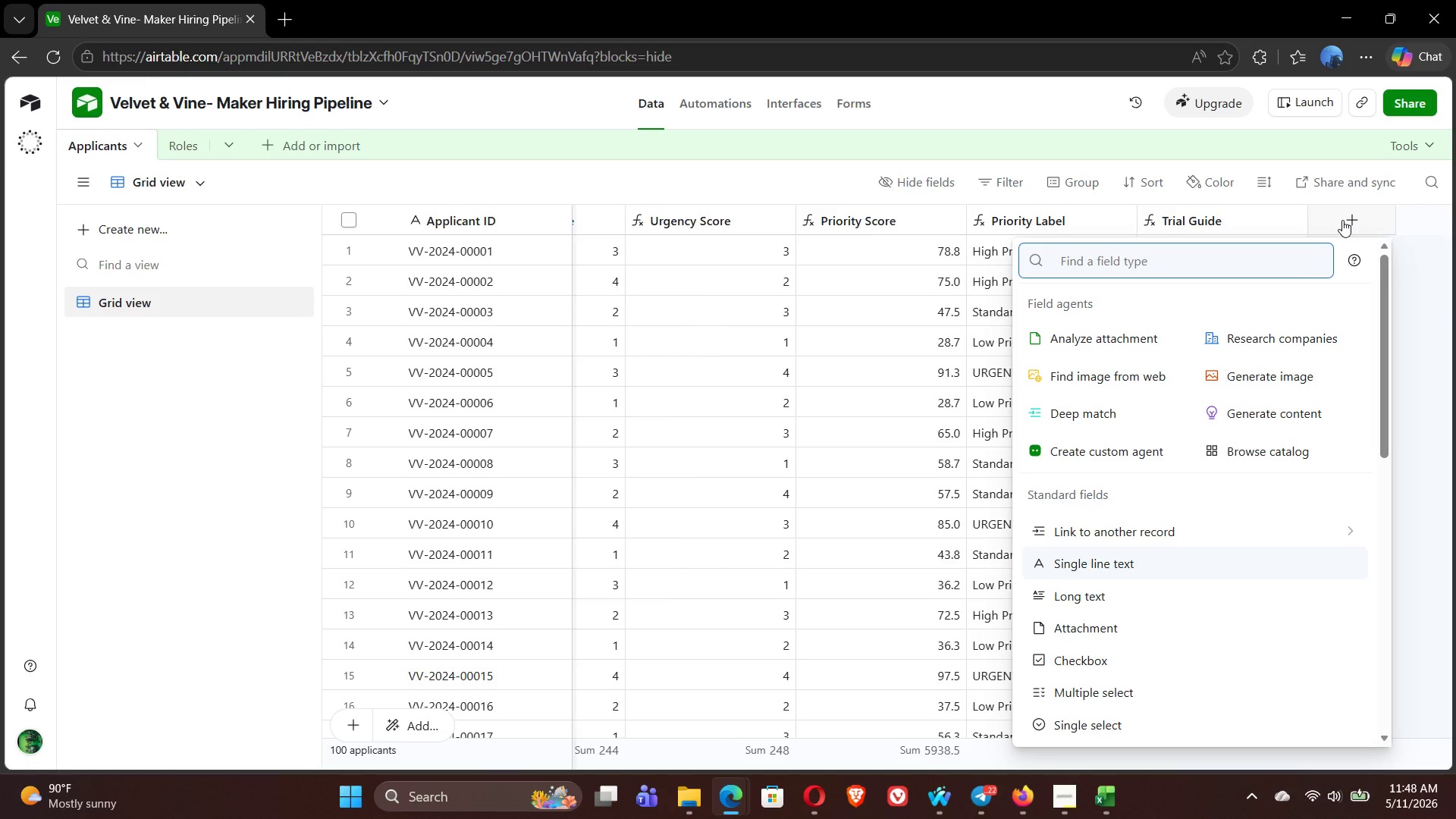 
type(for)
 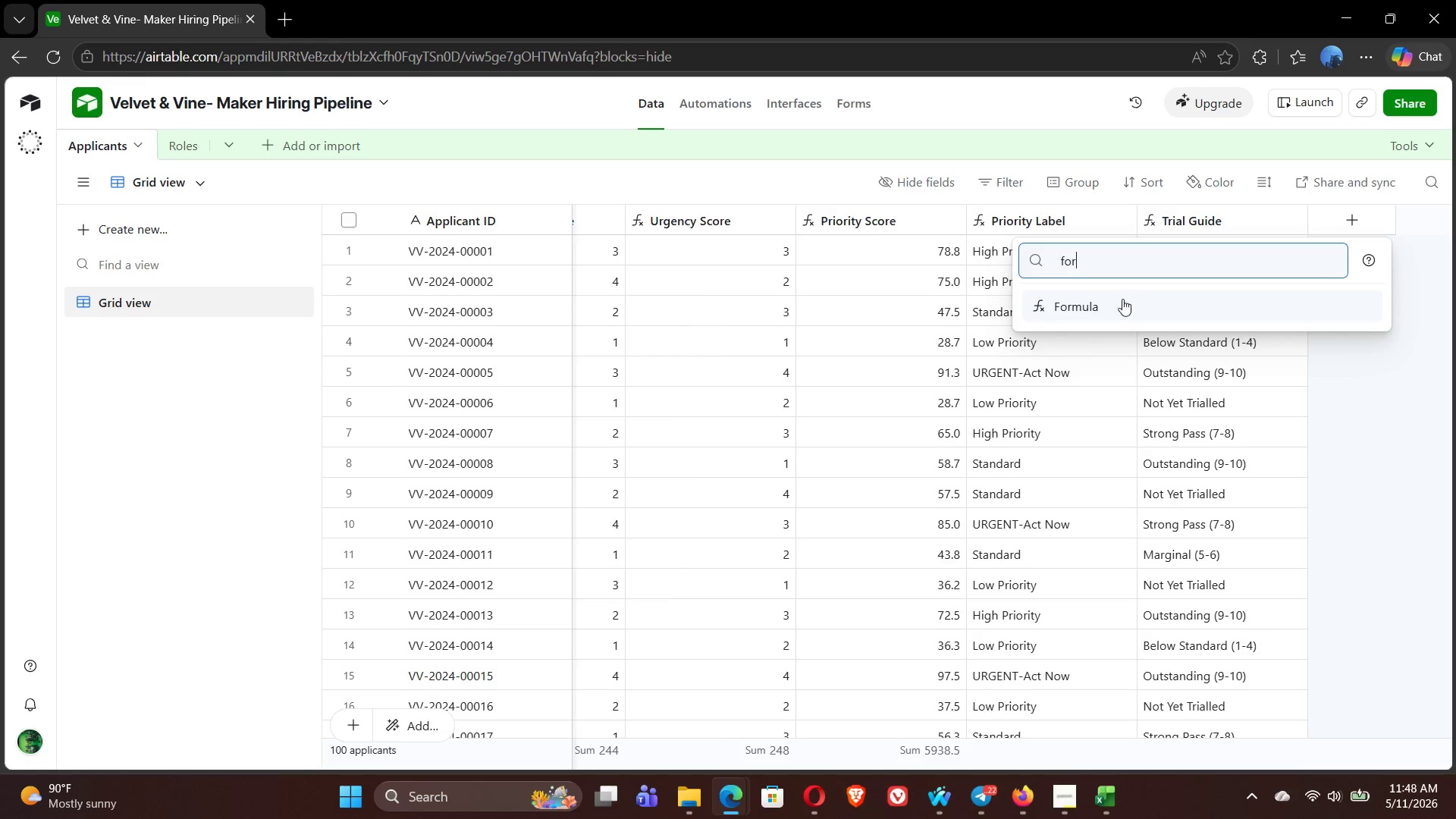 
left_click([1106, 301])
 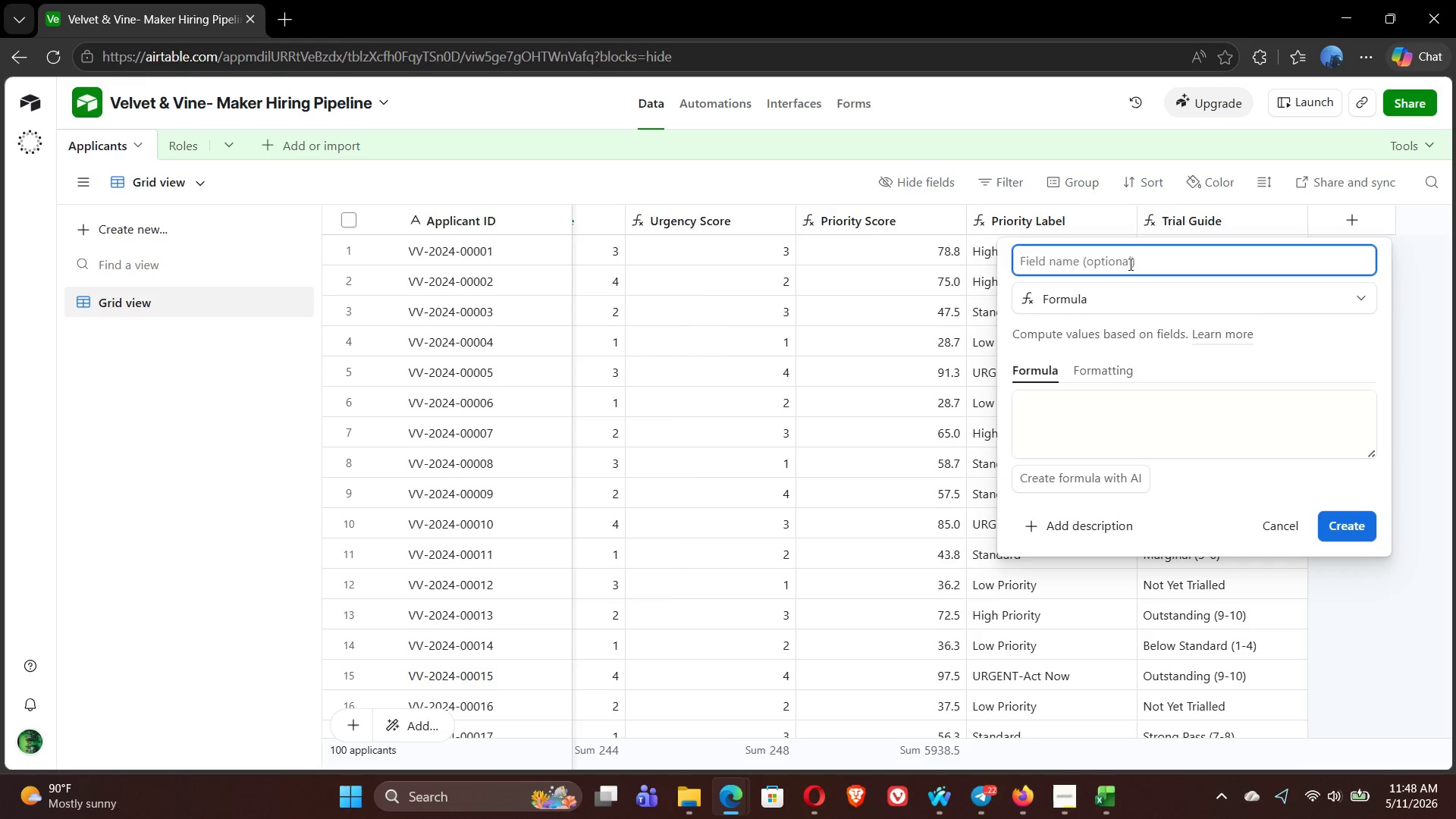 
wait(8.47)
 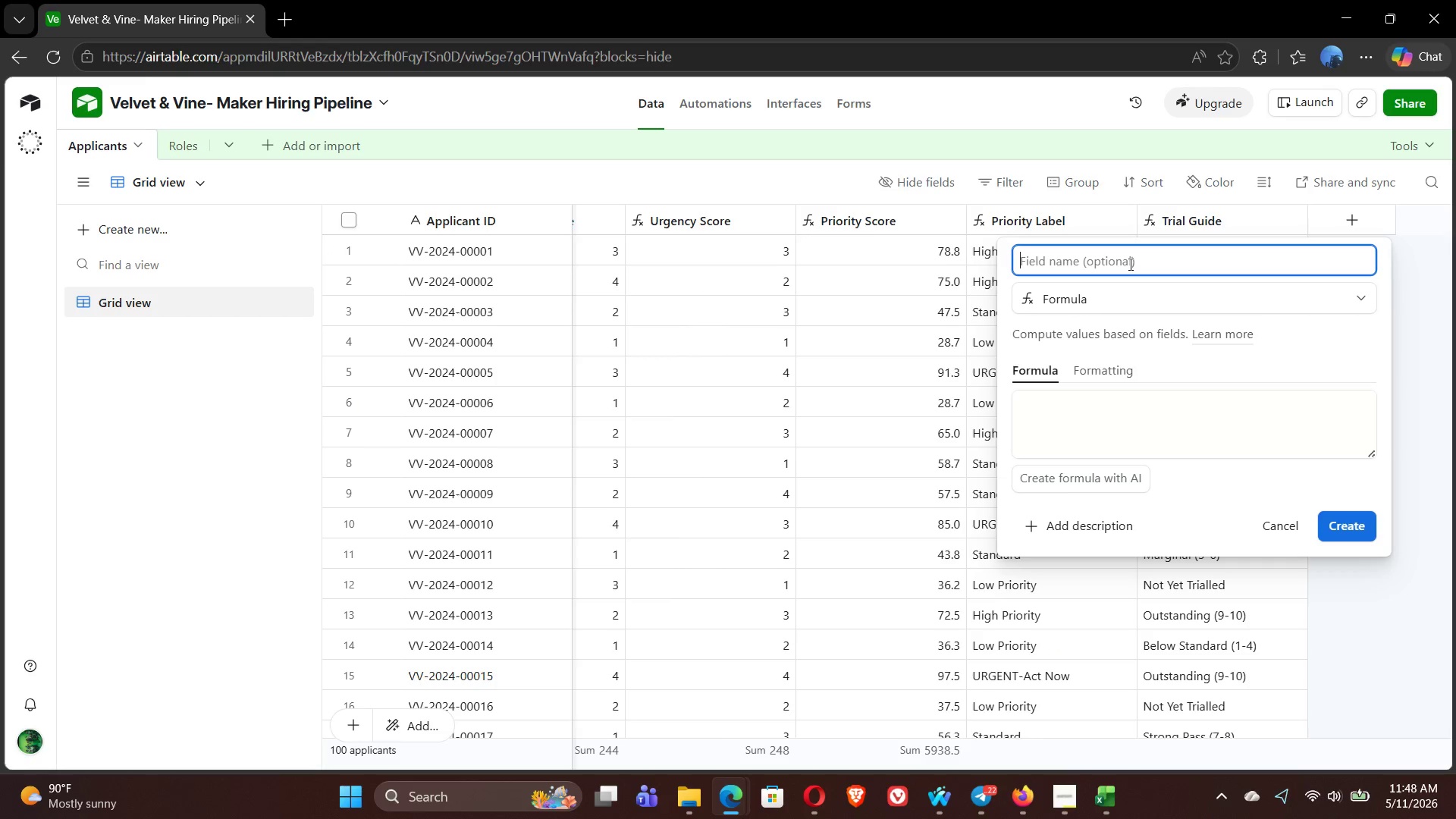 
type(Overall Maker Score)
 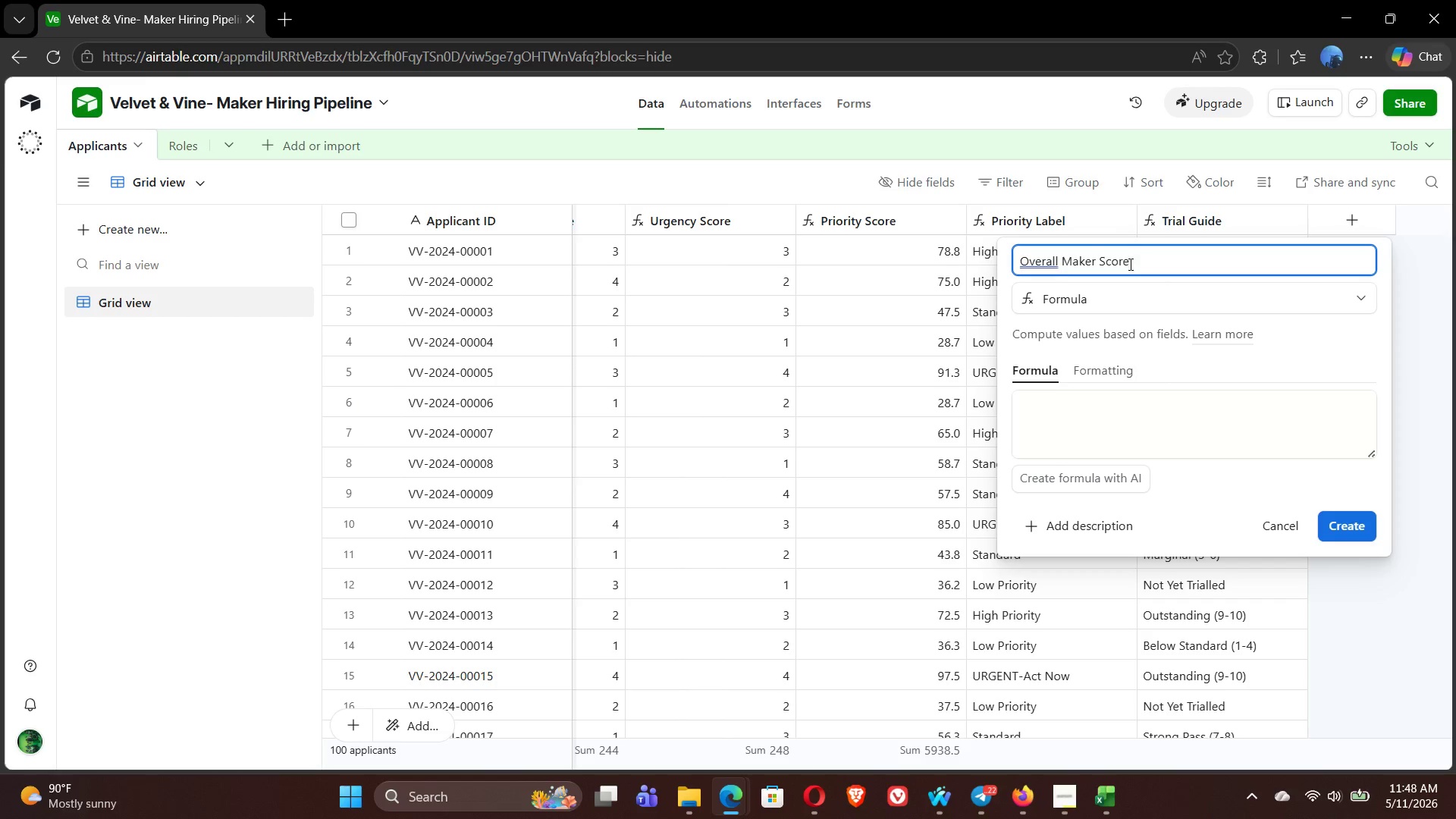 
left_click([1054, 412])
 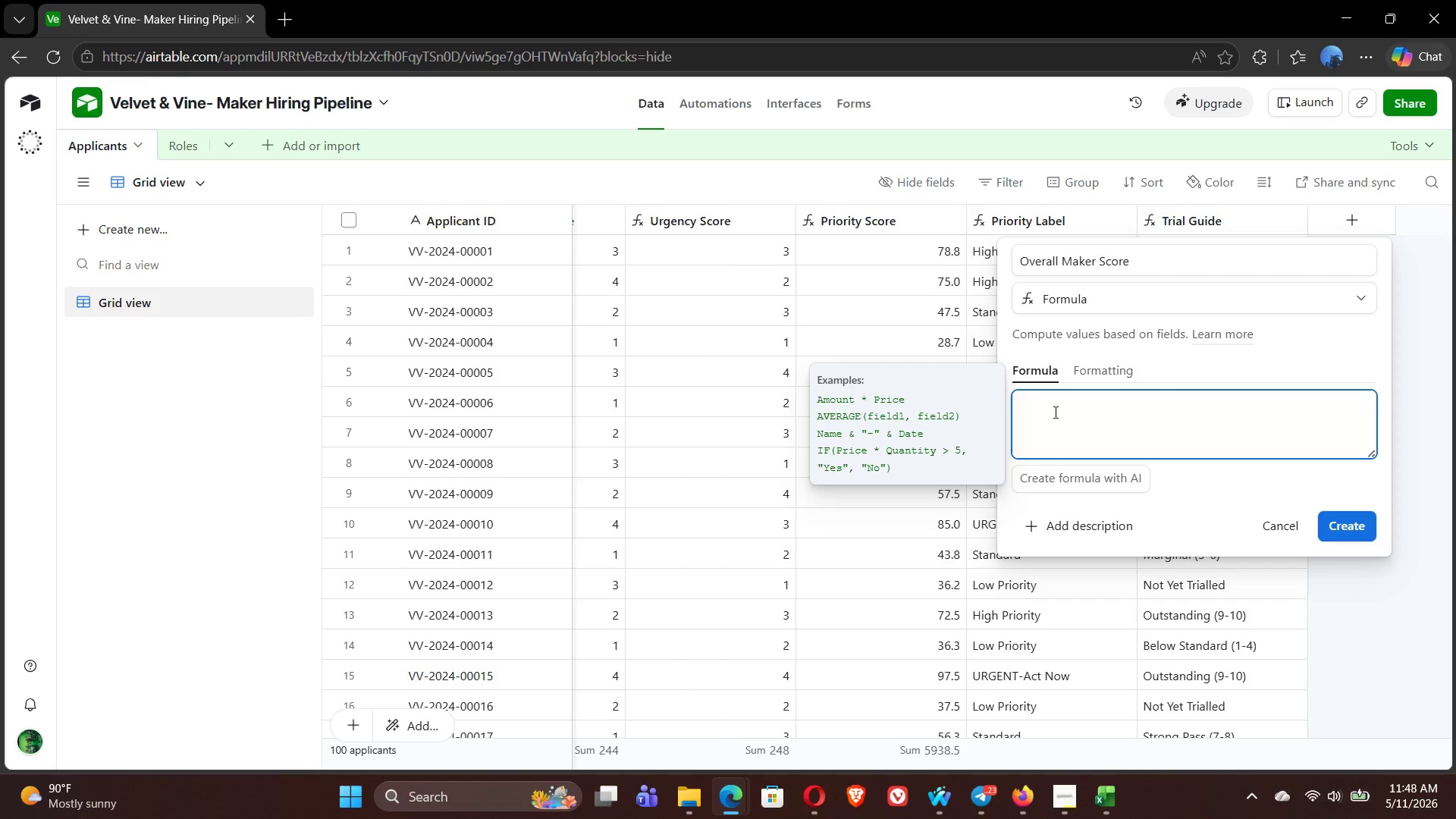 
type(IF()
 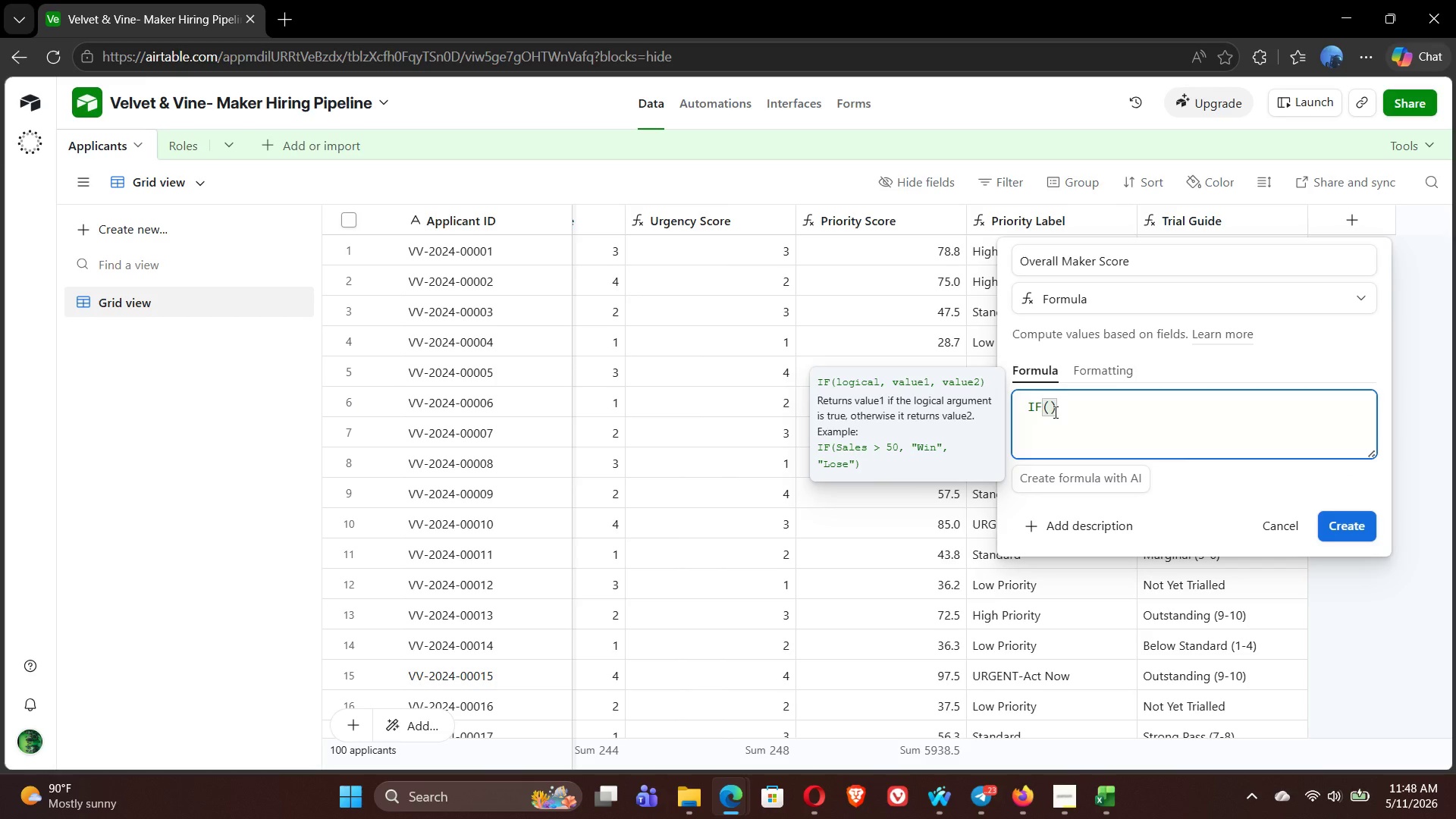 
wait(11.22)
 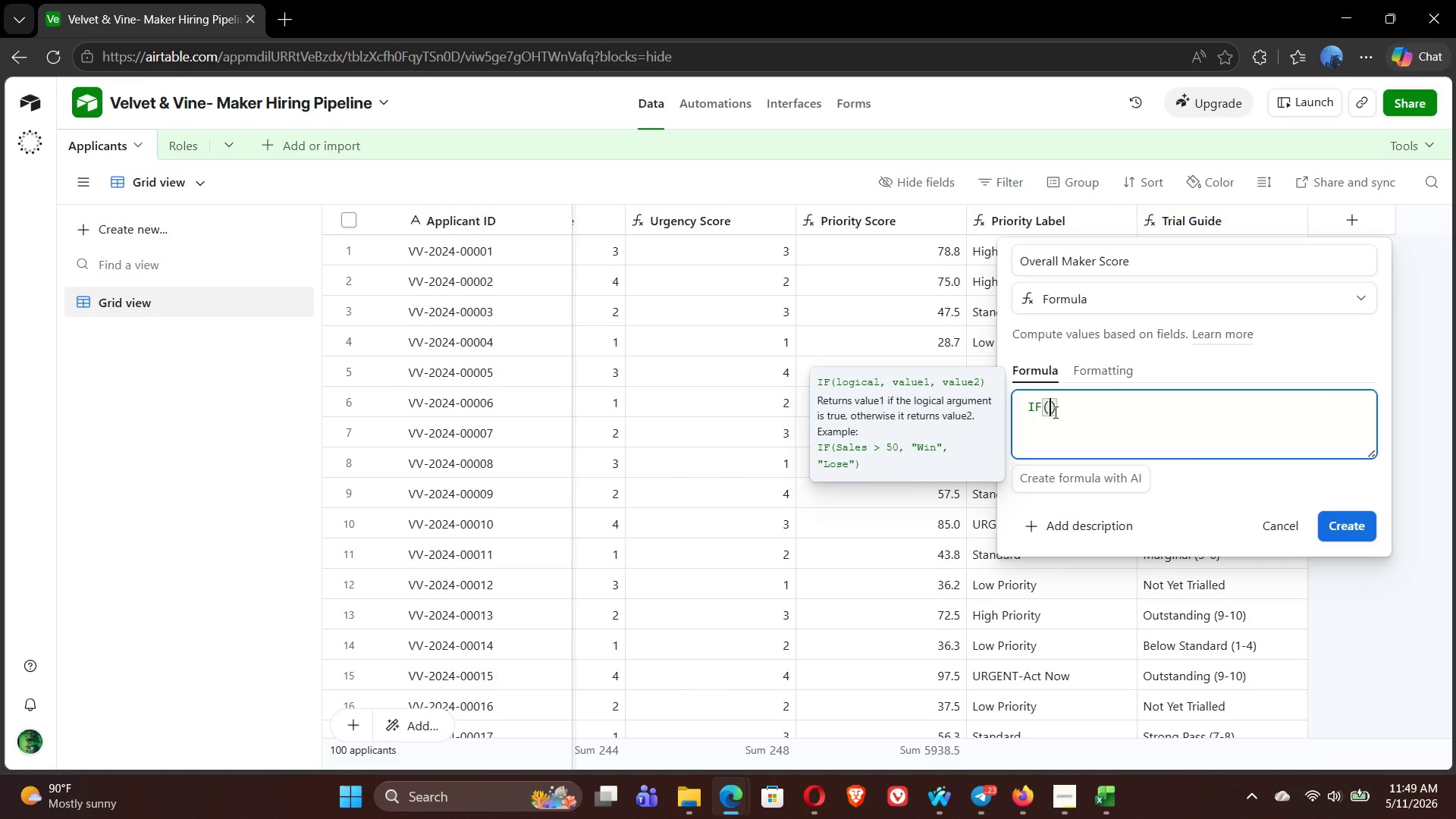 
type(AB)
key(Backspace)
type(ND)
 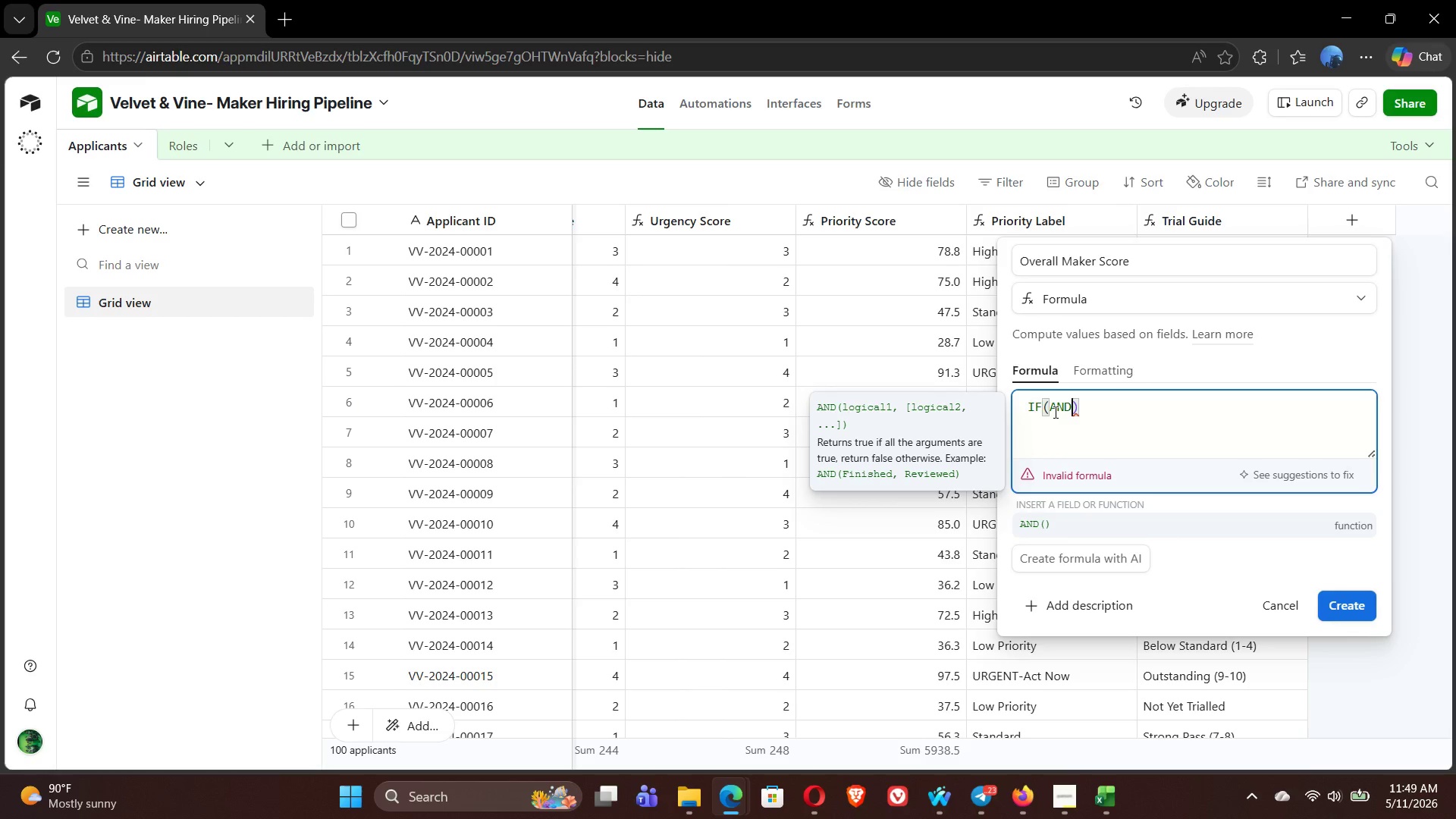 
wait(7.02)
 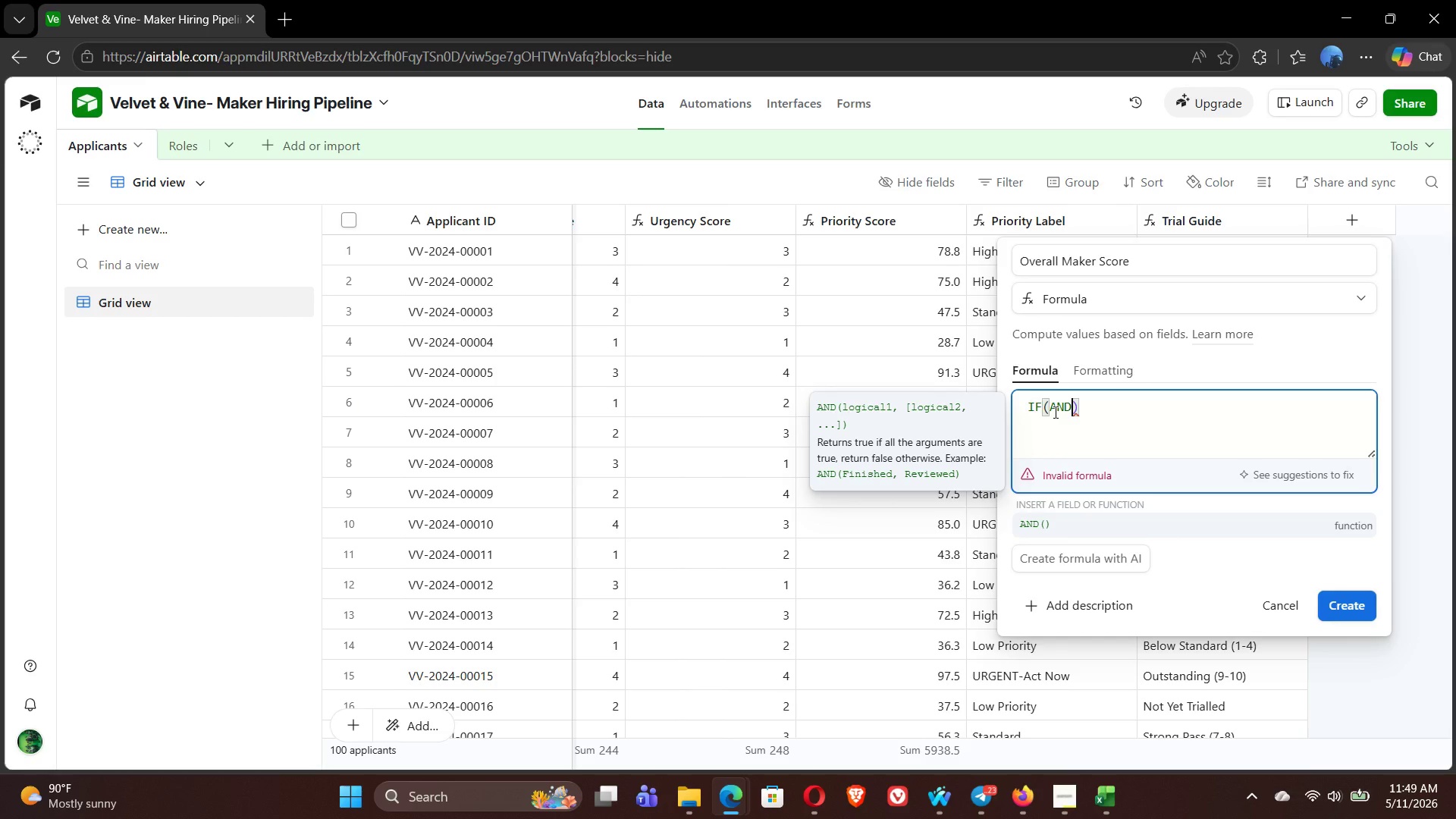 
type({TRI)
 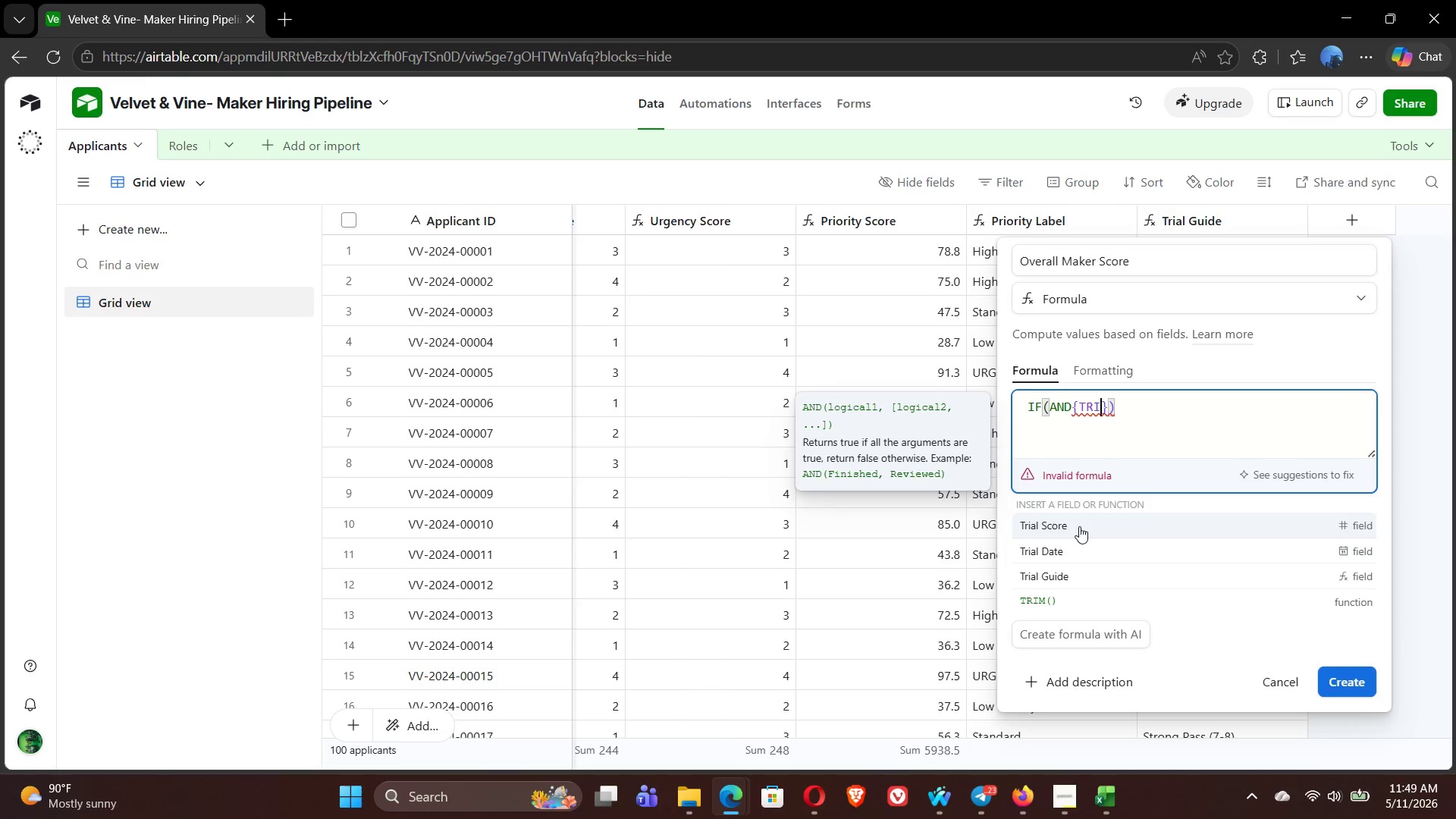 
left_click([1079, 526])
 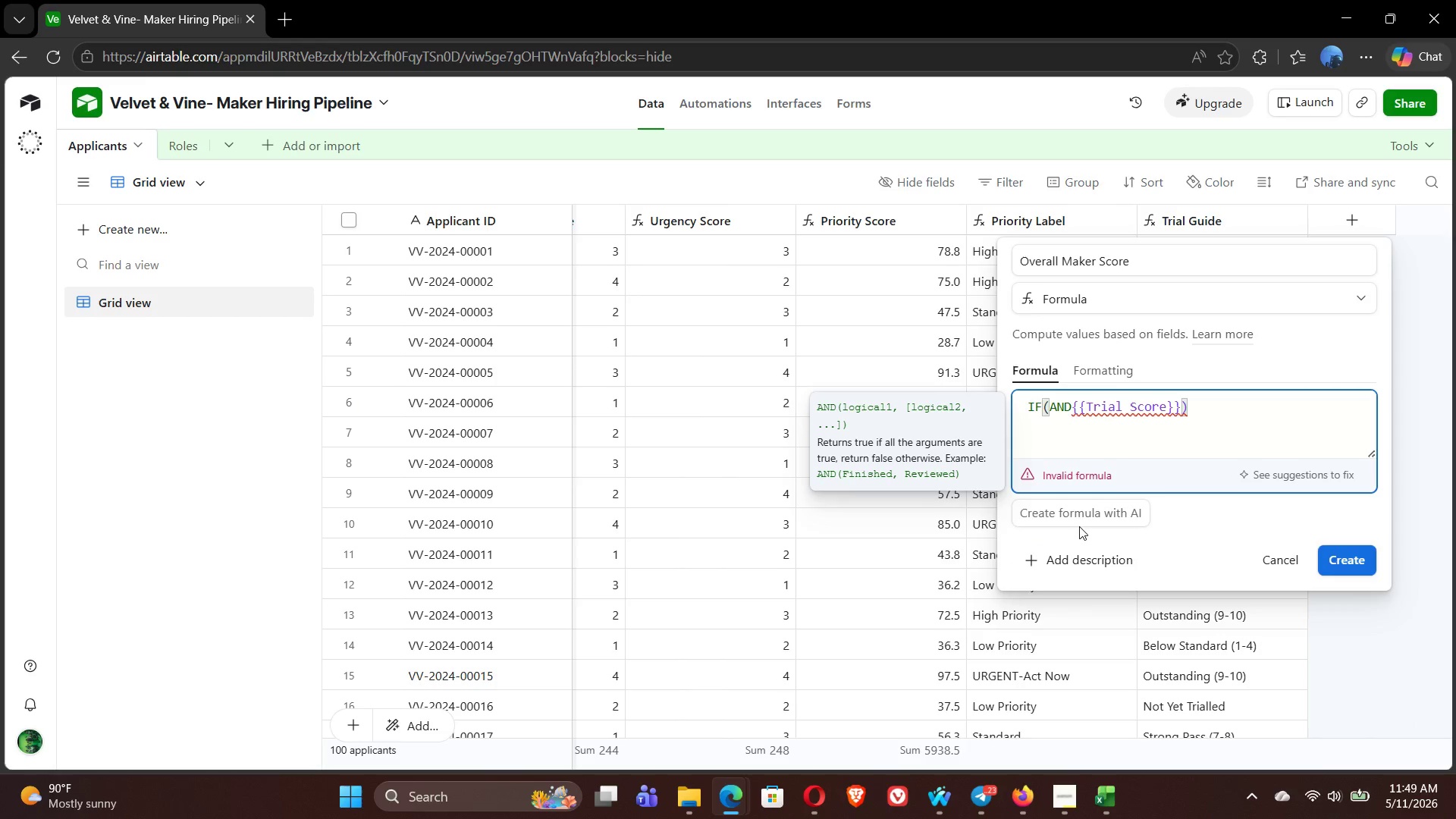 
key(Shift+Period)
 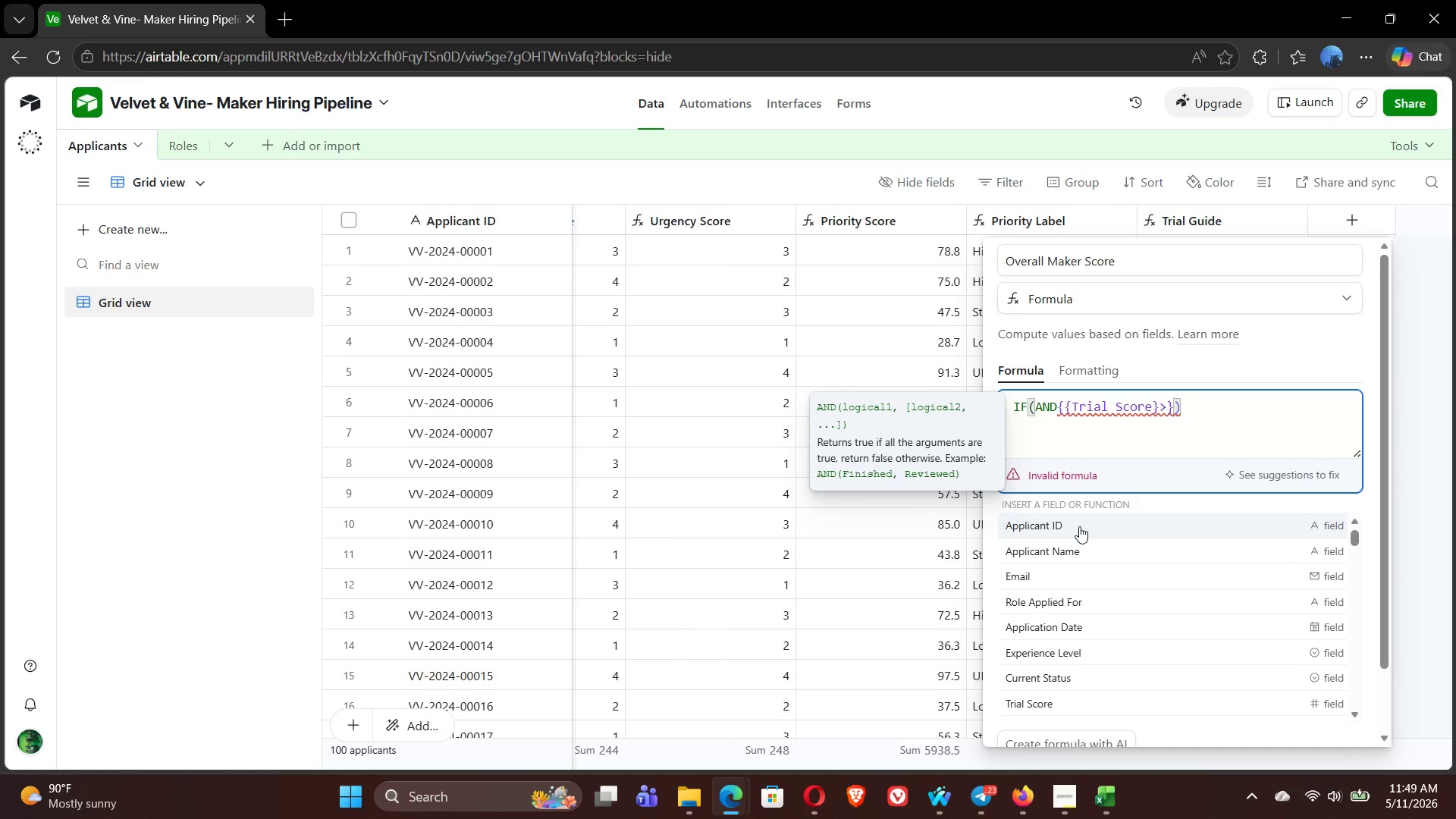 
key(0)
 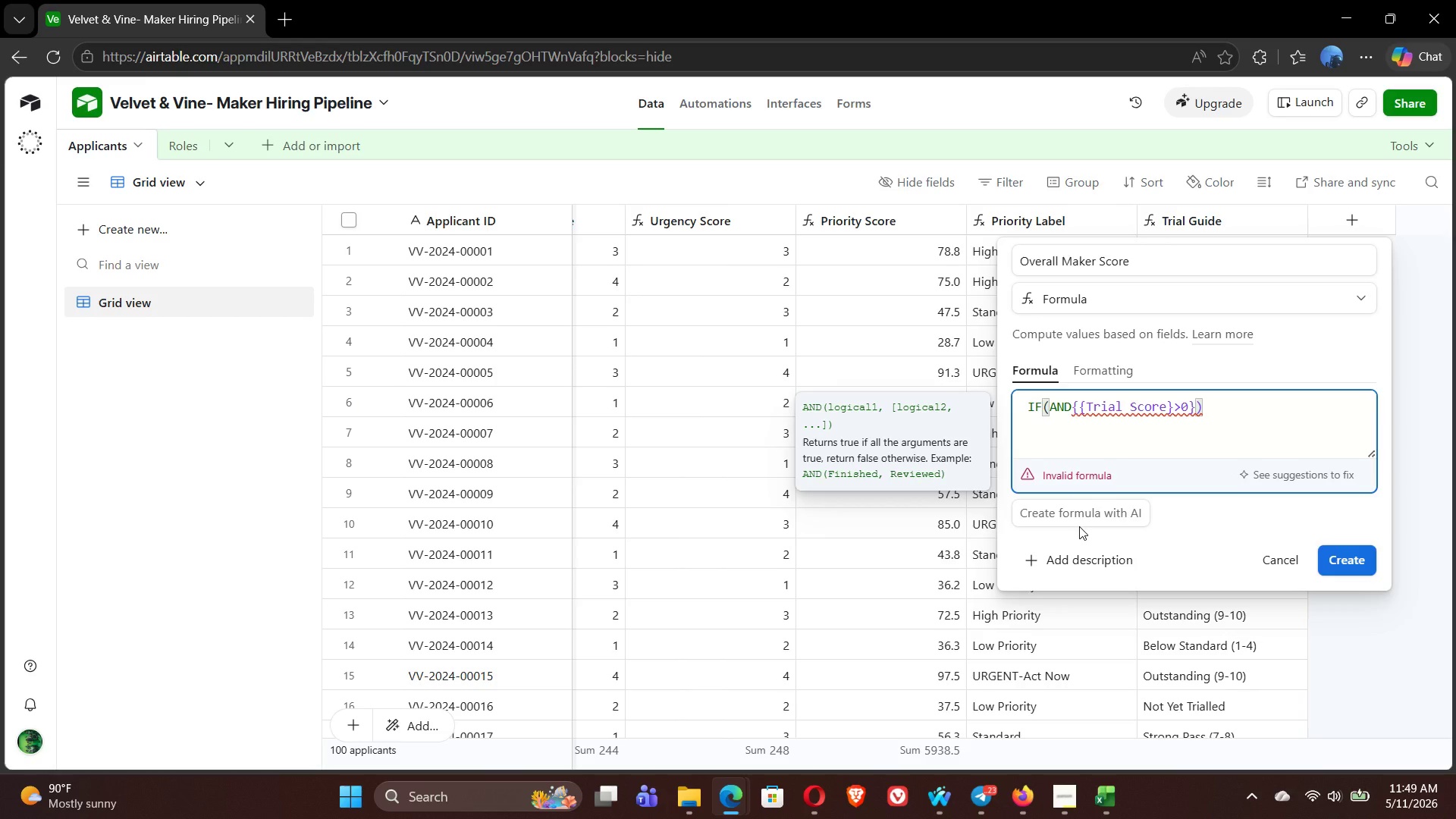 
key(Comma)
 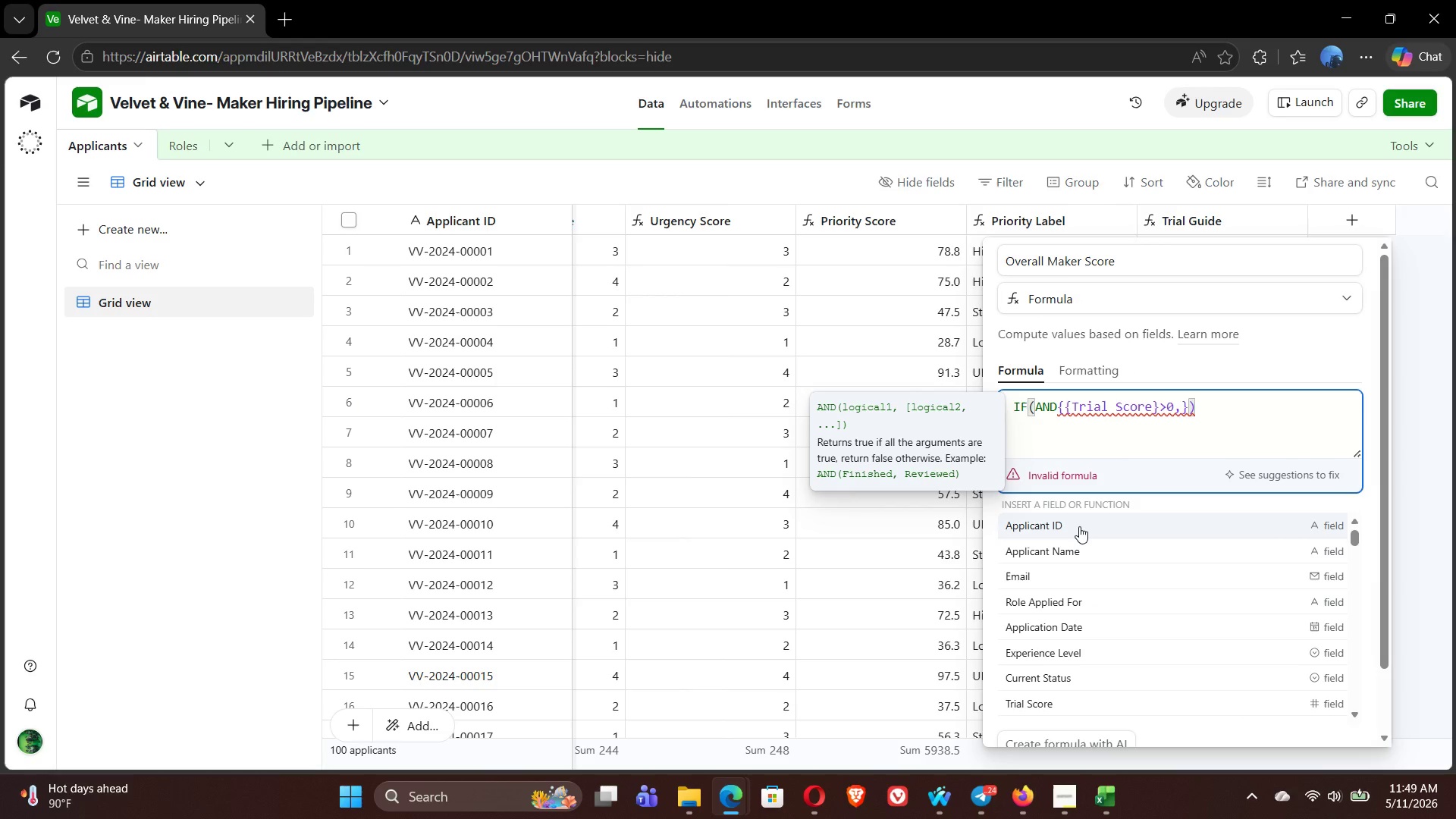 
wait(11.72)
 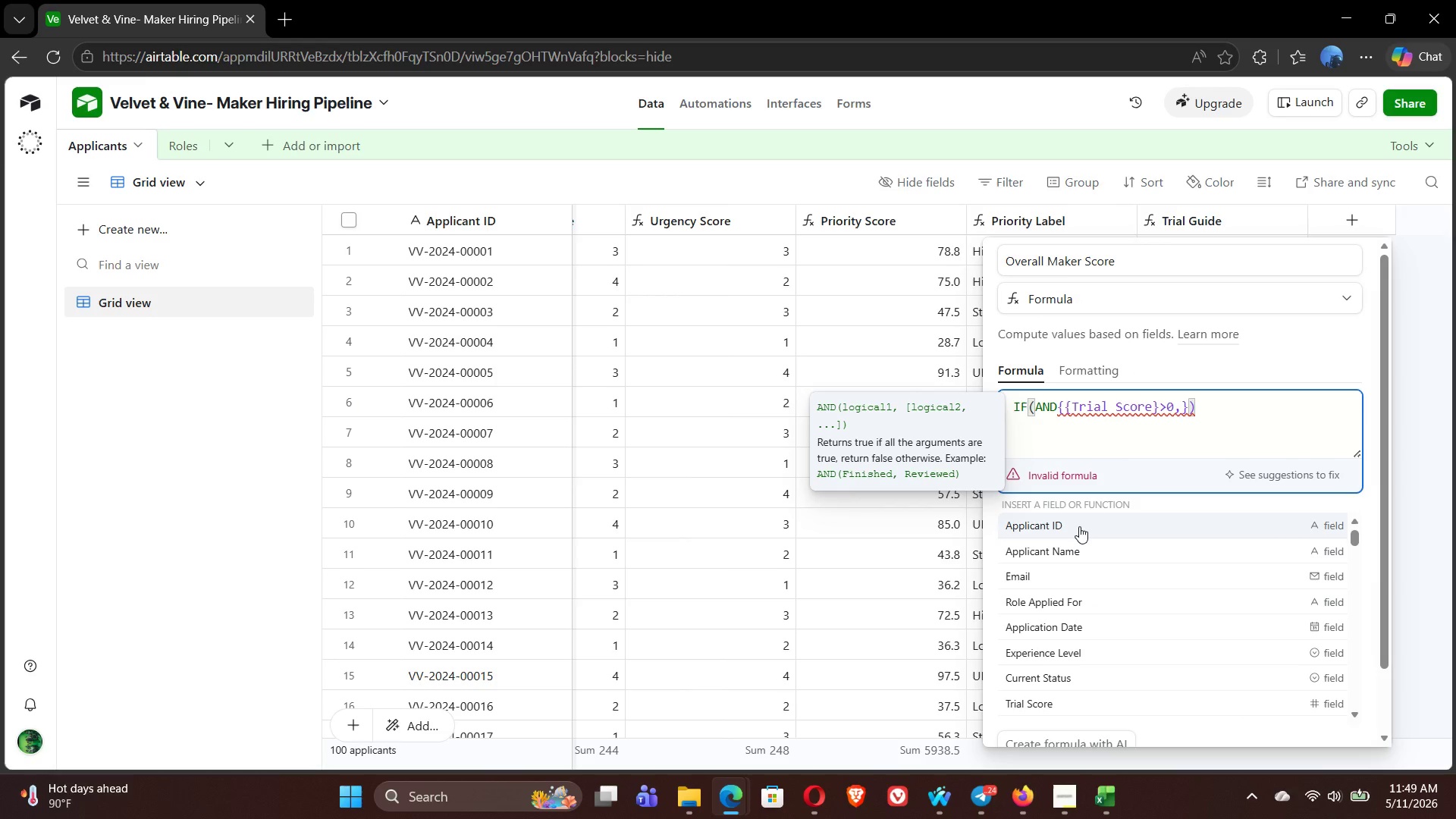 
mouse_move([1170, 401])
 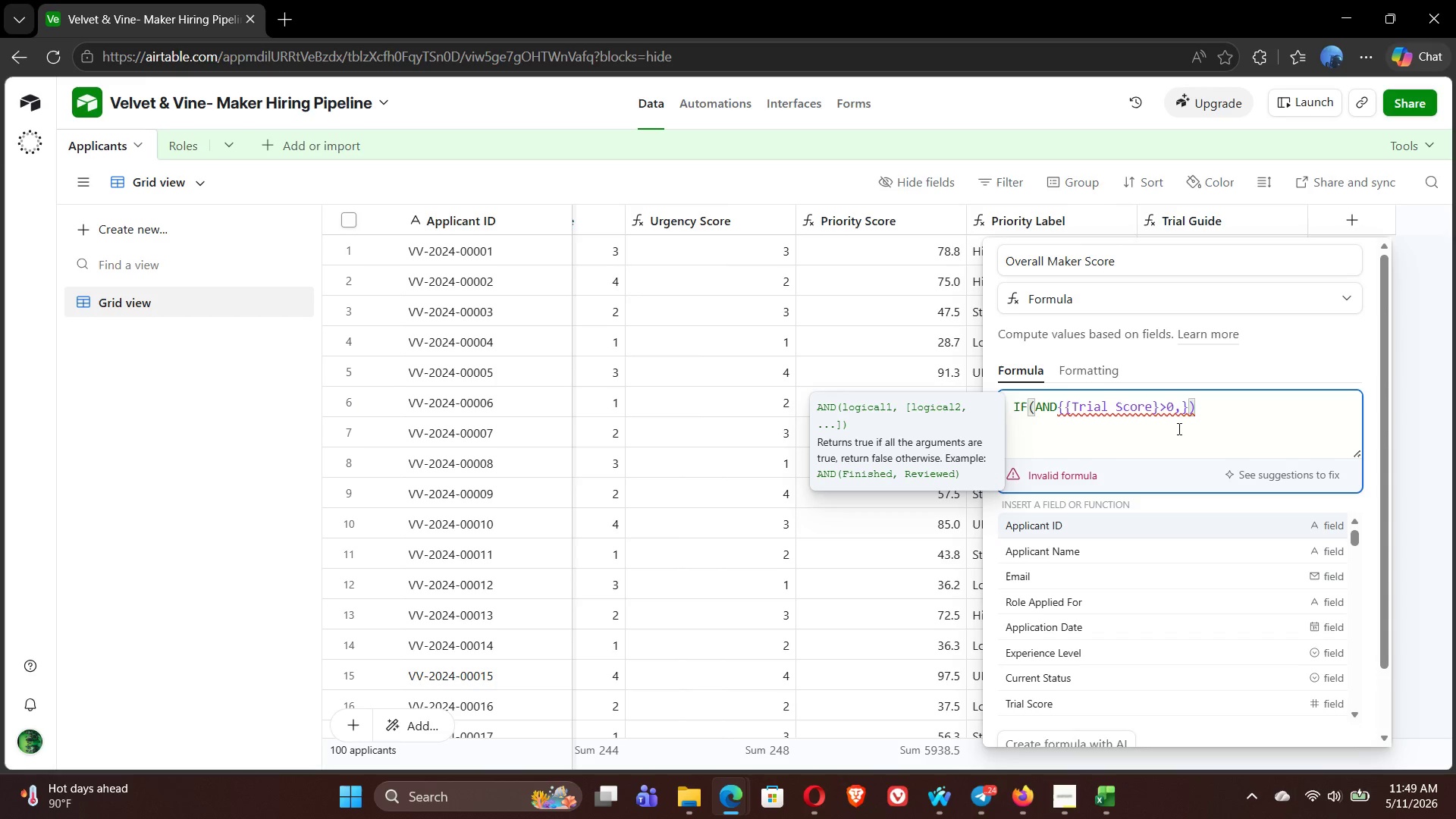 
left_click([1187, 408])
 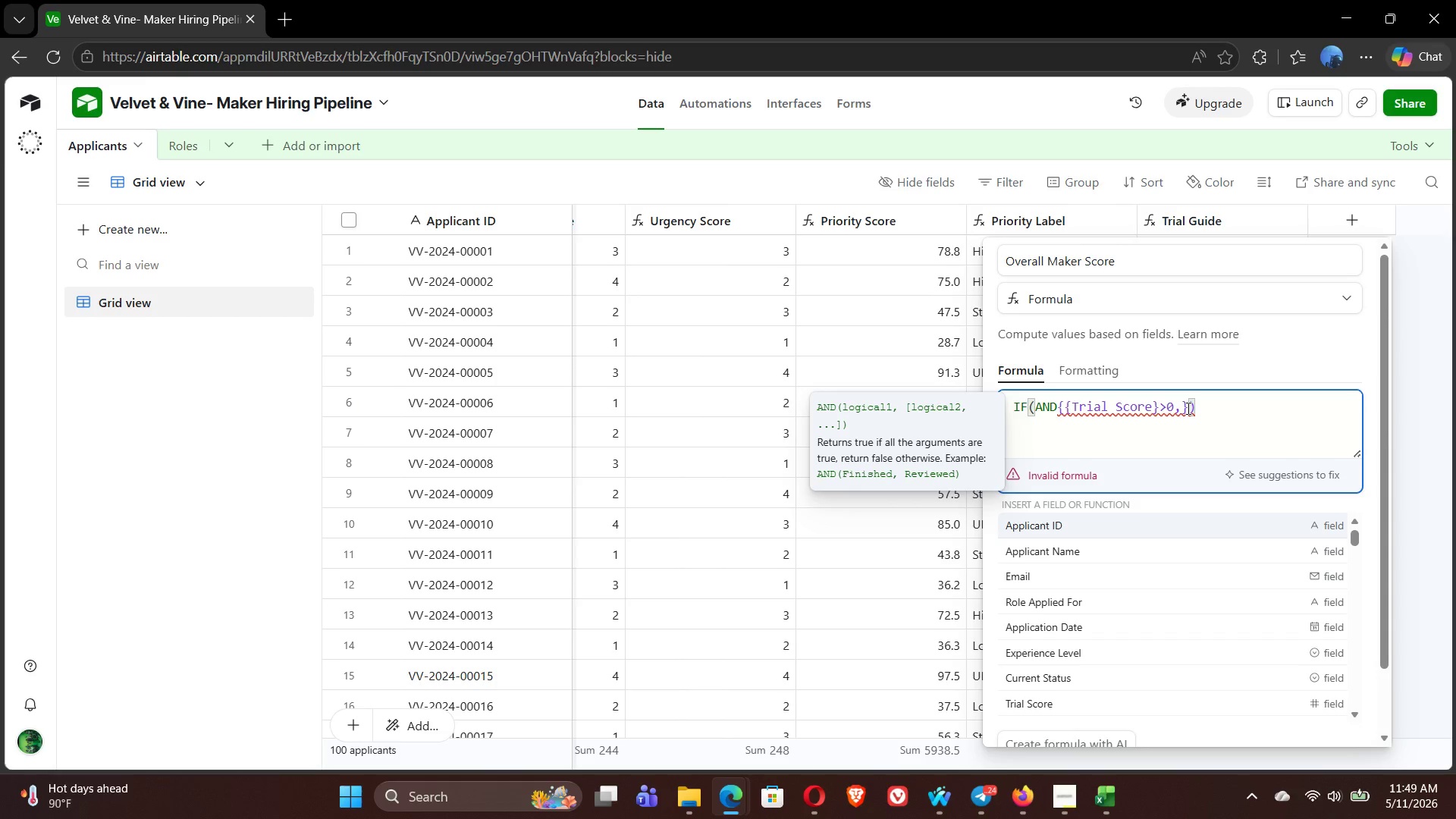 
key(Backspace)
 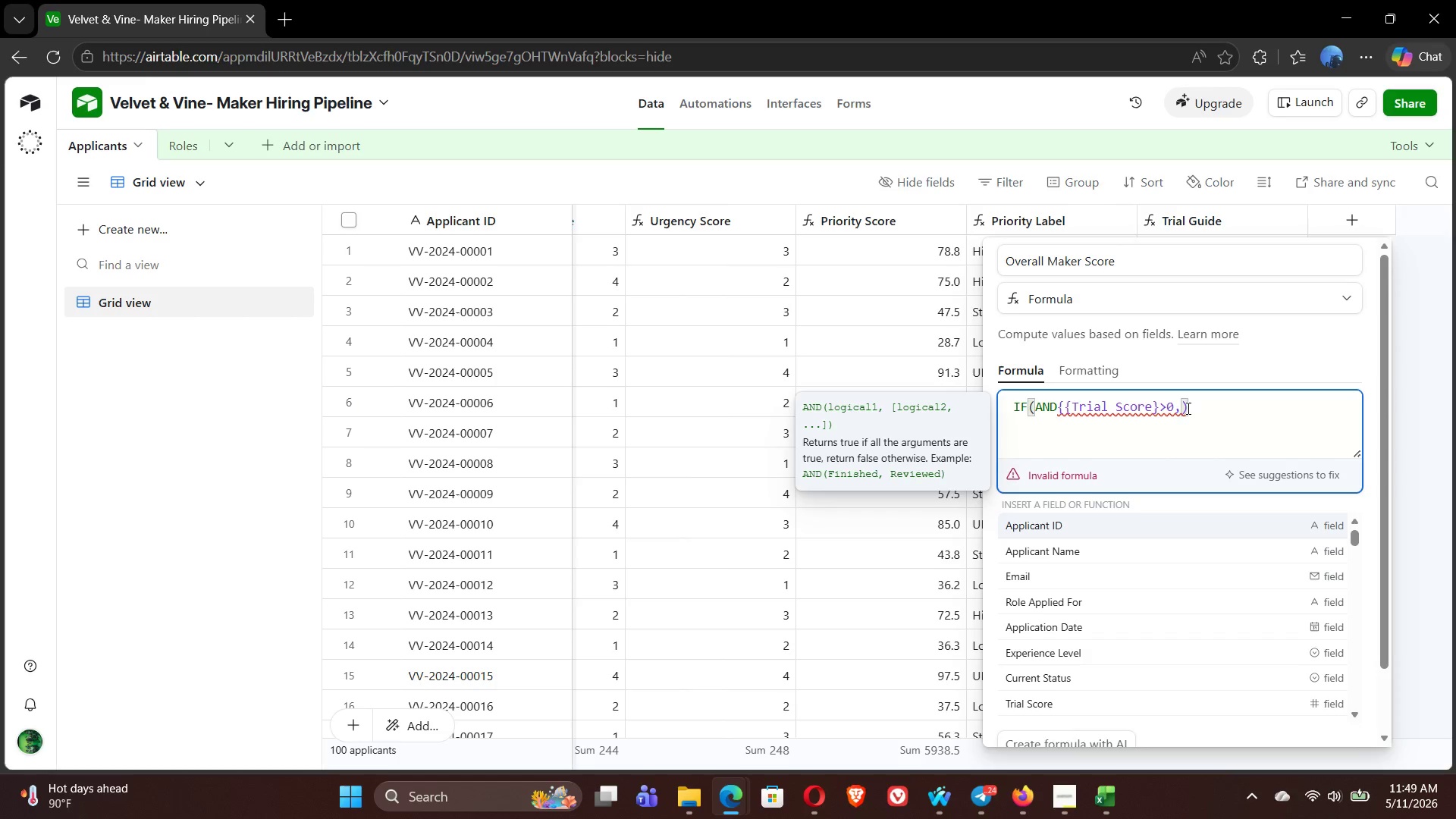 
key(Shift+ShiftLeft)
 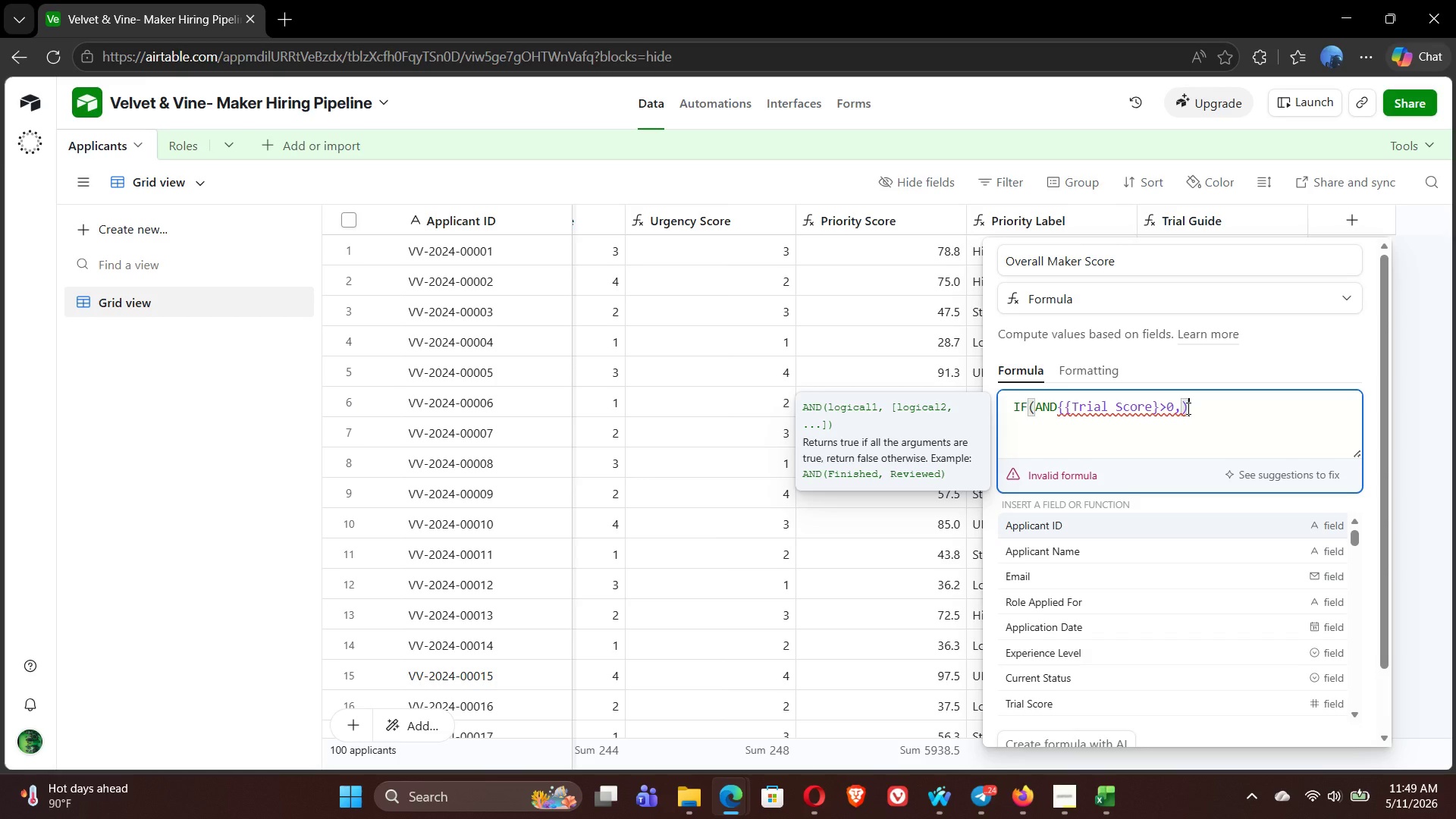 
key(Shift+0)
 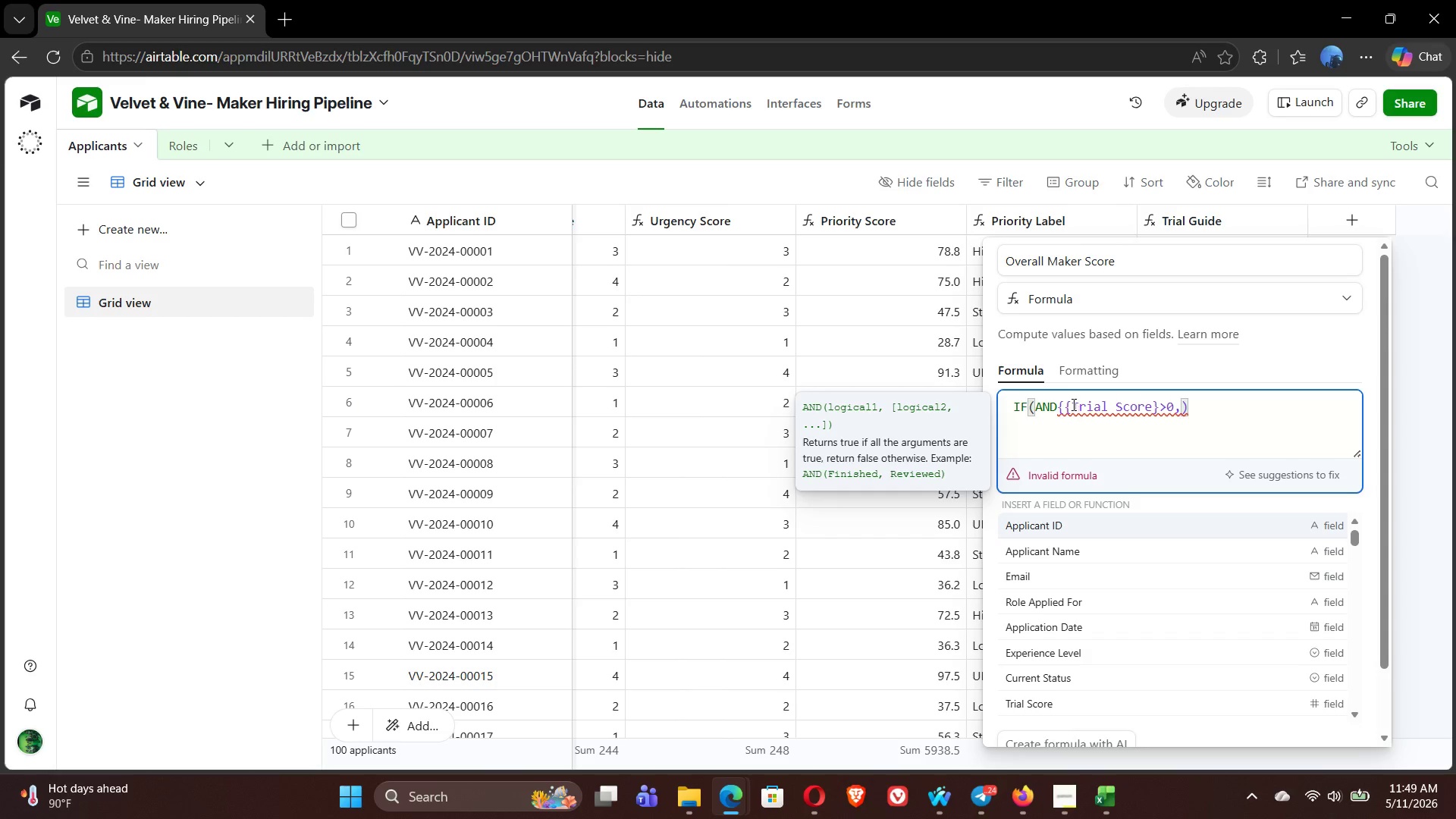 
left_click([1058, 407])
 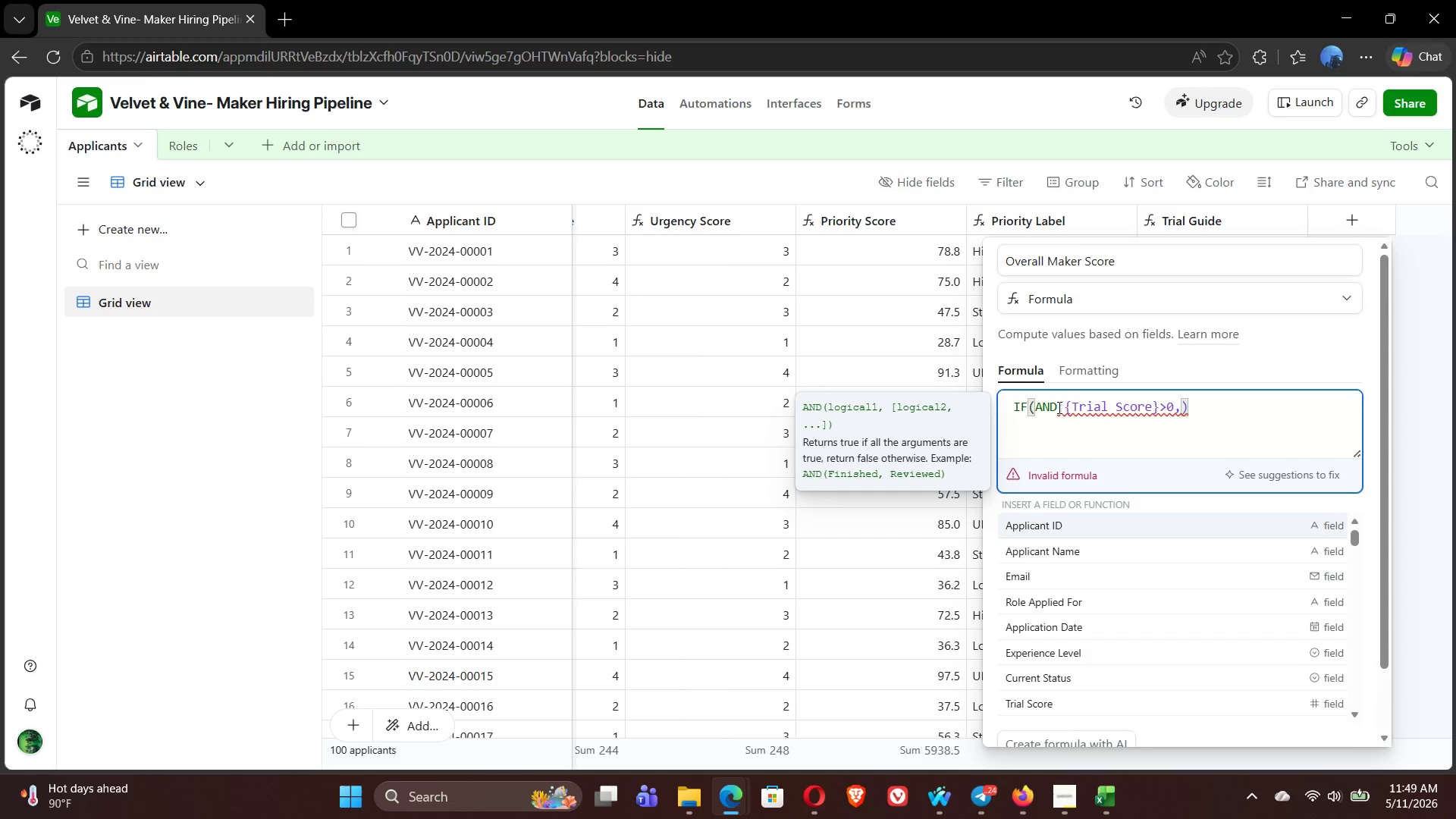 
key(ArrowRight)
 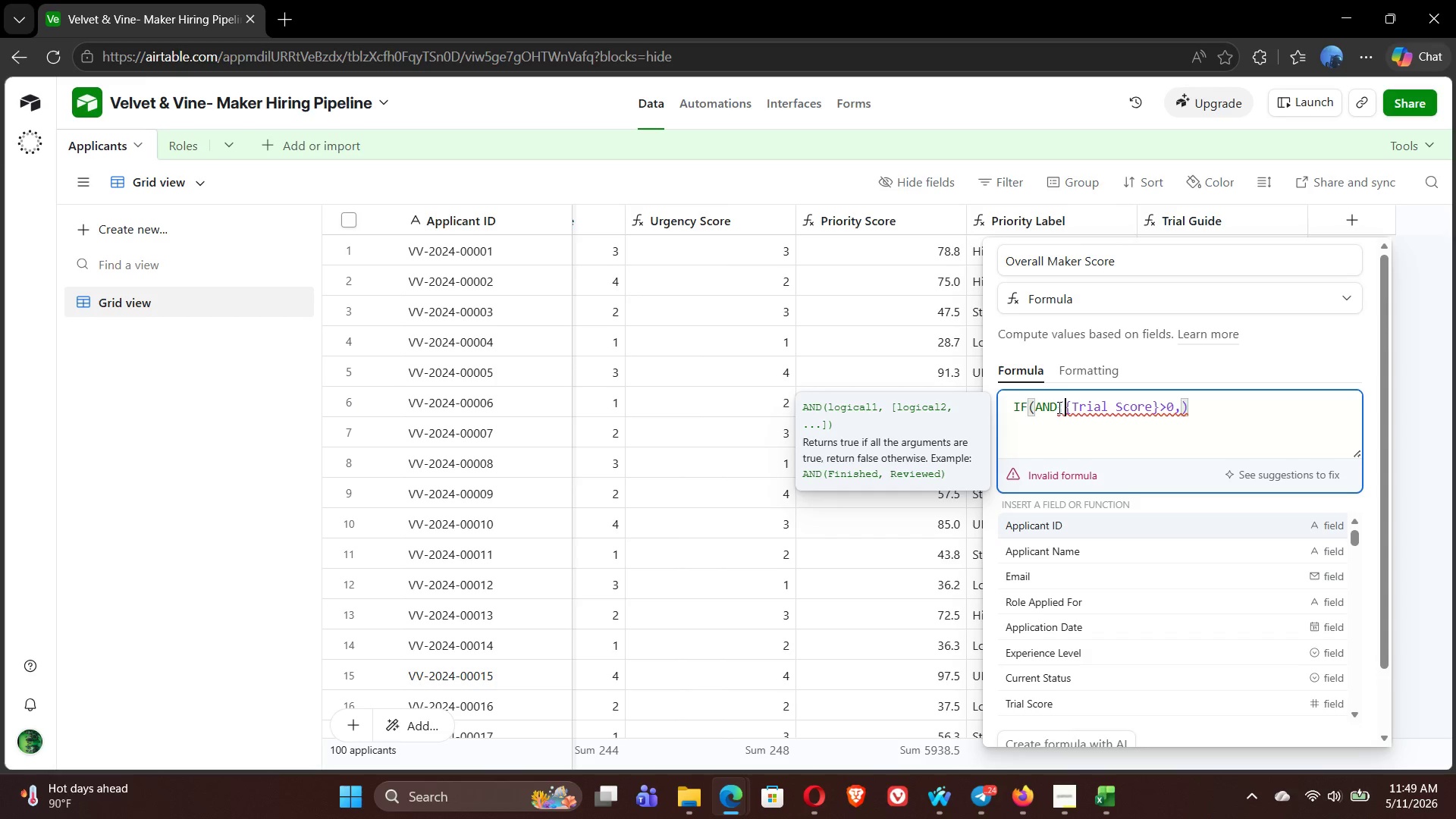 
key(Backspace)
 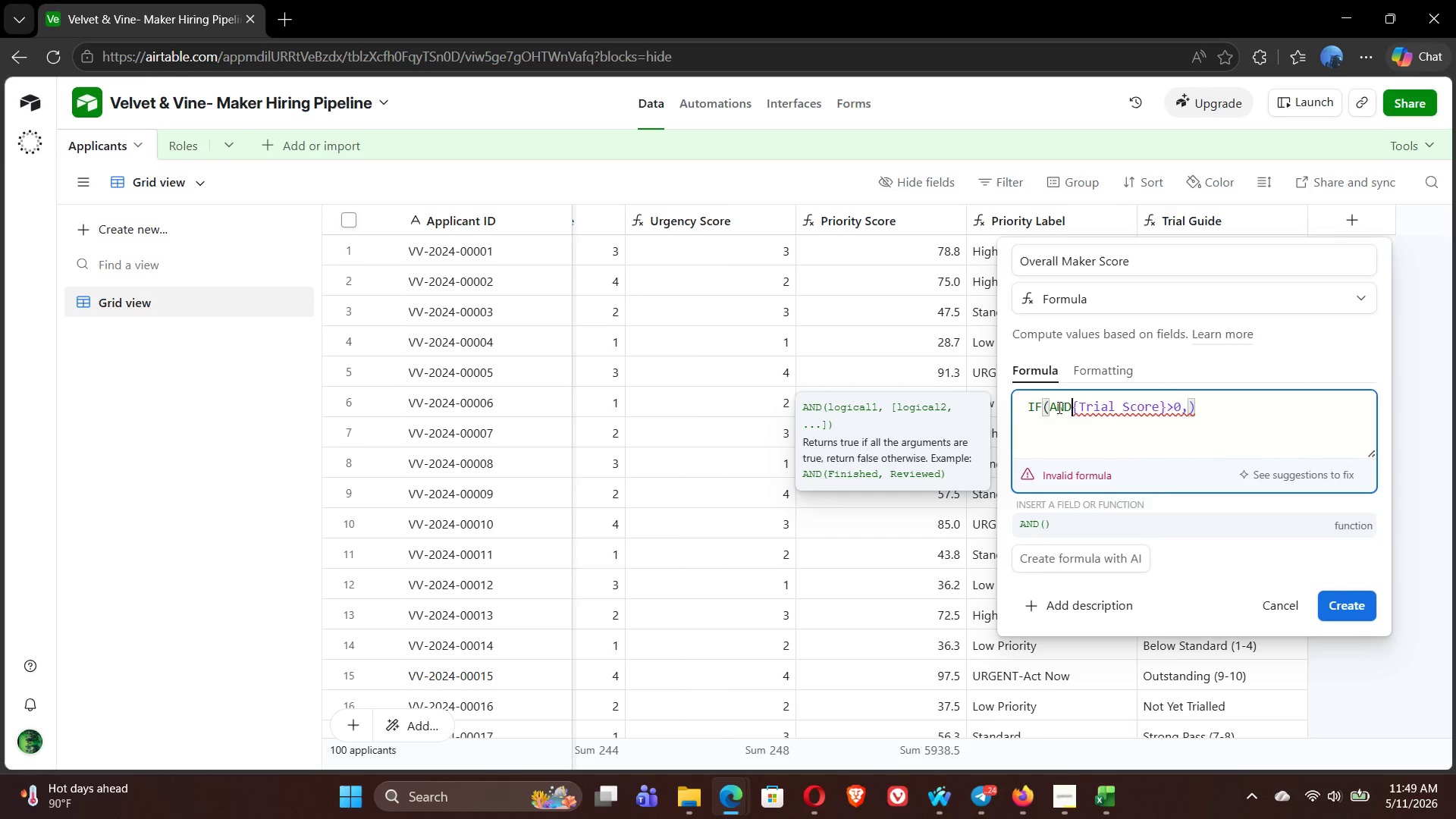 
key(Shift+9)
 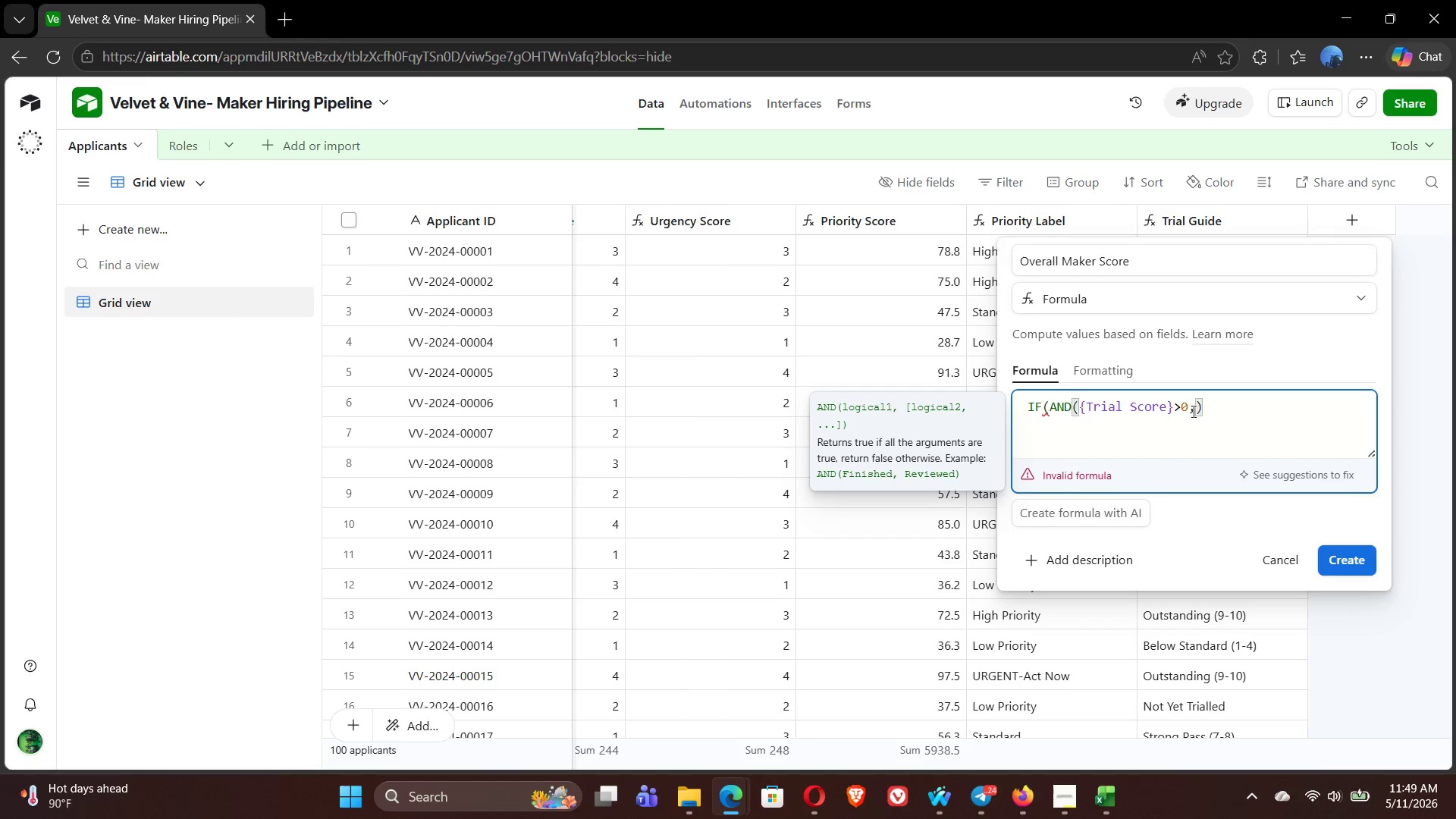 
left_click([1194, 411])
 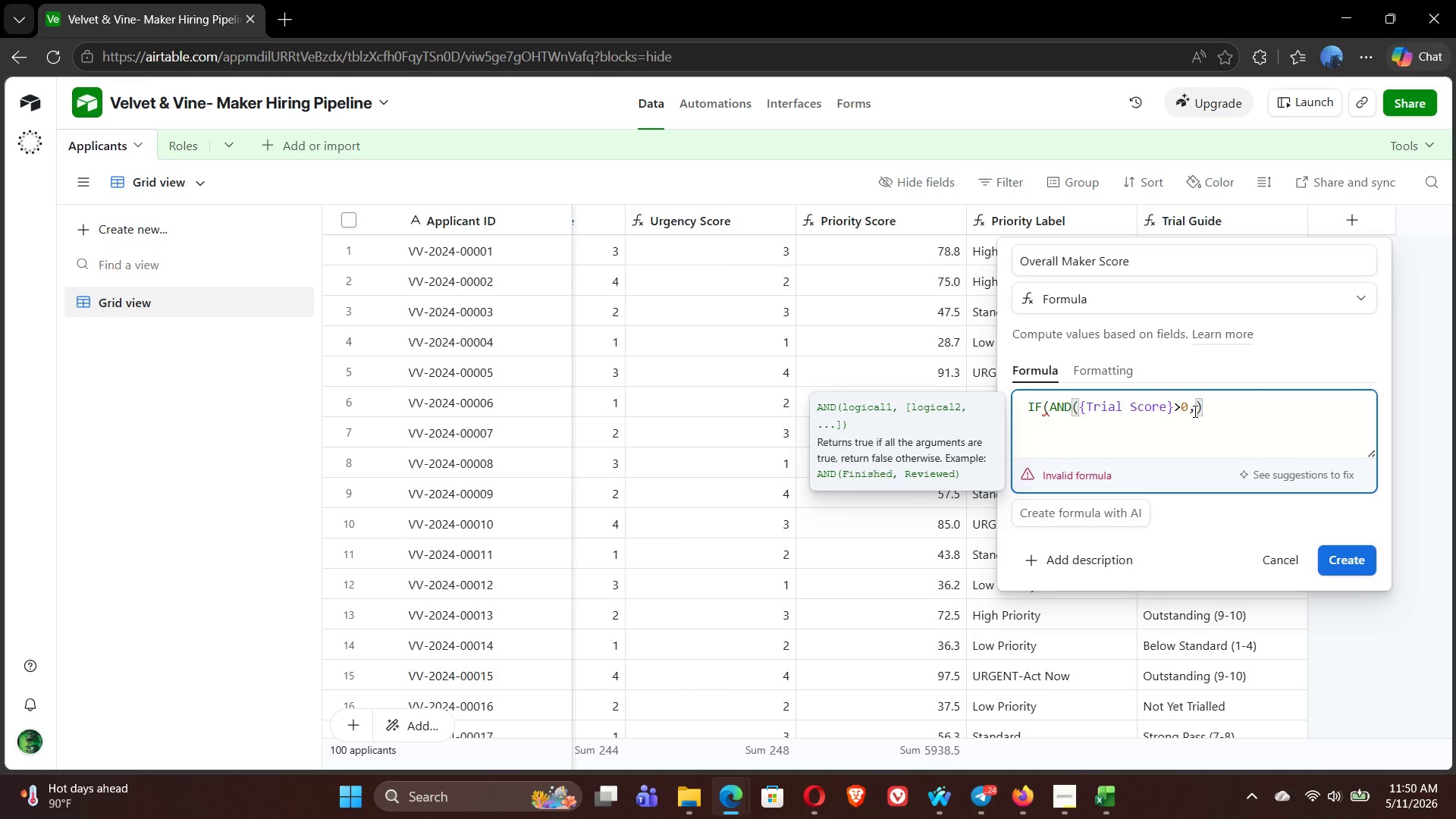 
wait(13.67)
 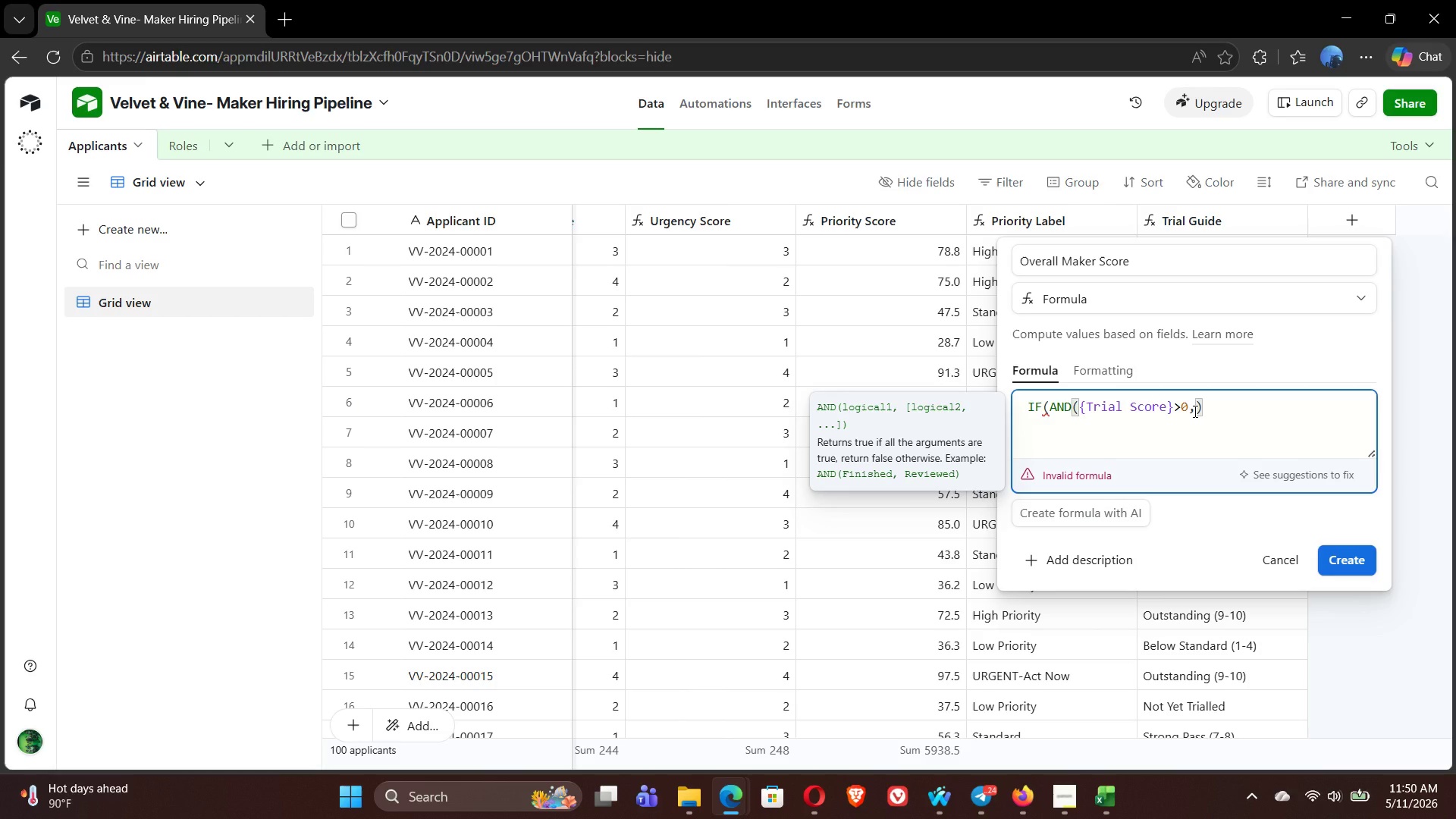 
type({CARF)
key(Backspace)
key(Backspace)
key(Backspace)
type(RA)
 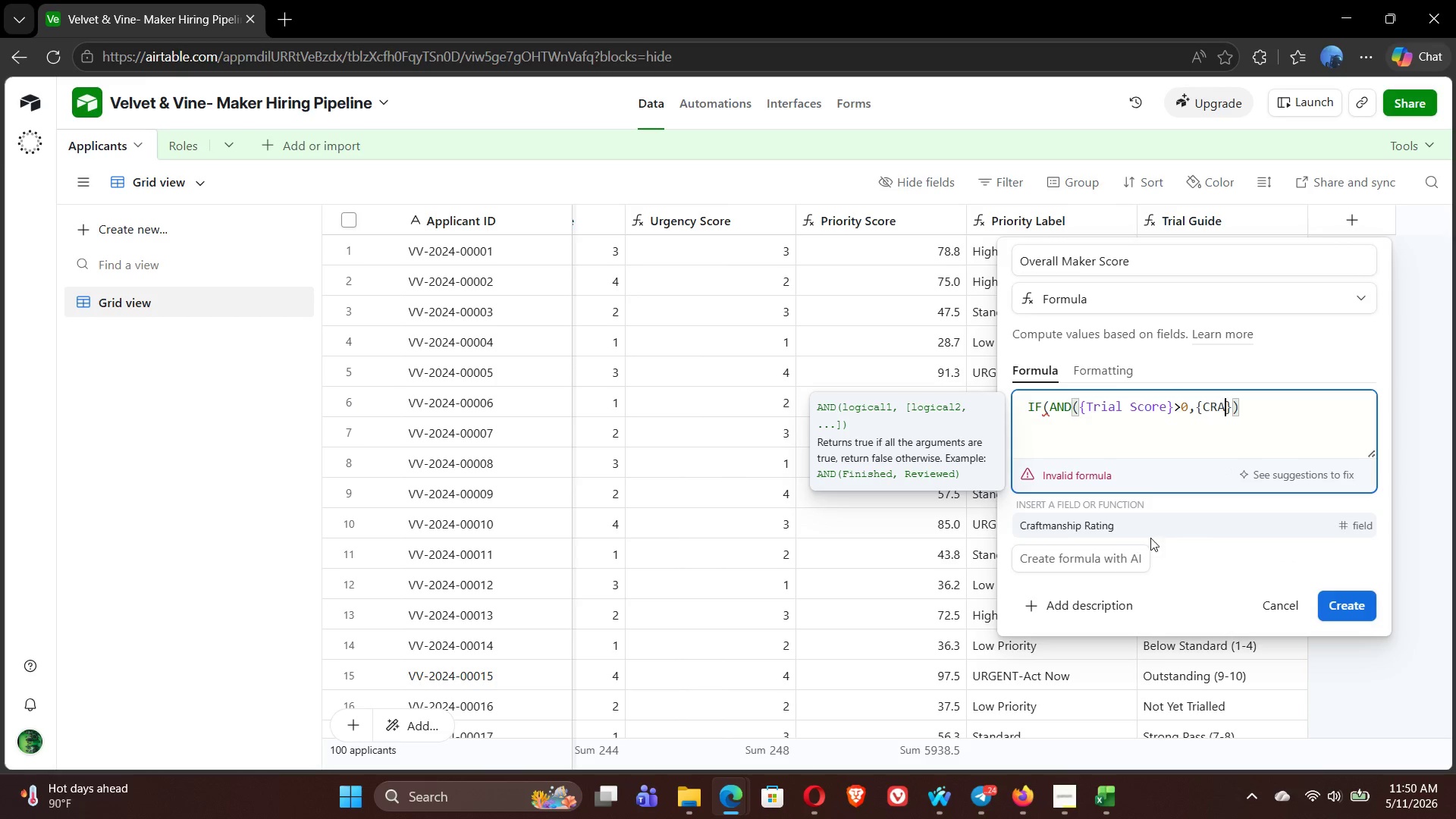 
left_click([1143, 525])
 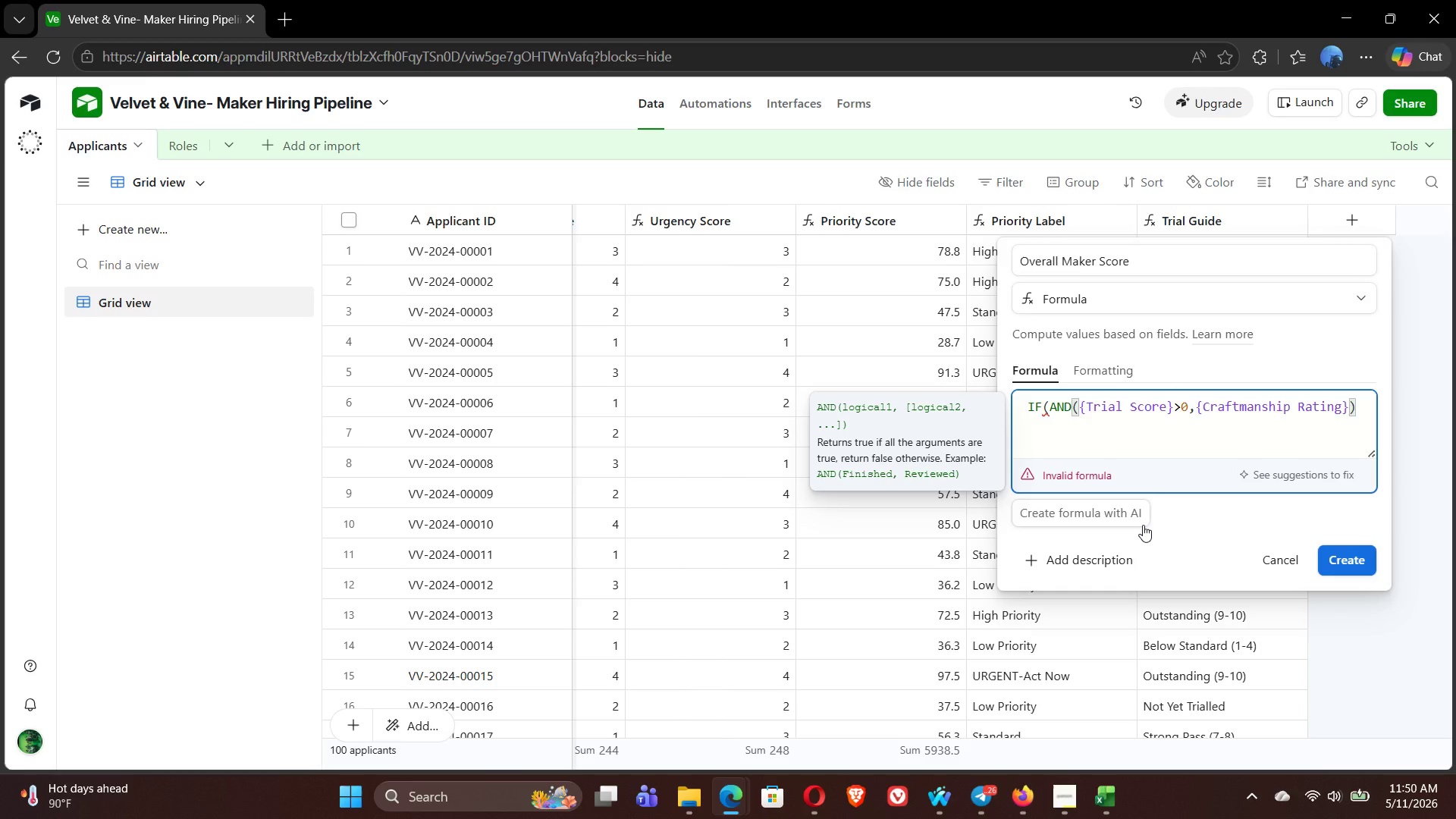 
key(Shift+Period)
 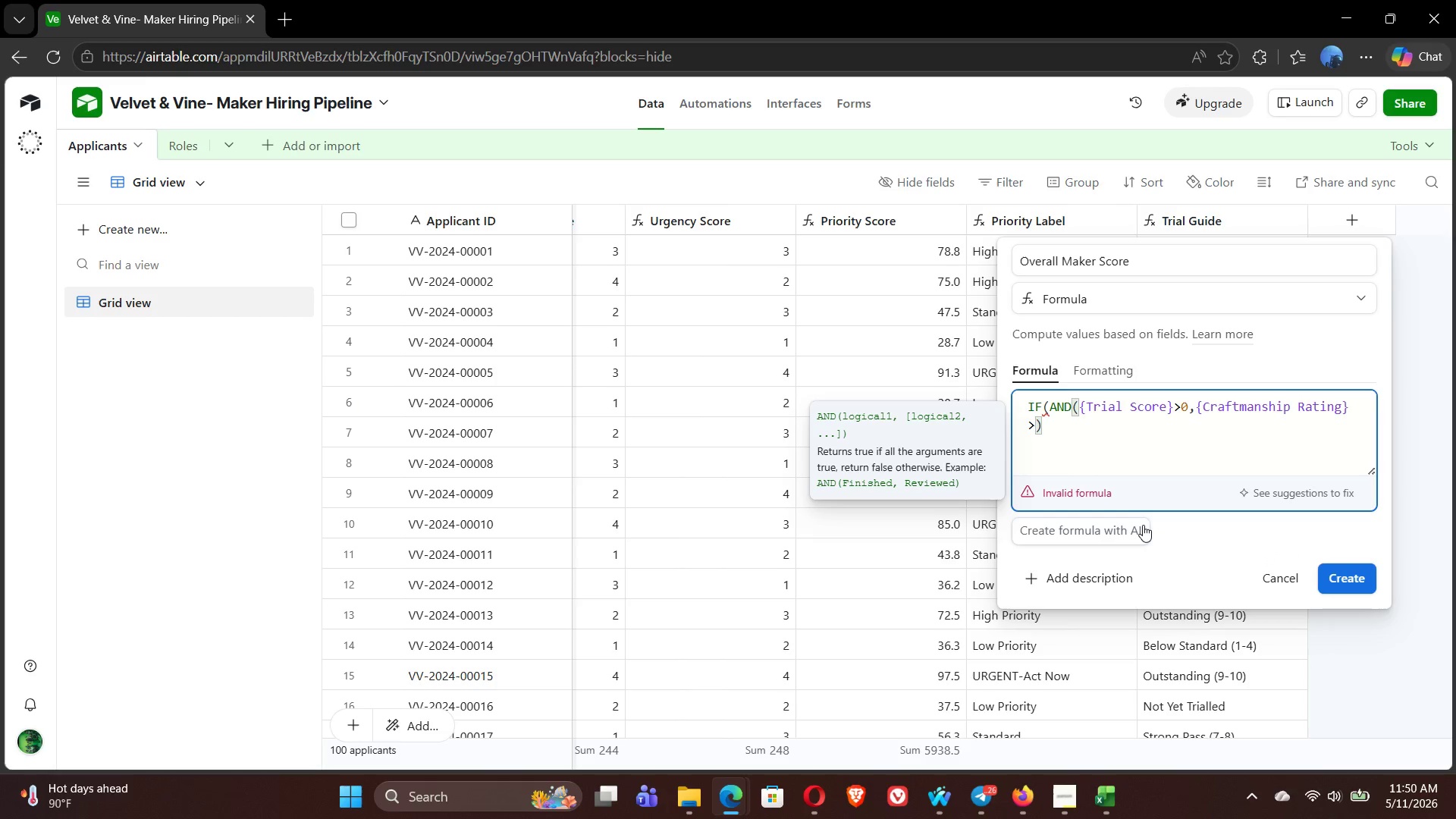 
key(0)
 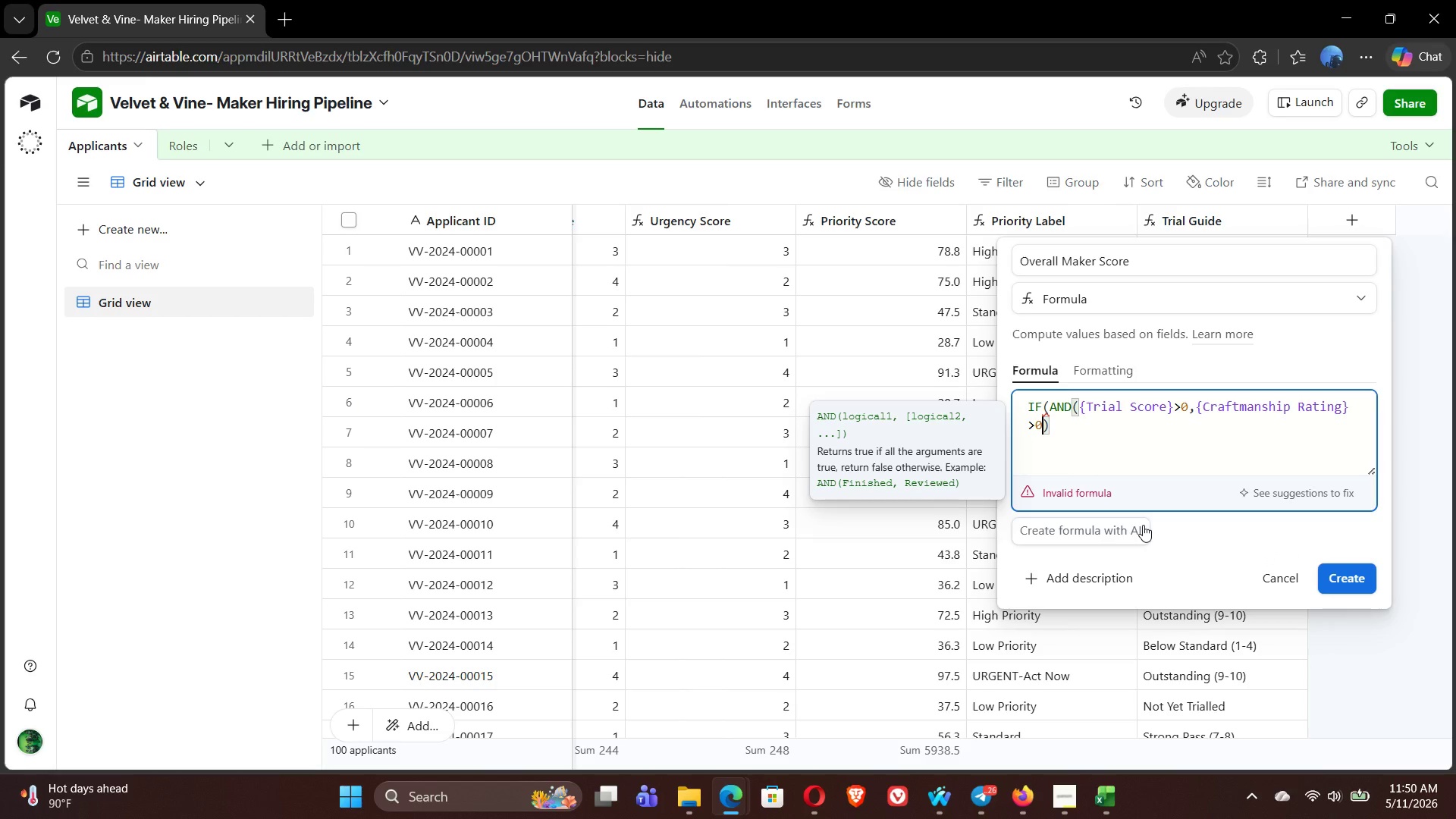 
wait(5.83)
 